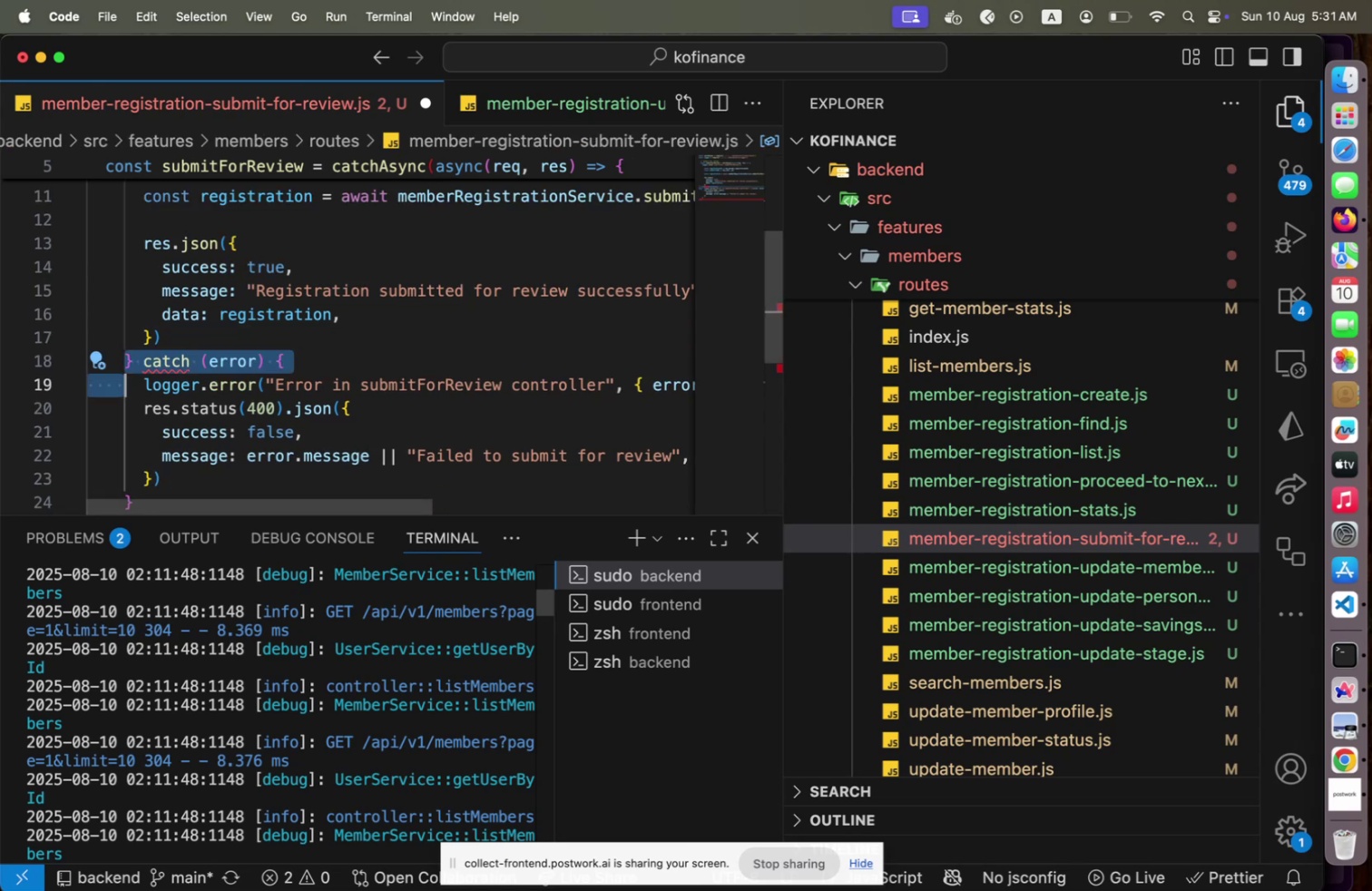 
key(Shift+ArrowDown)
 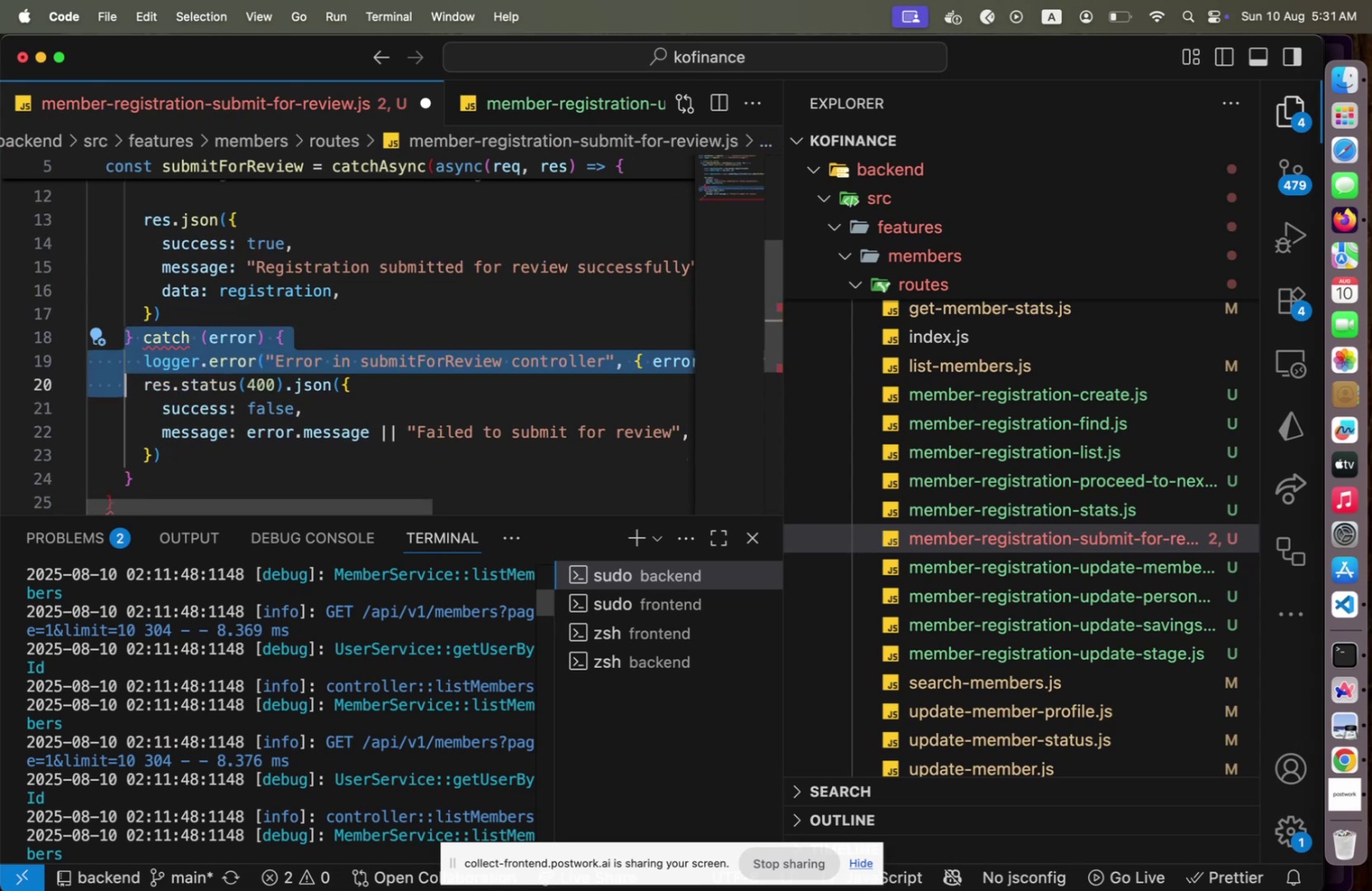 
key(Shift+ArrowDown)
 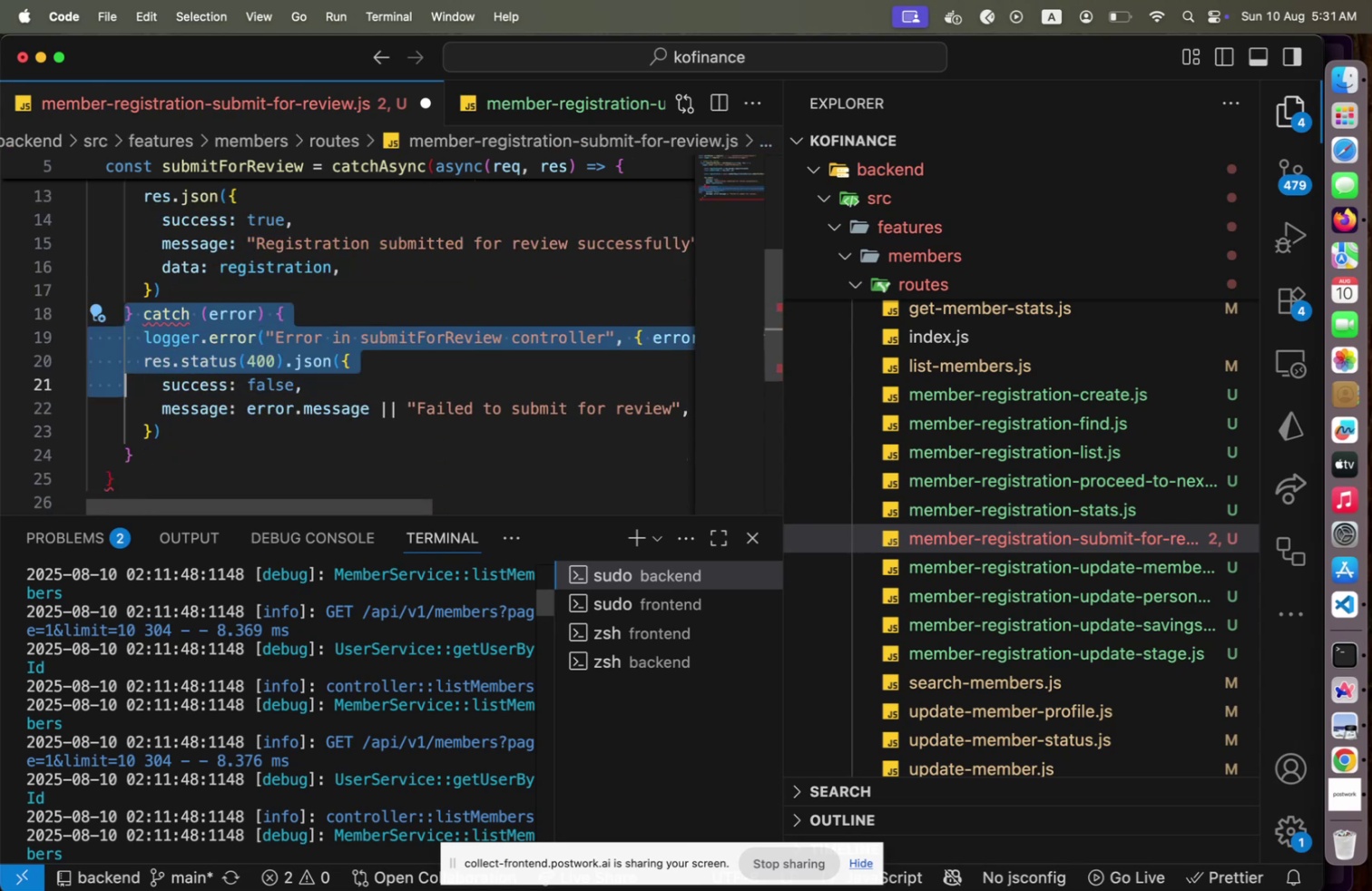 
key(Shift+ArrowDown)
 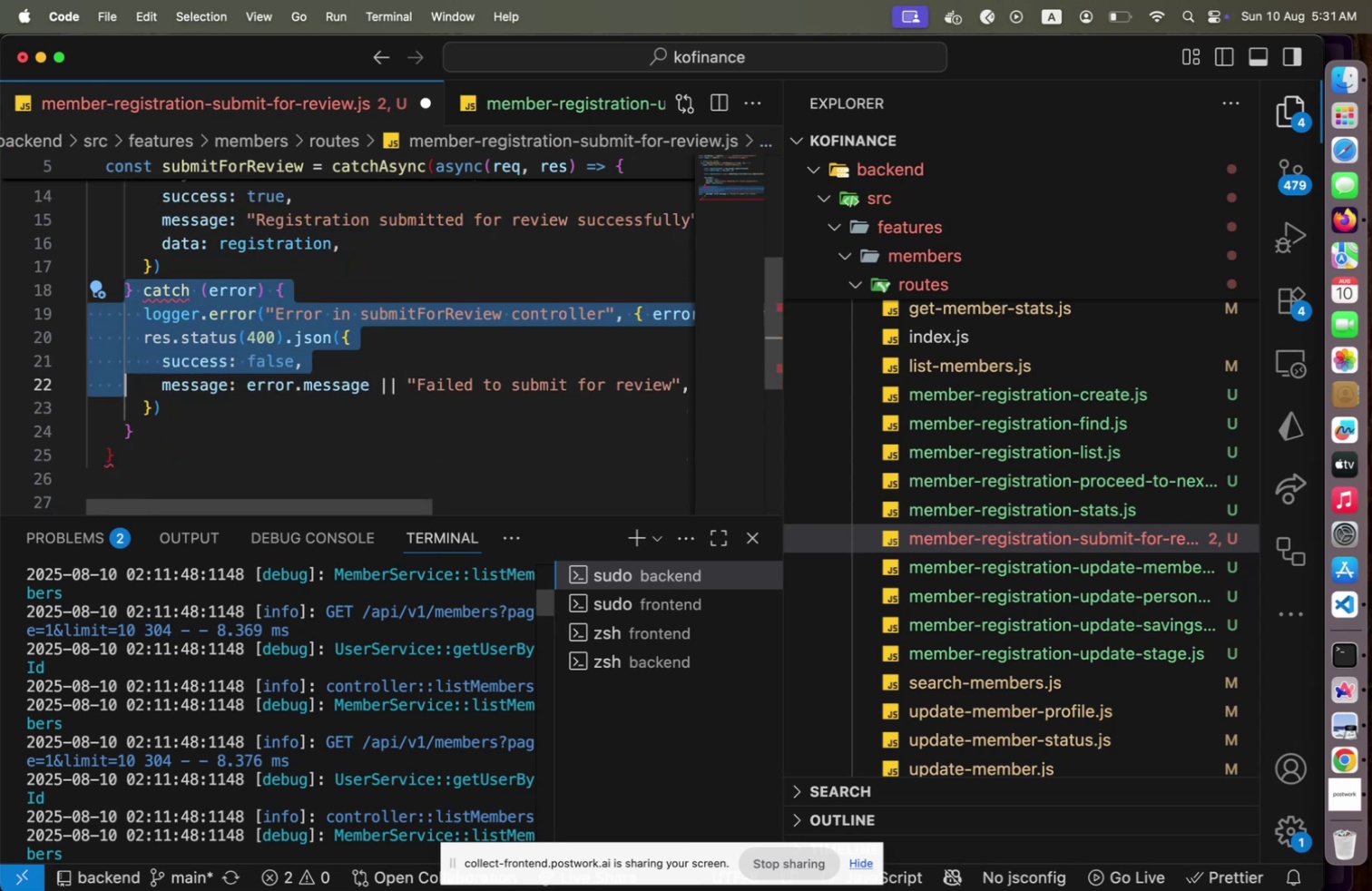 
key(Shift+ArrowDown)
 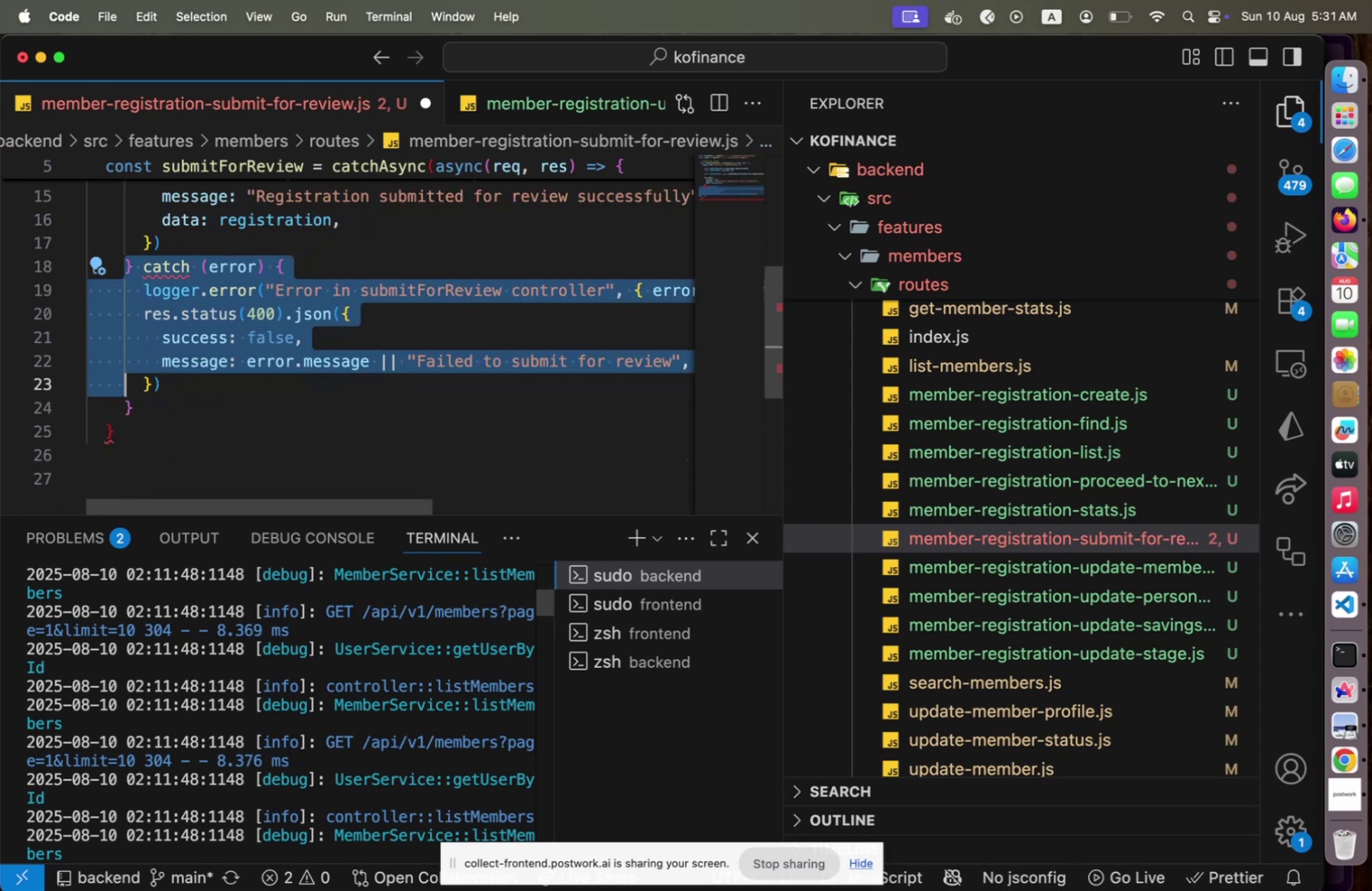 
key(Shift+ArrowDown)
 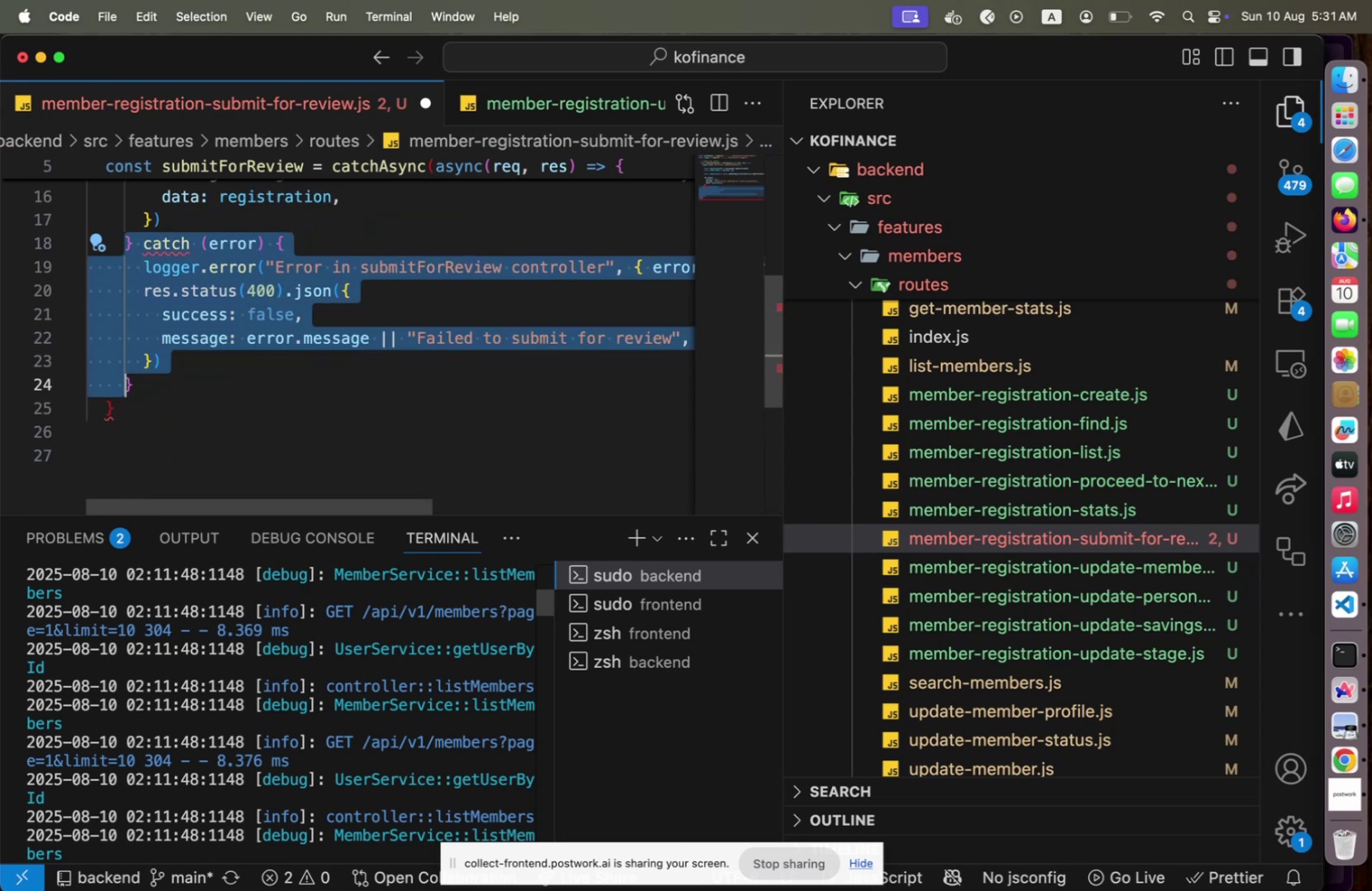 
key(Shift+End)
 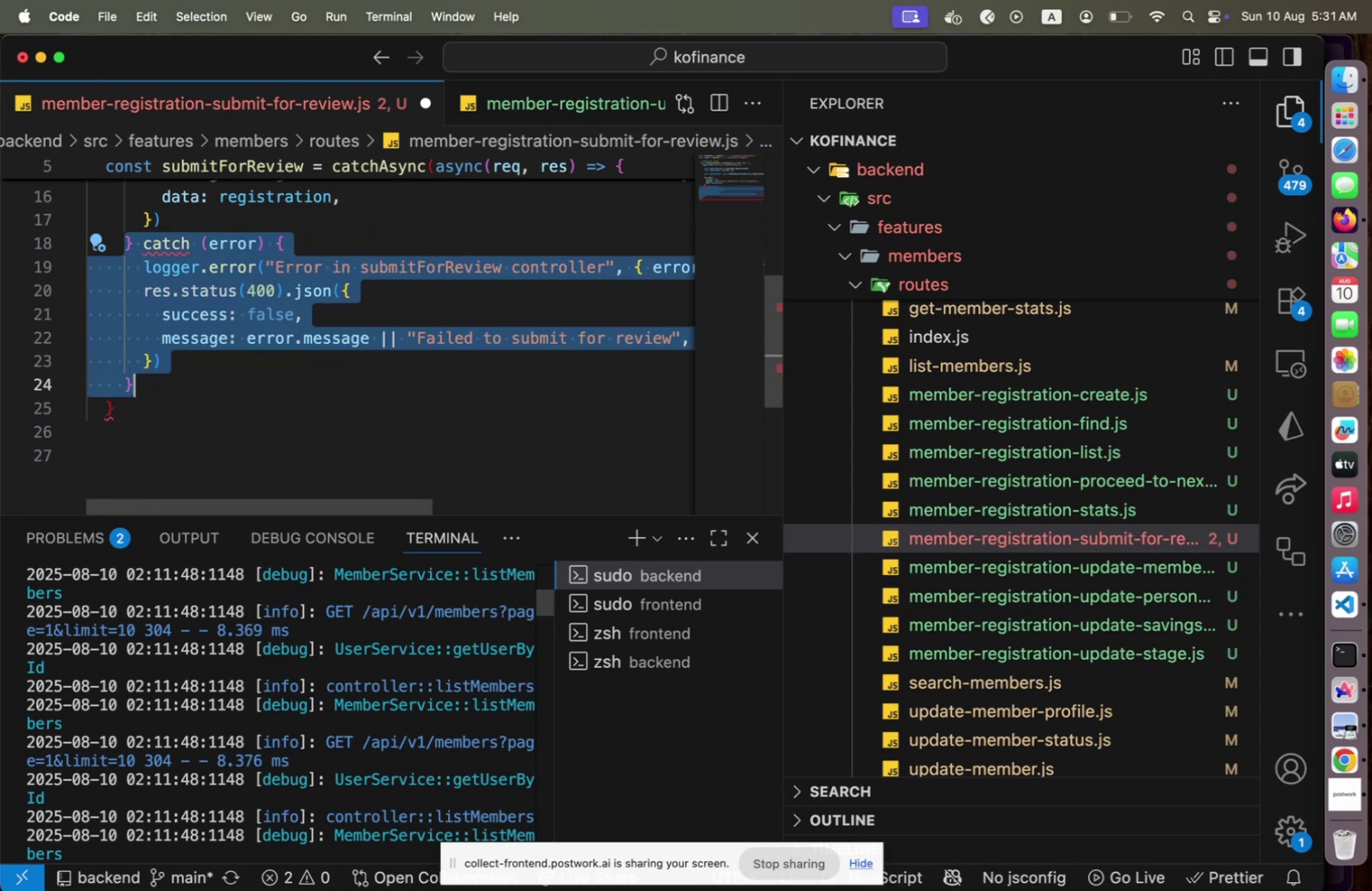 
key(Backspace)
 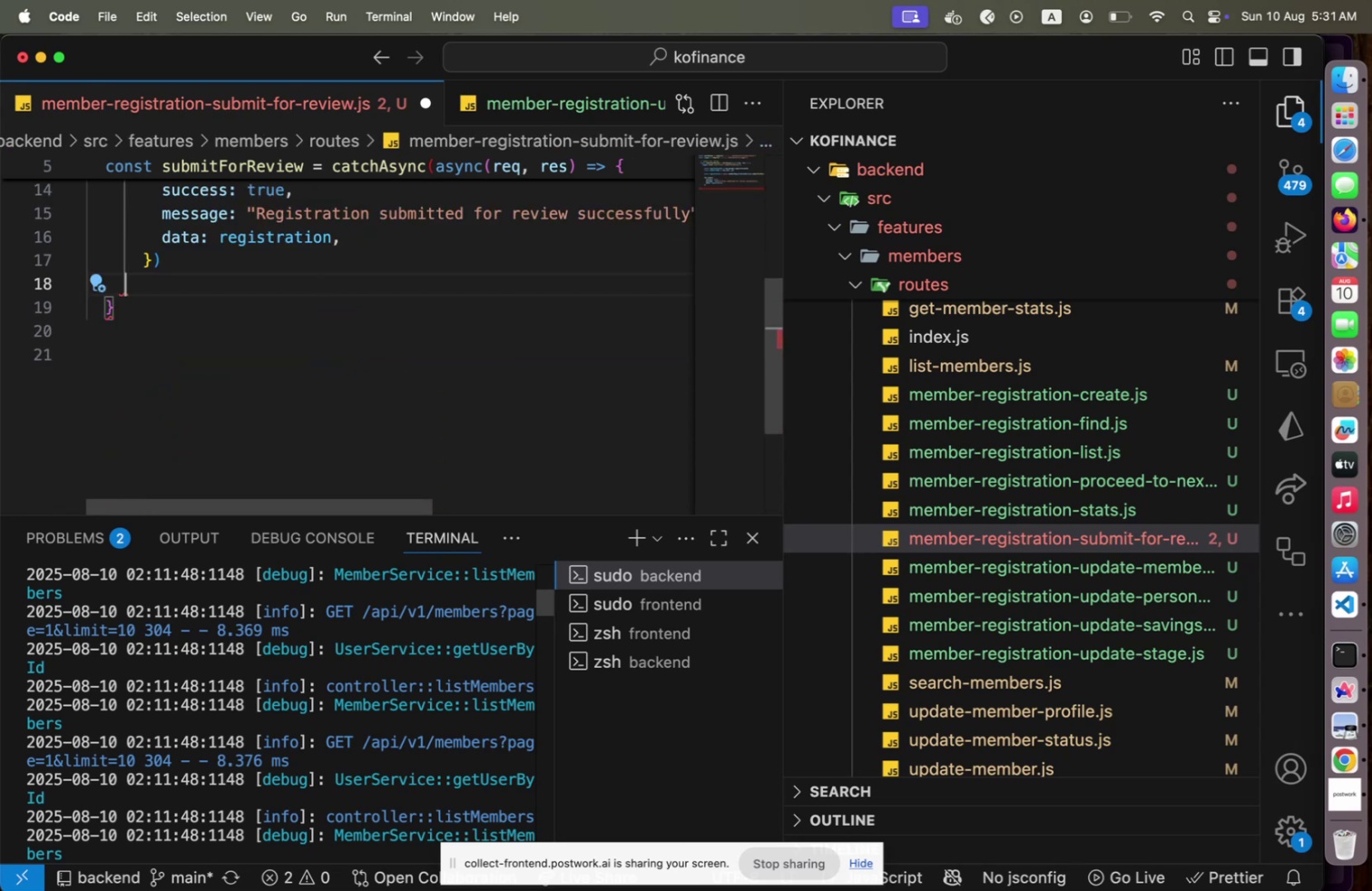 
key(Alt+Shift+F)
 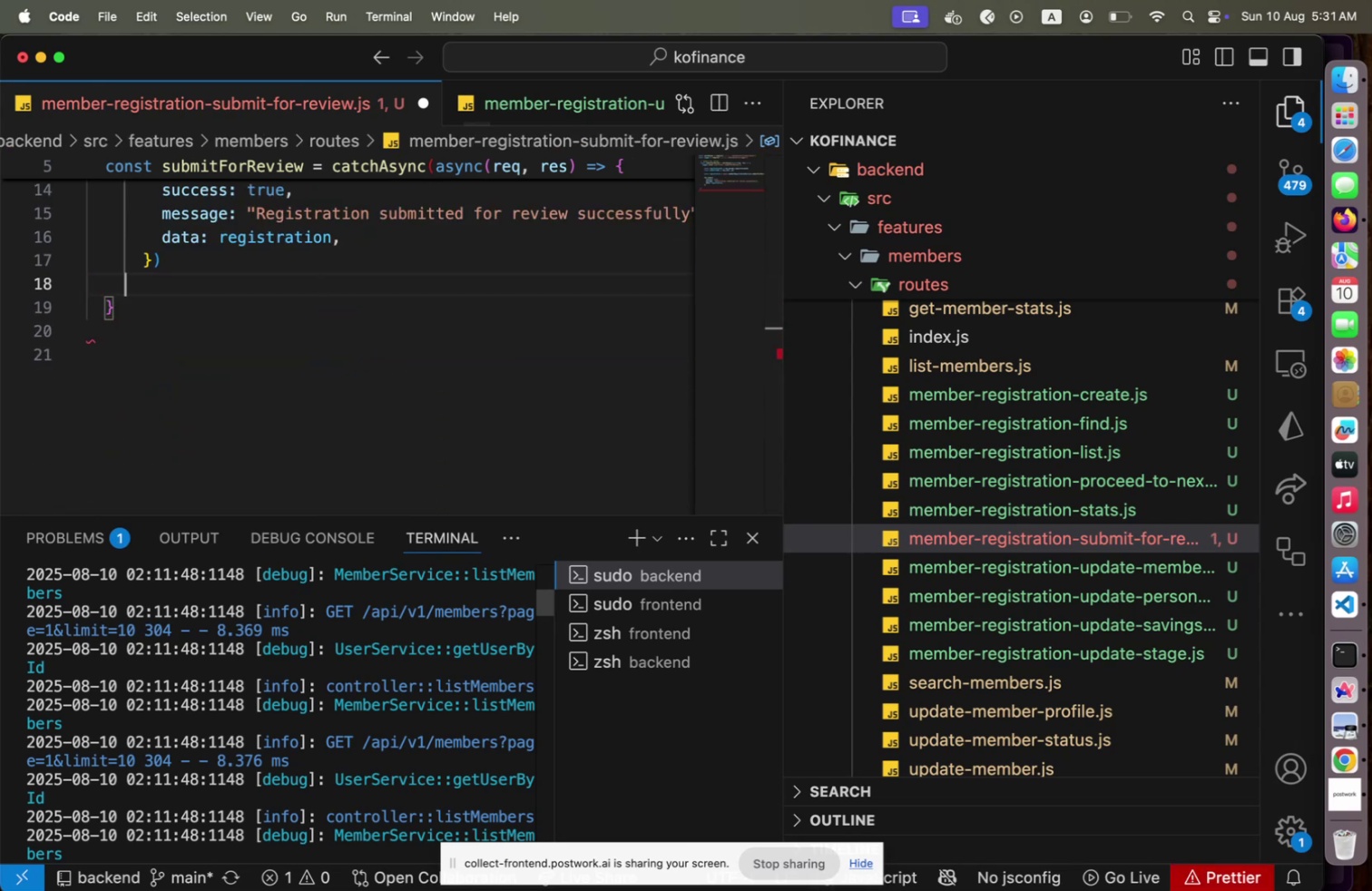 
key(ArrowDown)
 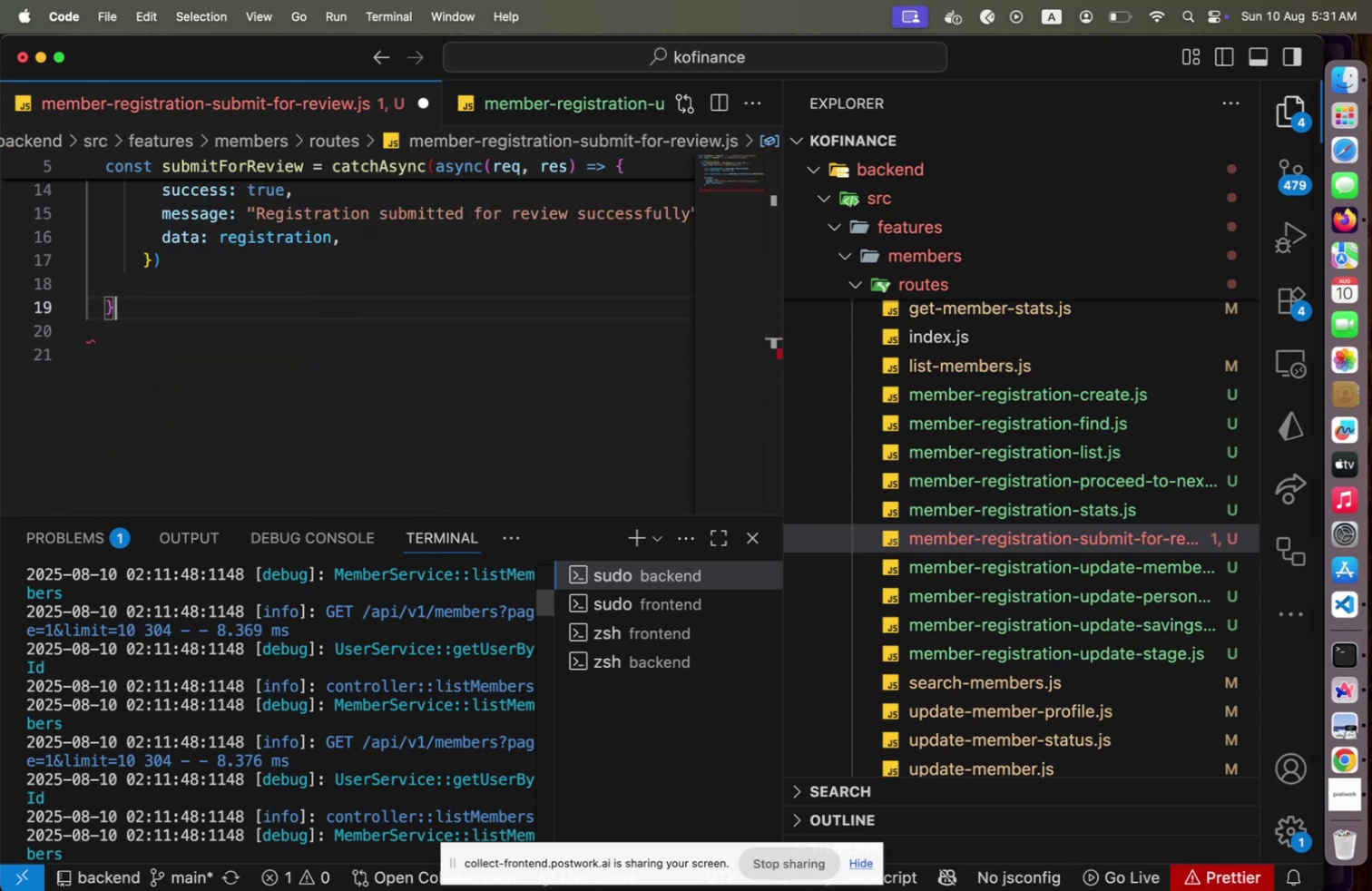 
key(Shift+0)
 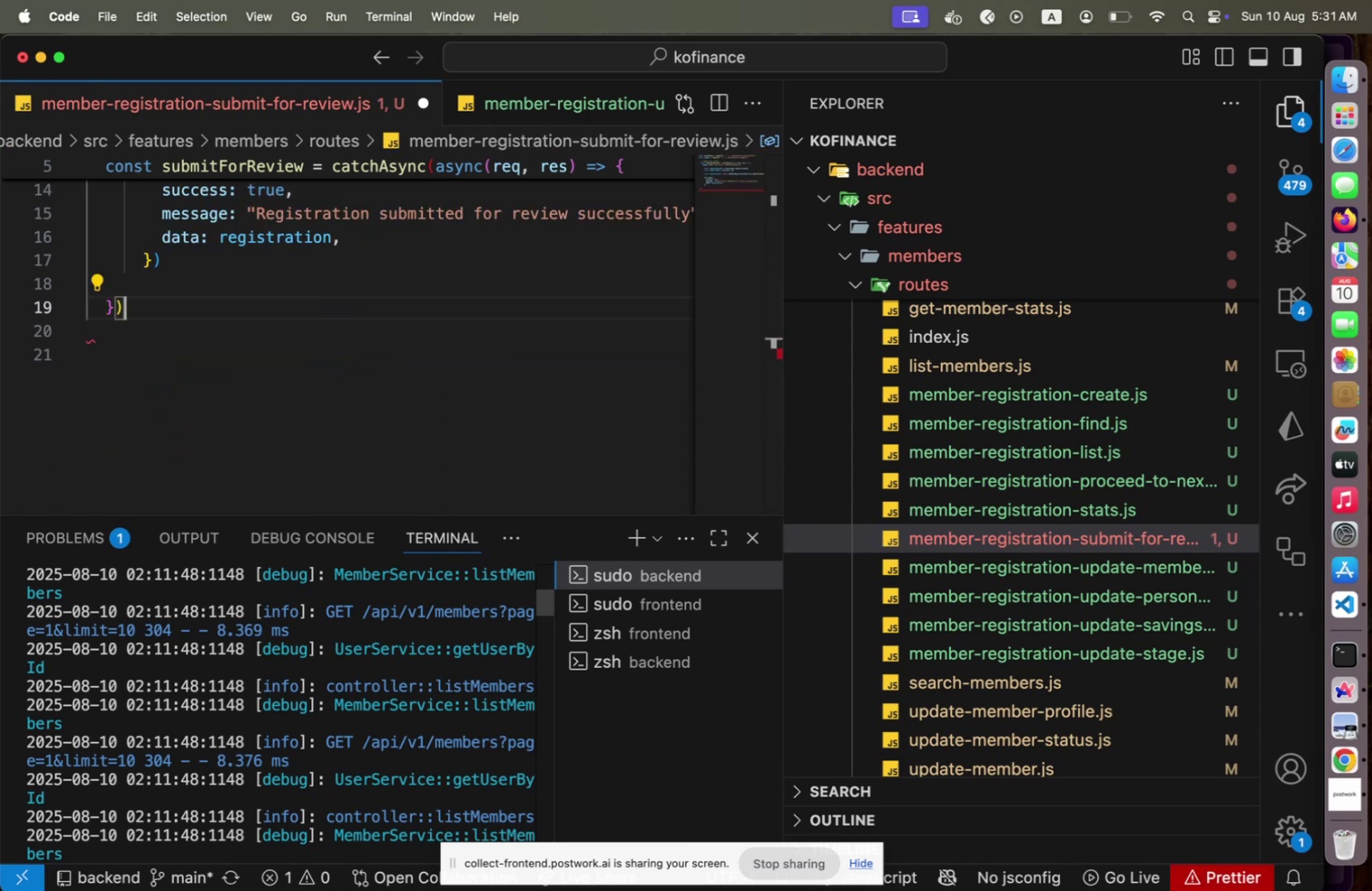 
key(Alt+Shift+OptionLeft)
 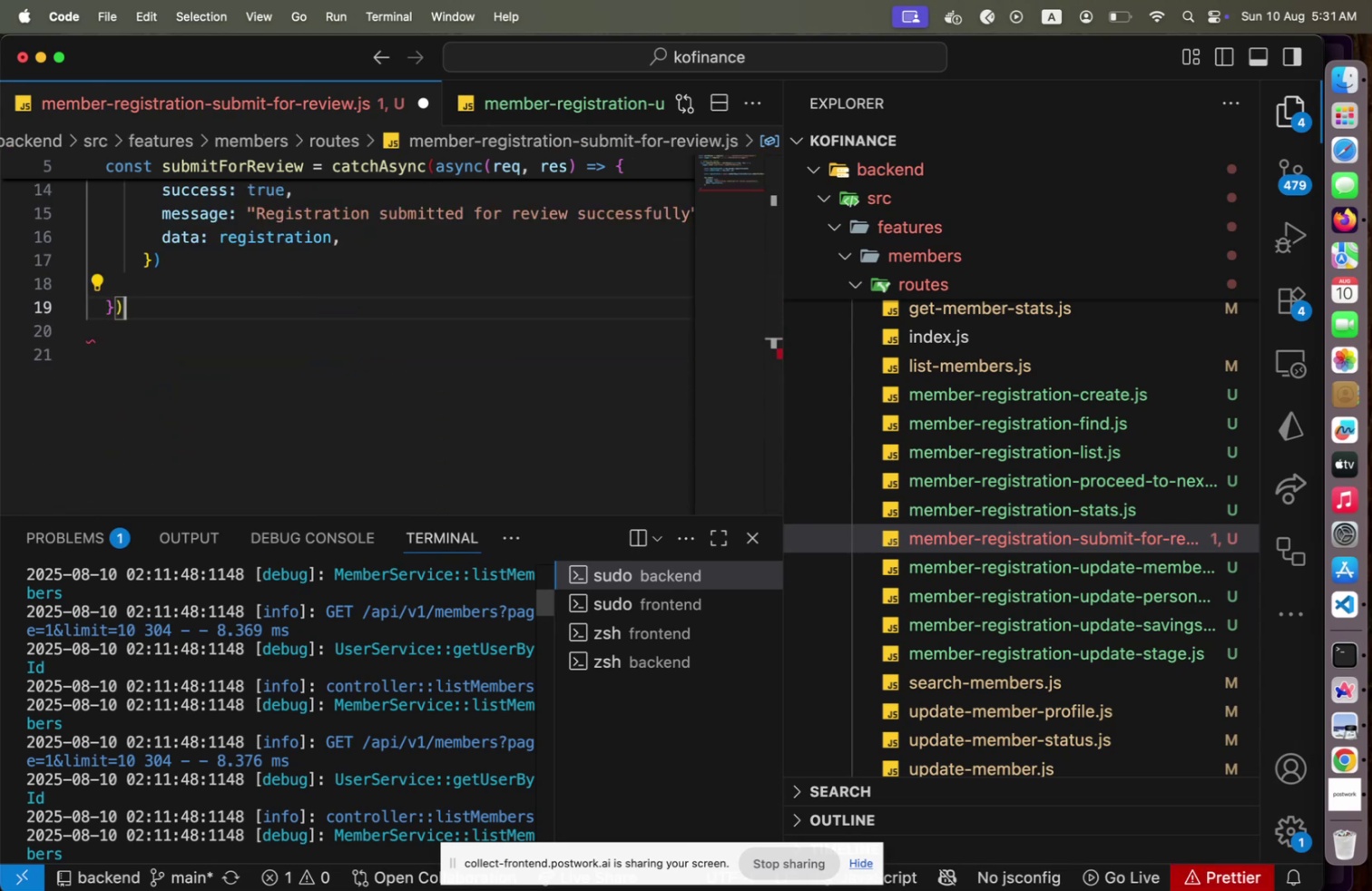 
key(Alt+Shift+F)
 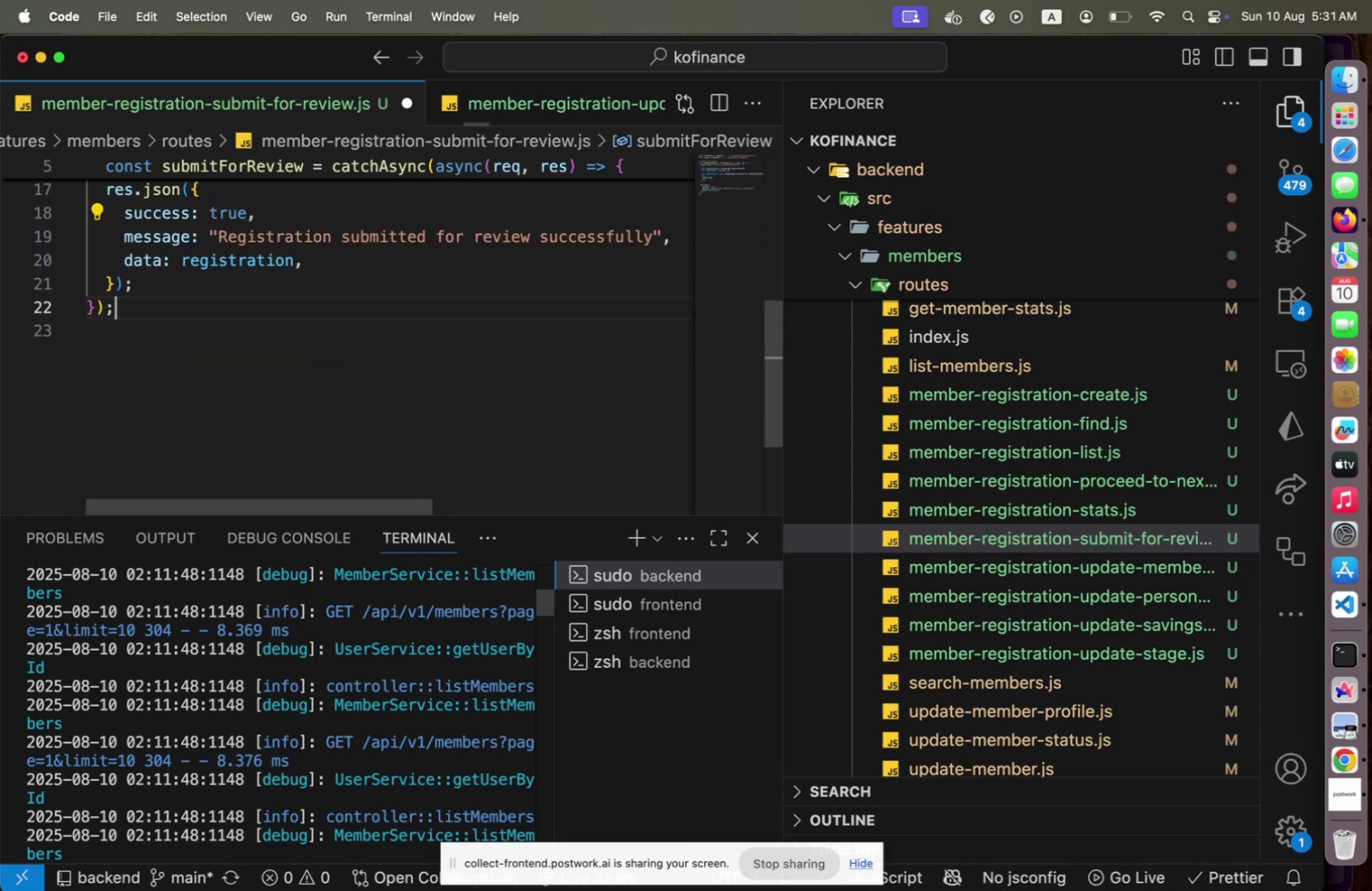 
key(Enter)
 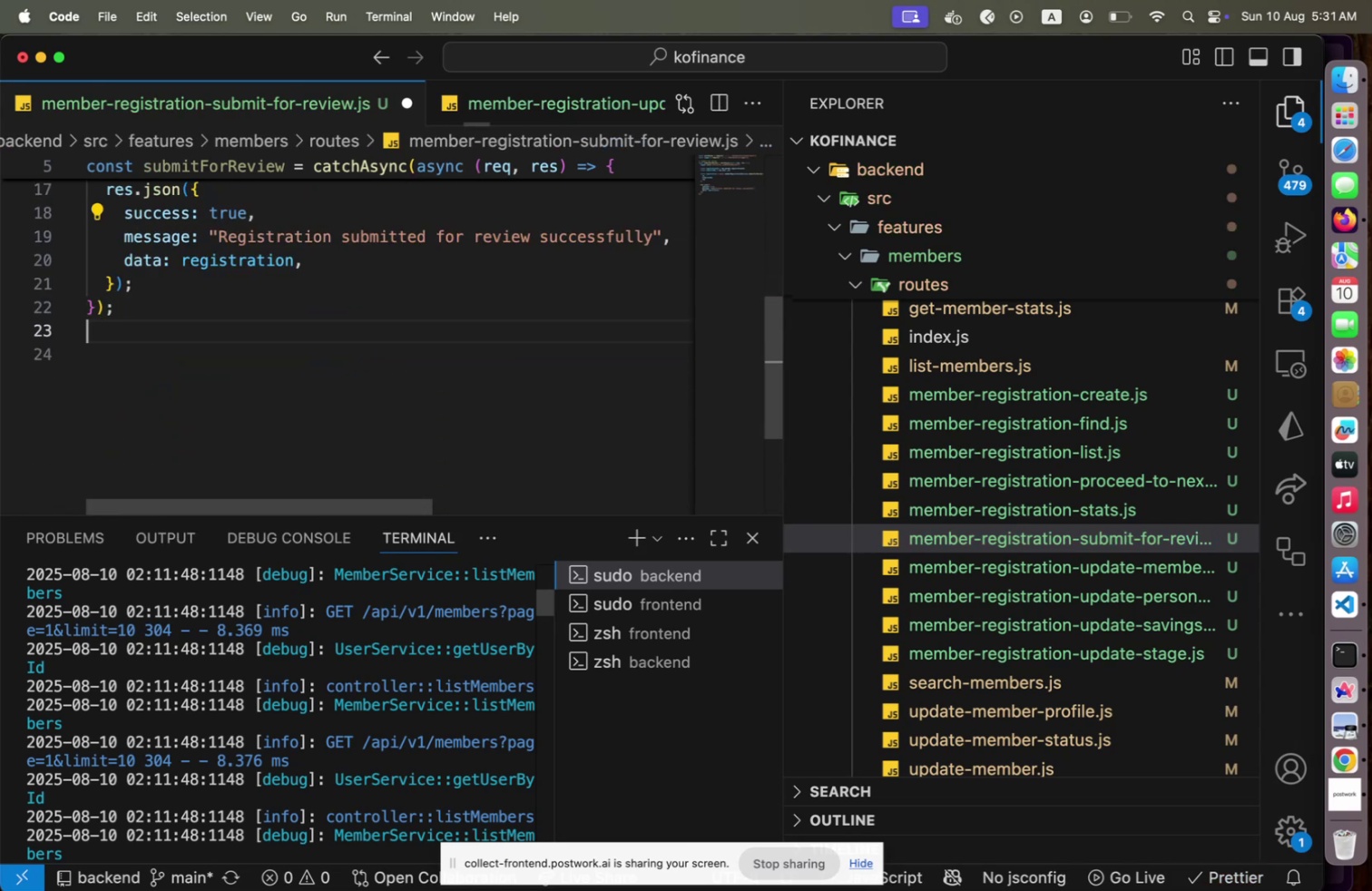 
key(Enter)
 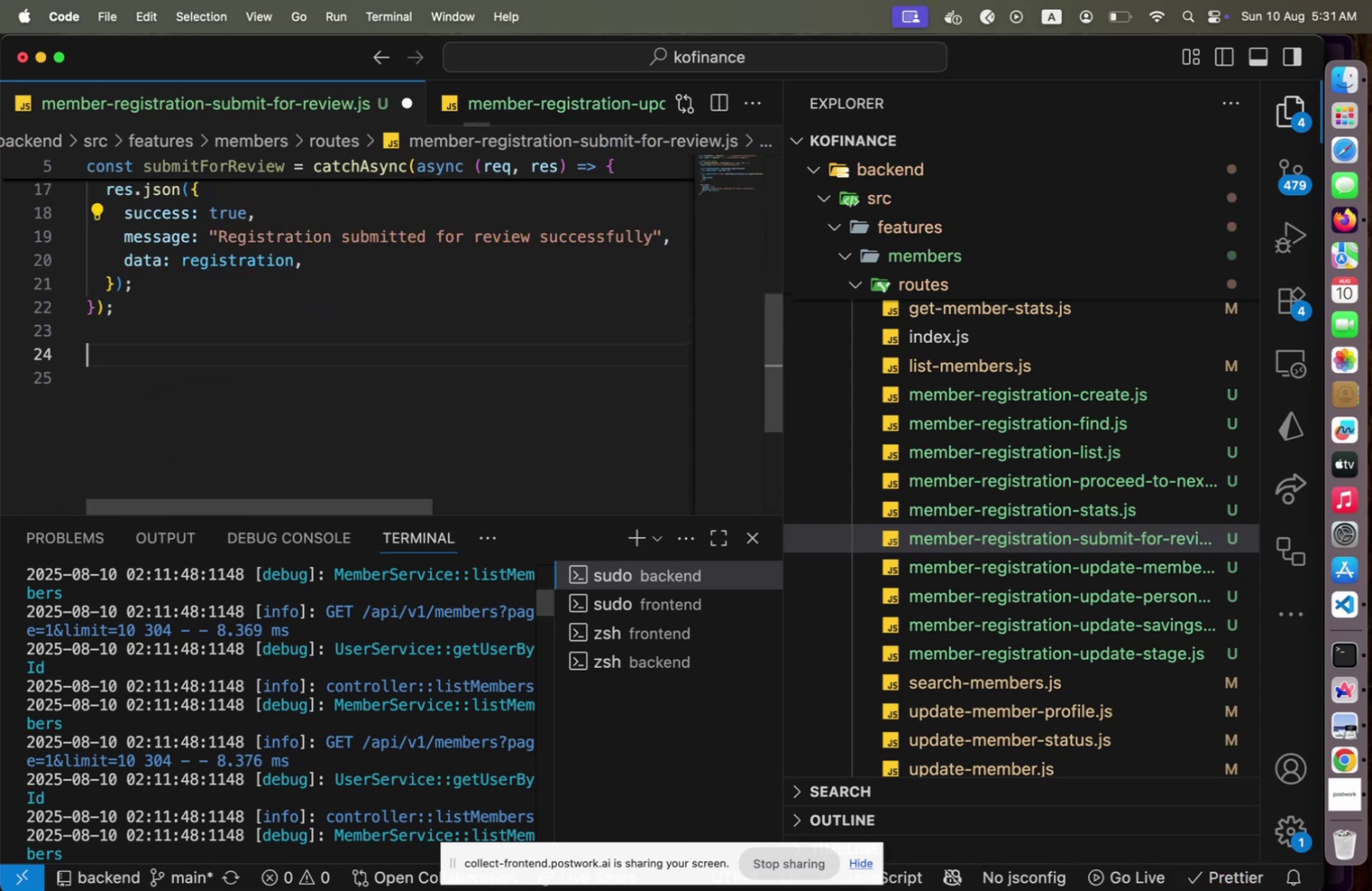 
type(mou)
key(Backspace)
type(dule.ex)
 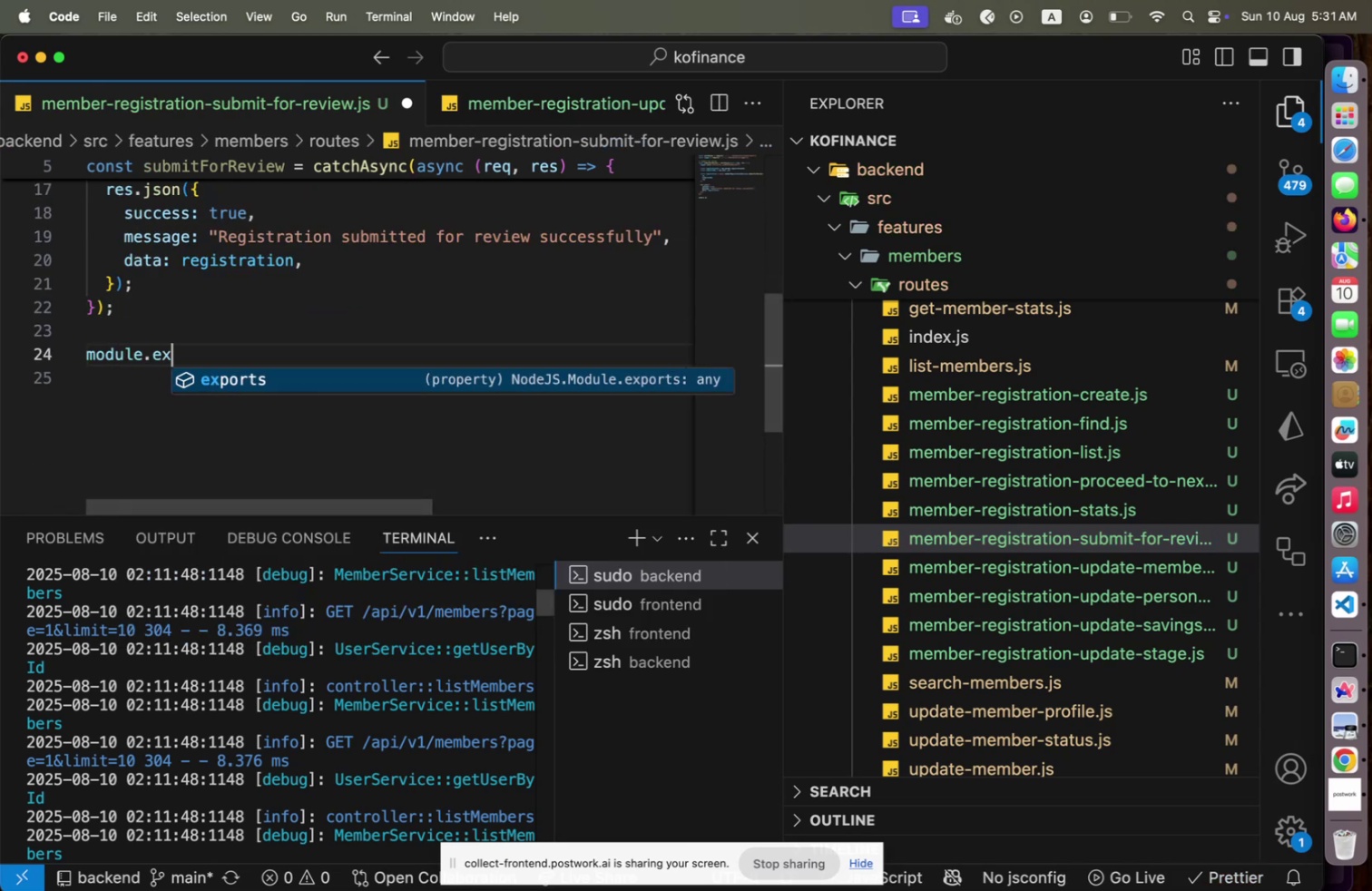 
key(Enter)
 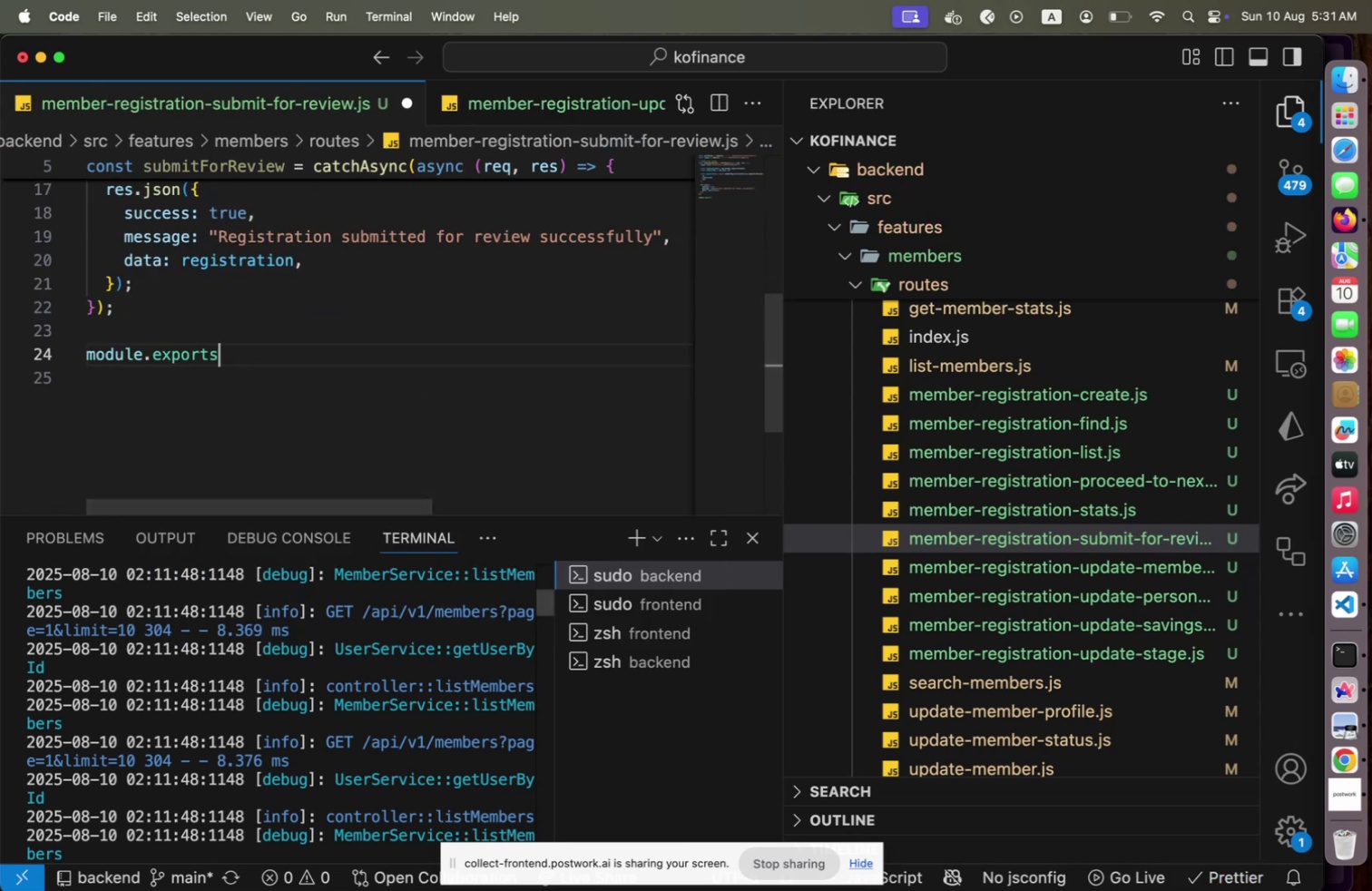 
type( = { submit)
 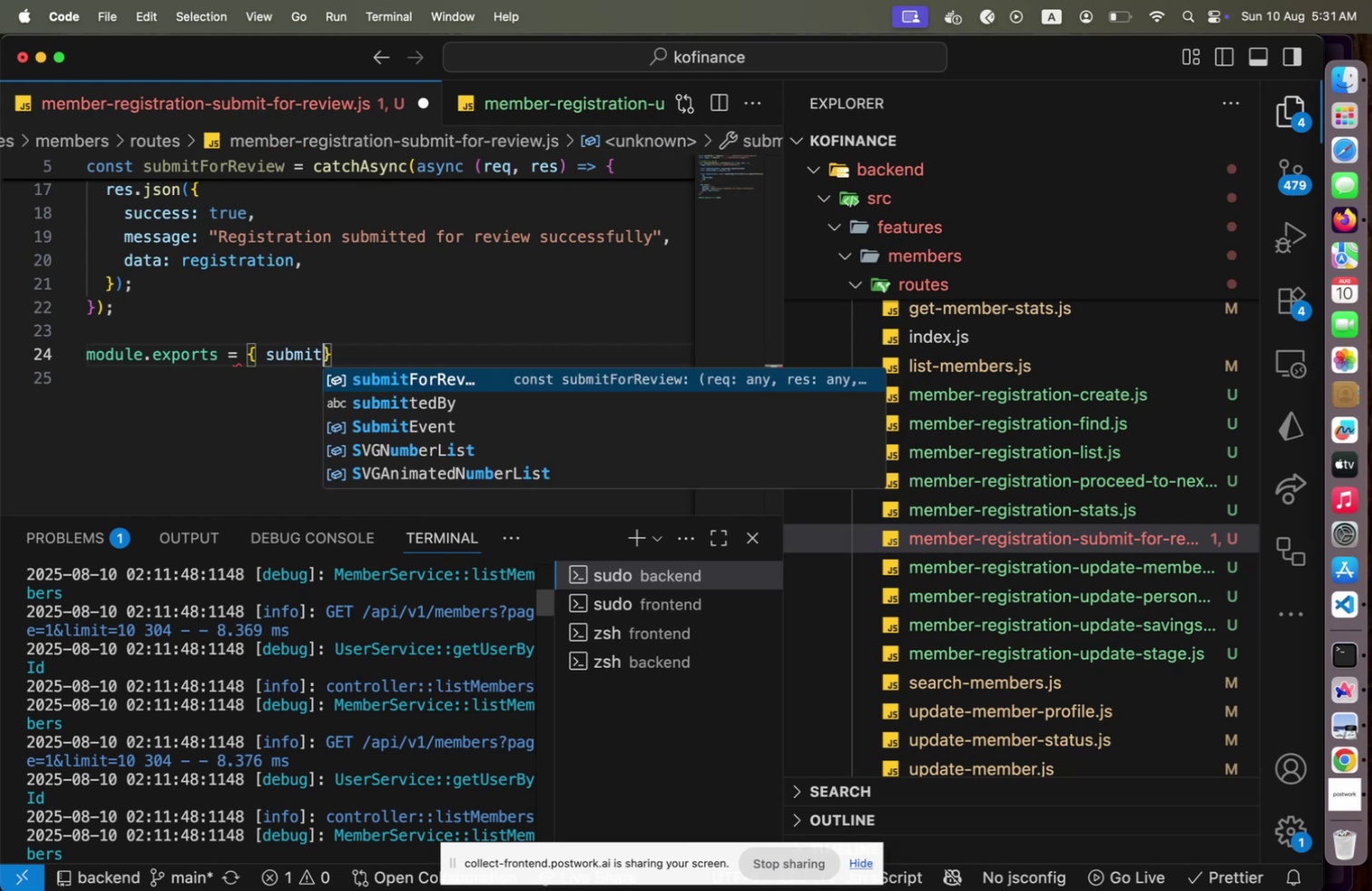 
key(Enter)
 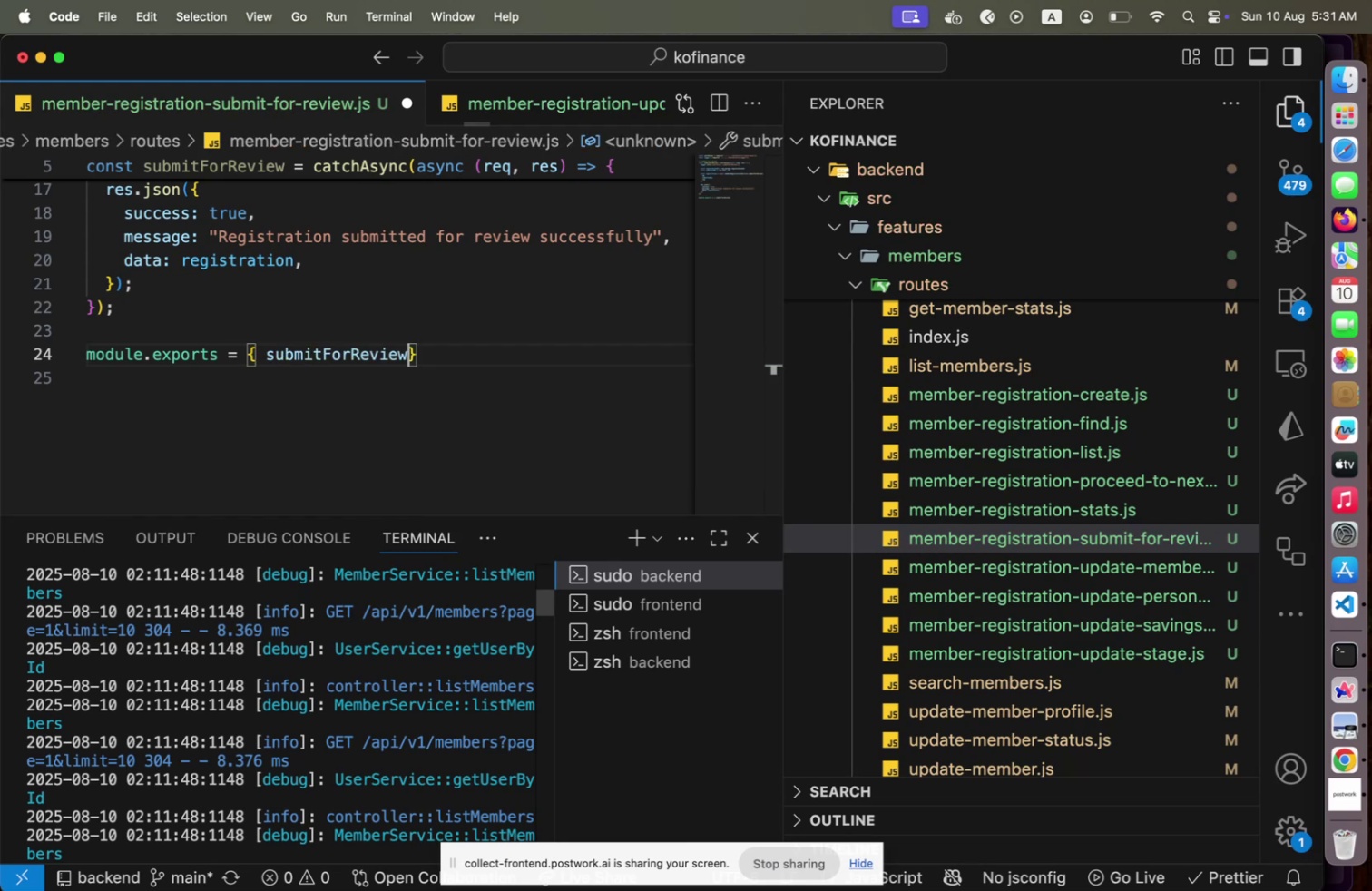 
key(Alt+Shift+F)
 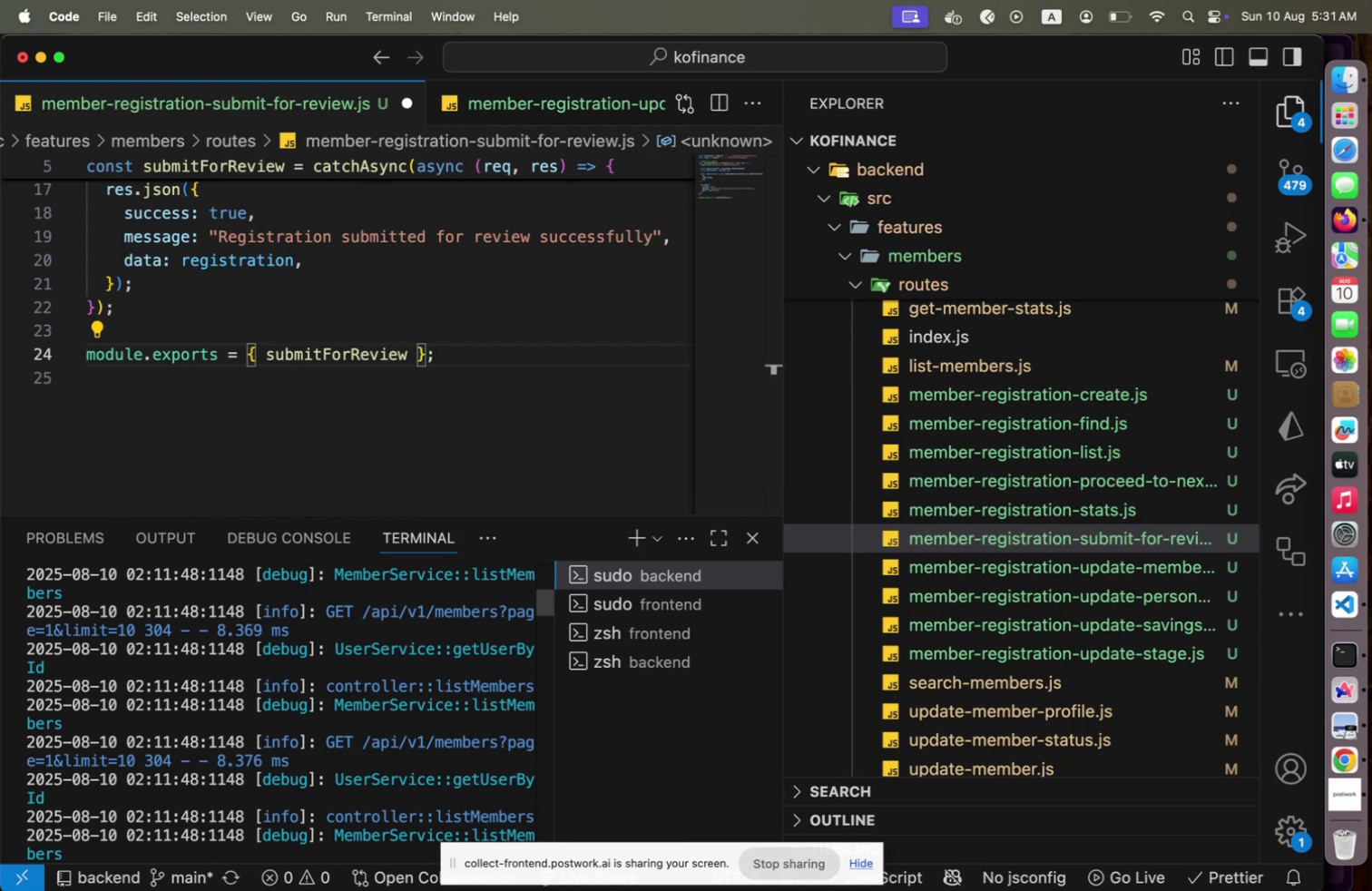 
scroll: coordinate [206, 424], scroll_direction: up, amount: 11.0
 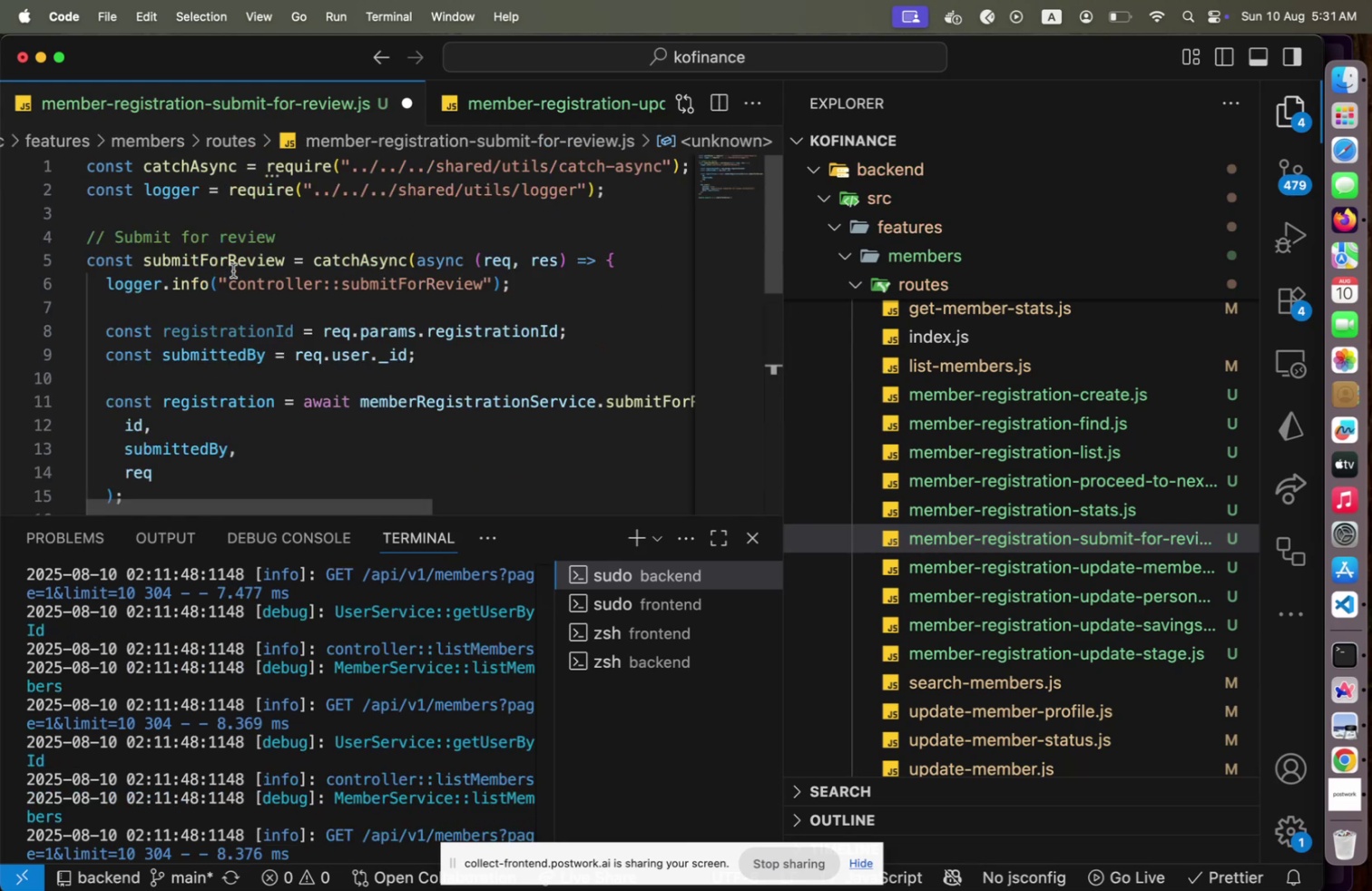 
left_click([315, 240])
 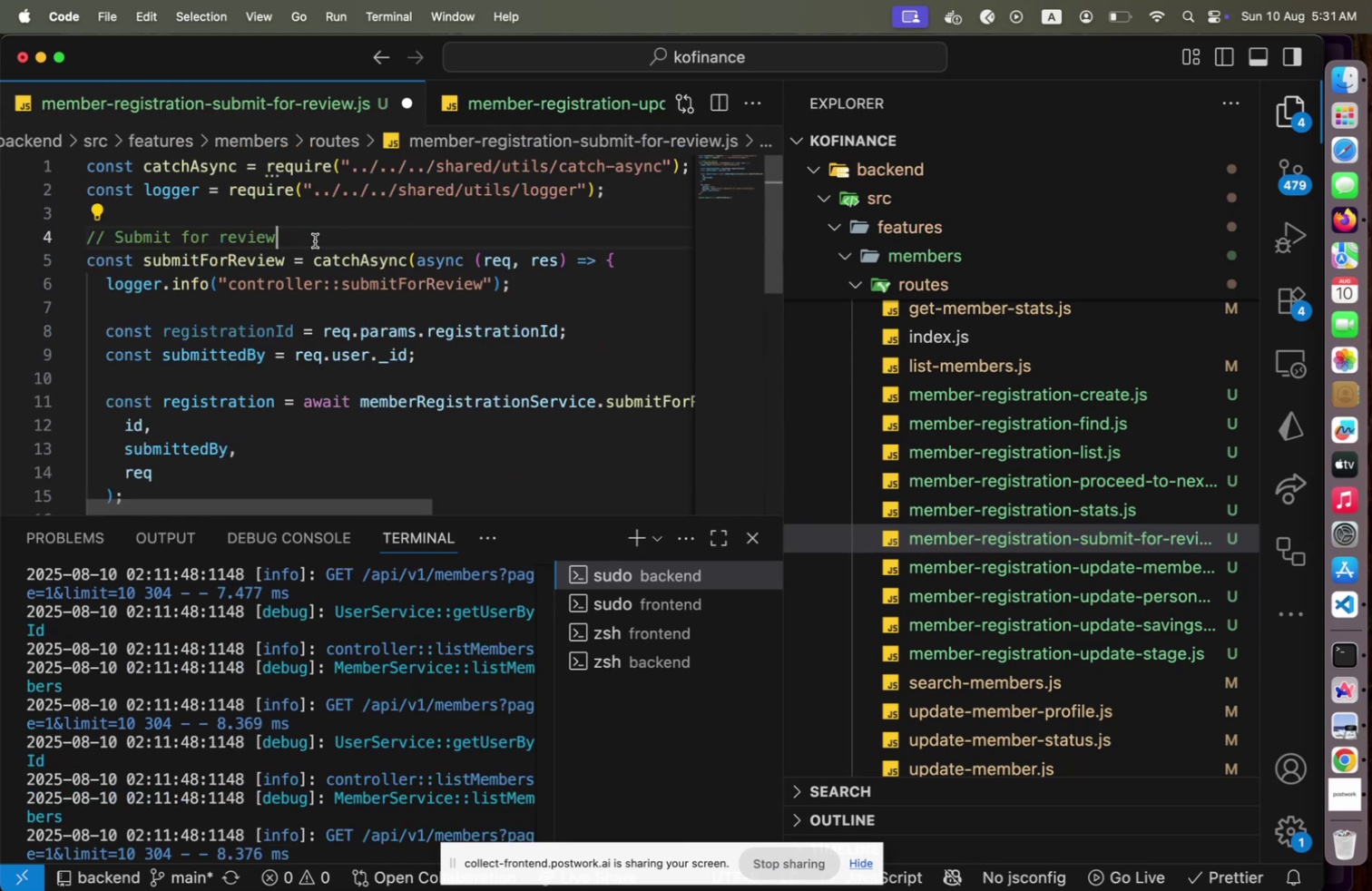 
key(Home)
 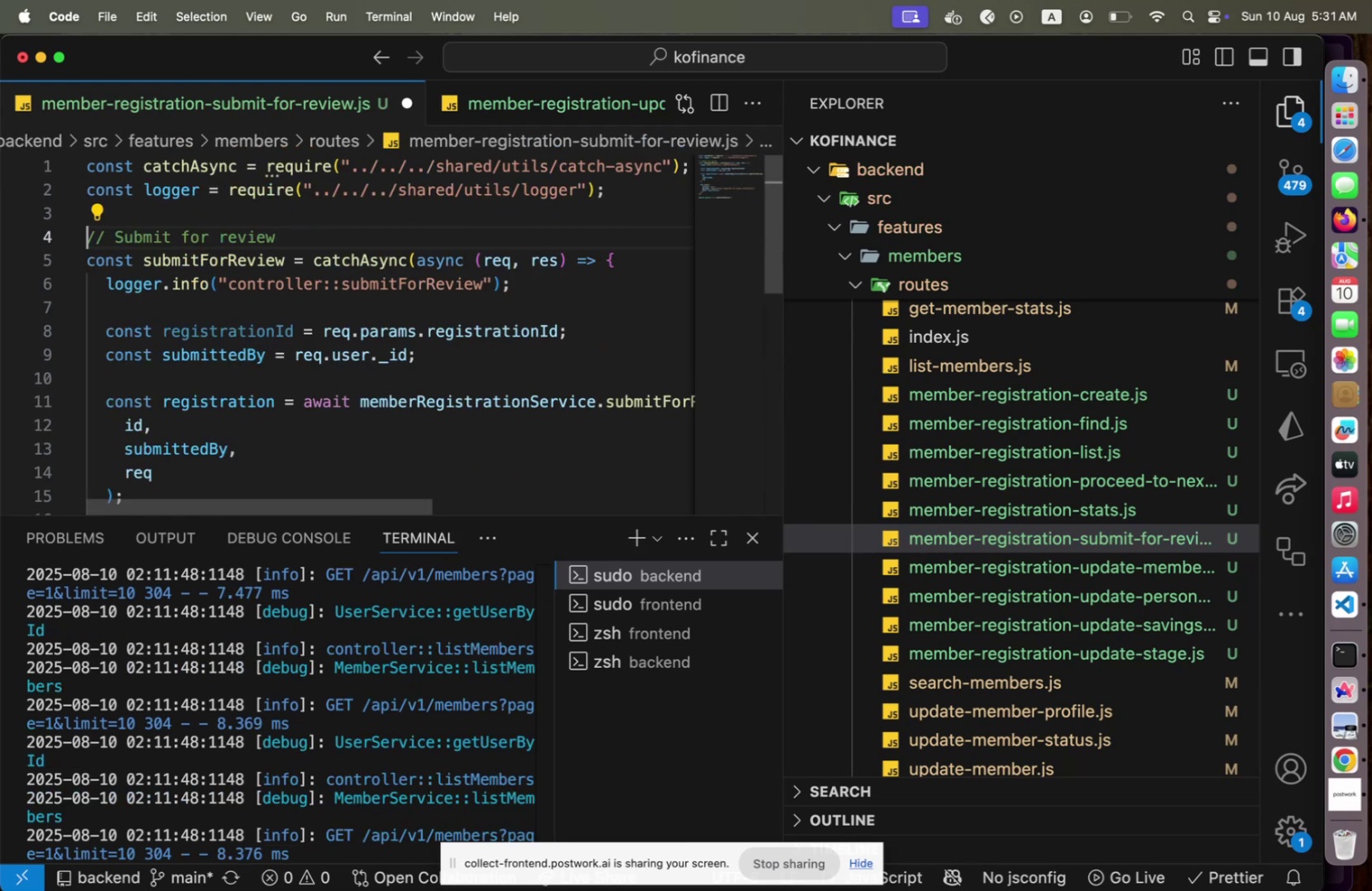 
key(Shift+ArrowRight)
 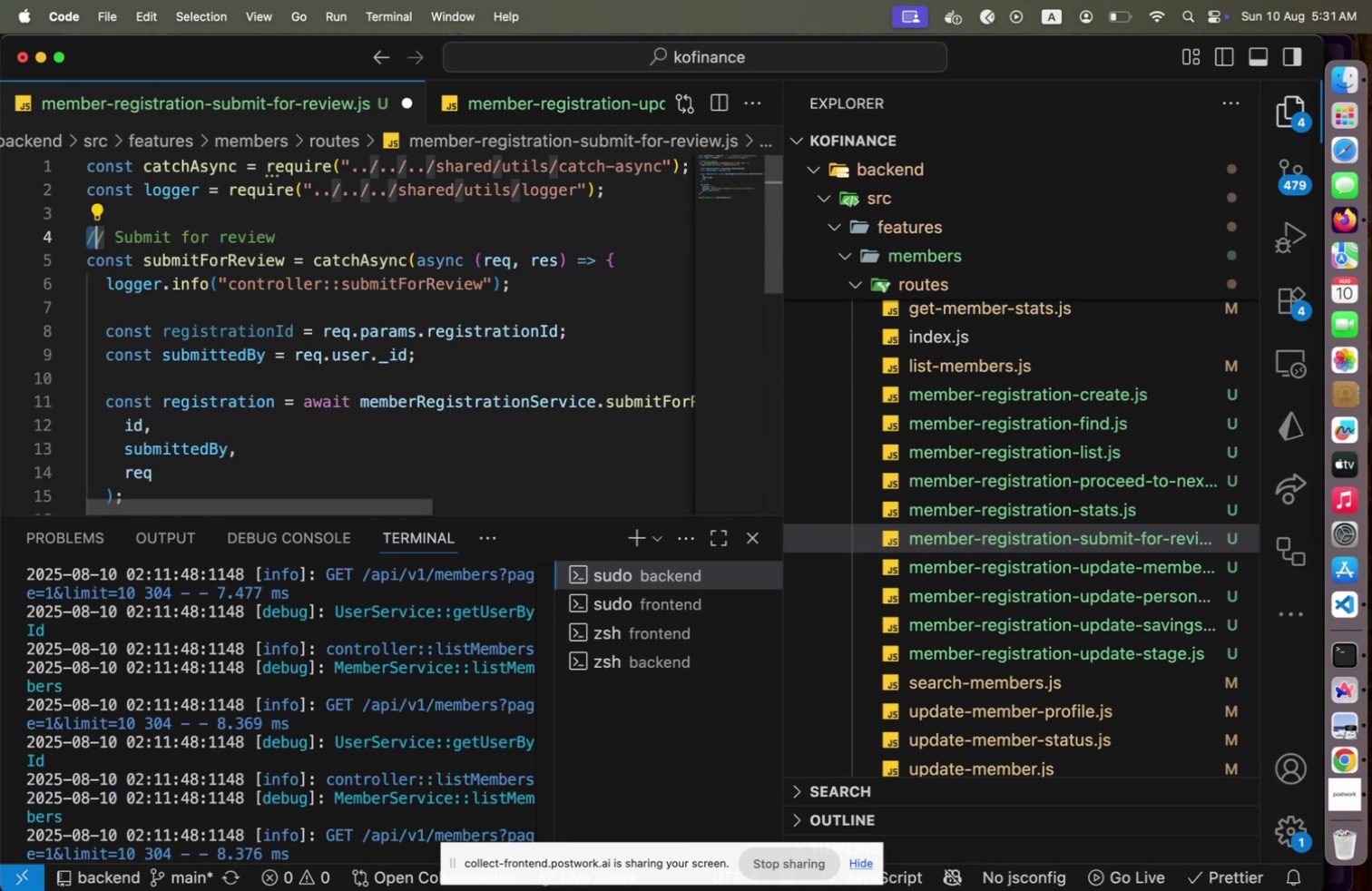 
key(Shift+ArrowRight)
 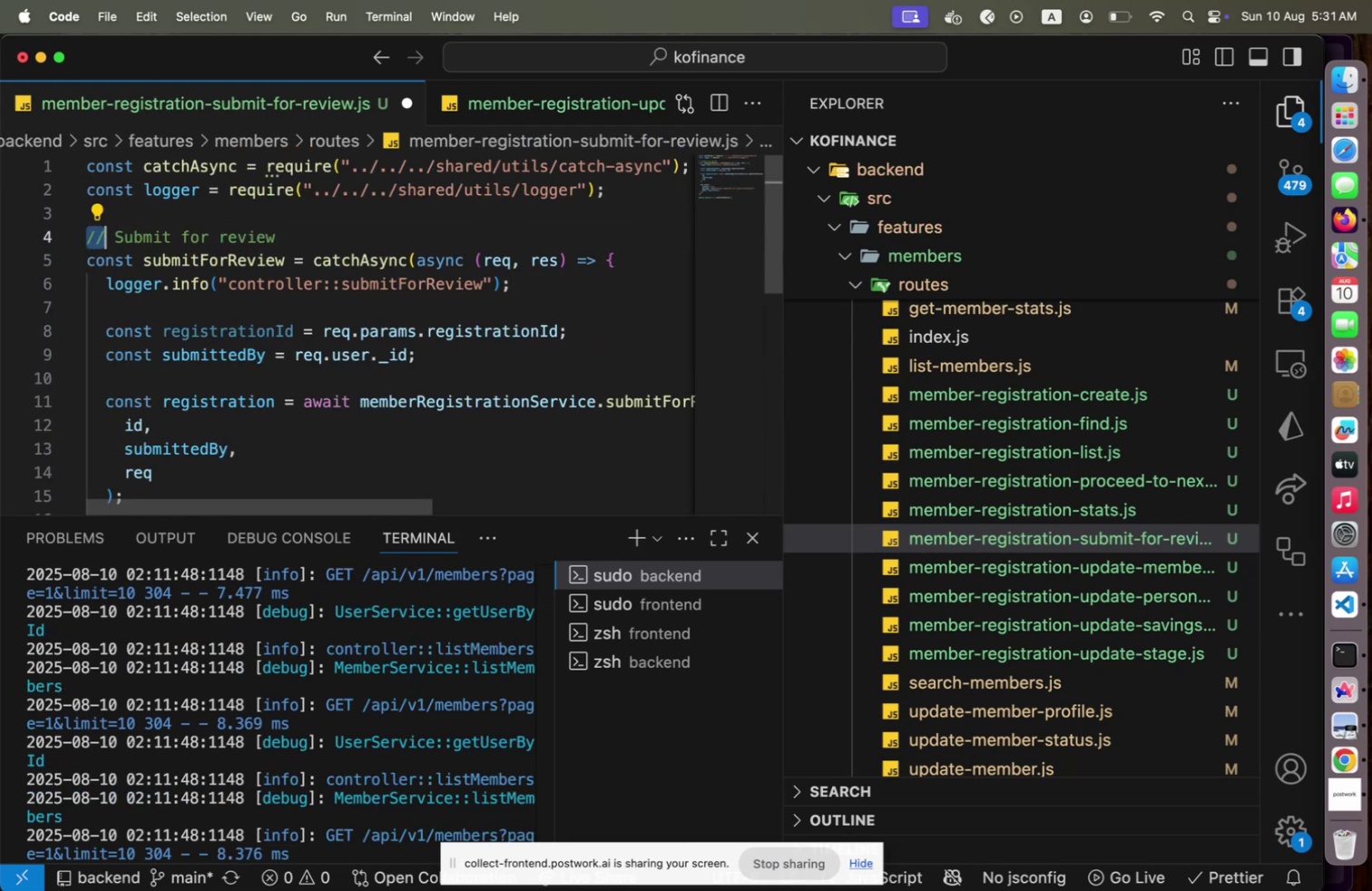 
key(Backspace)
type(/**)
 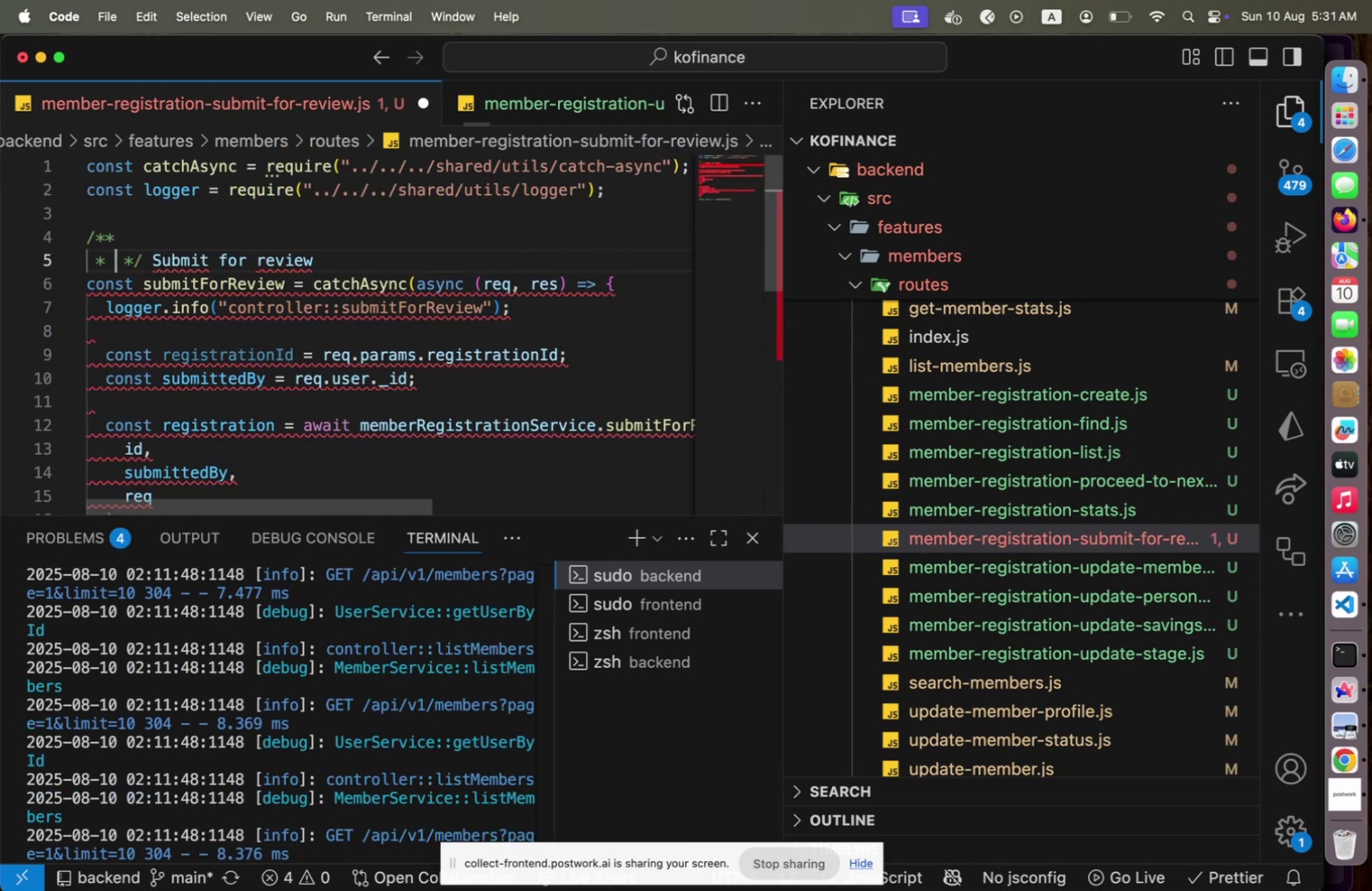 
 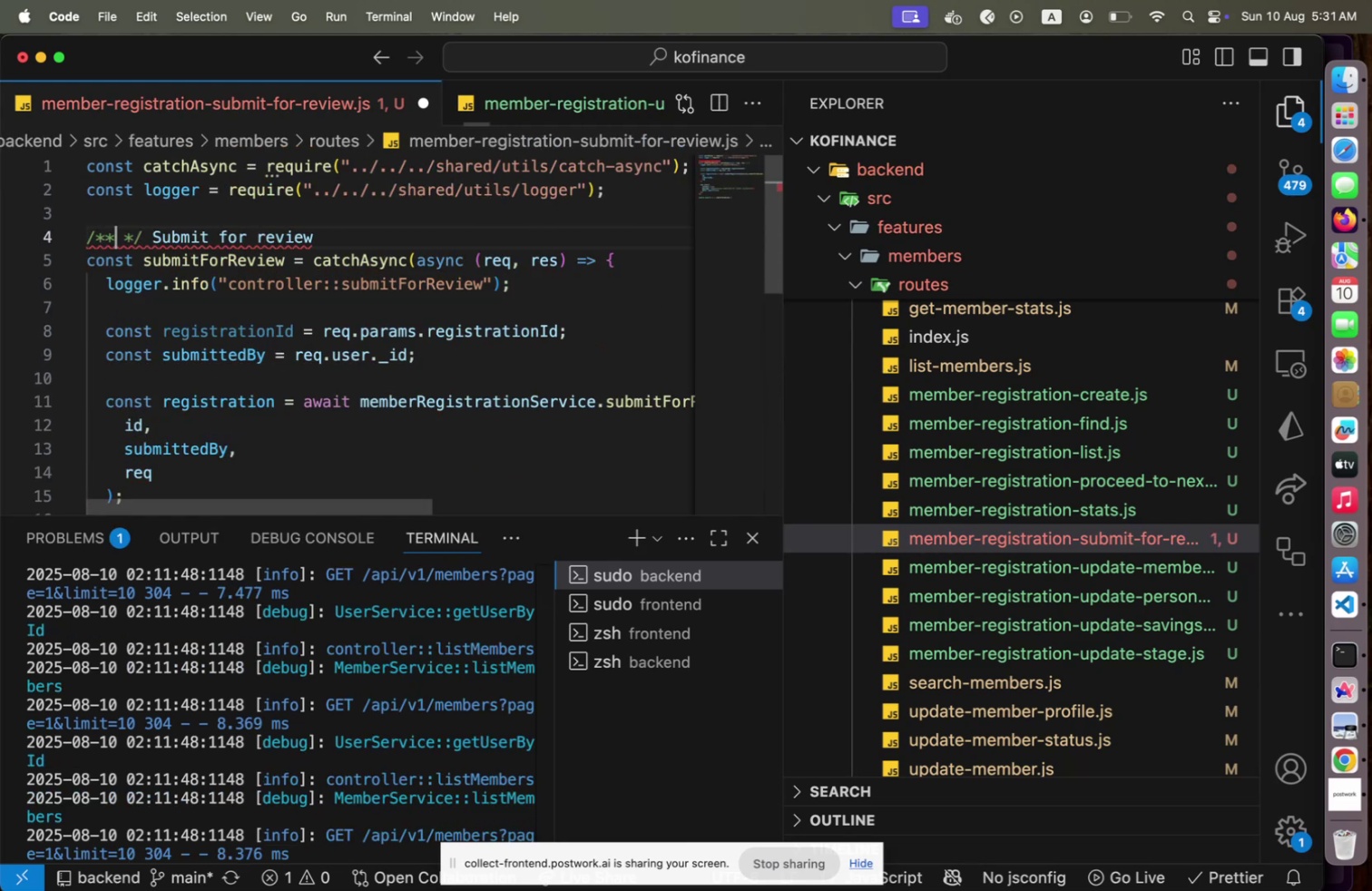 
key(Enter)
 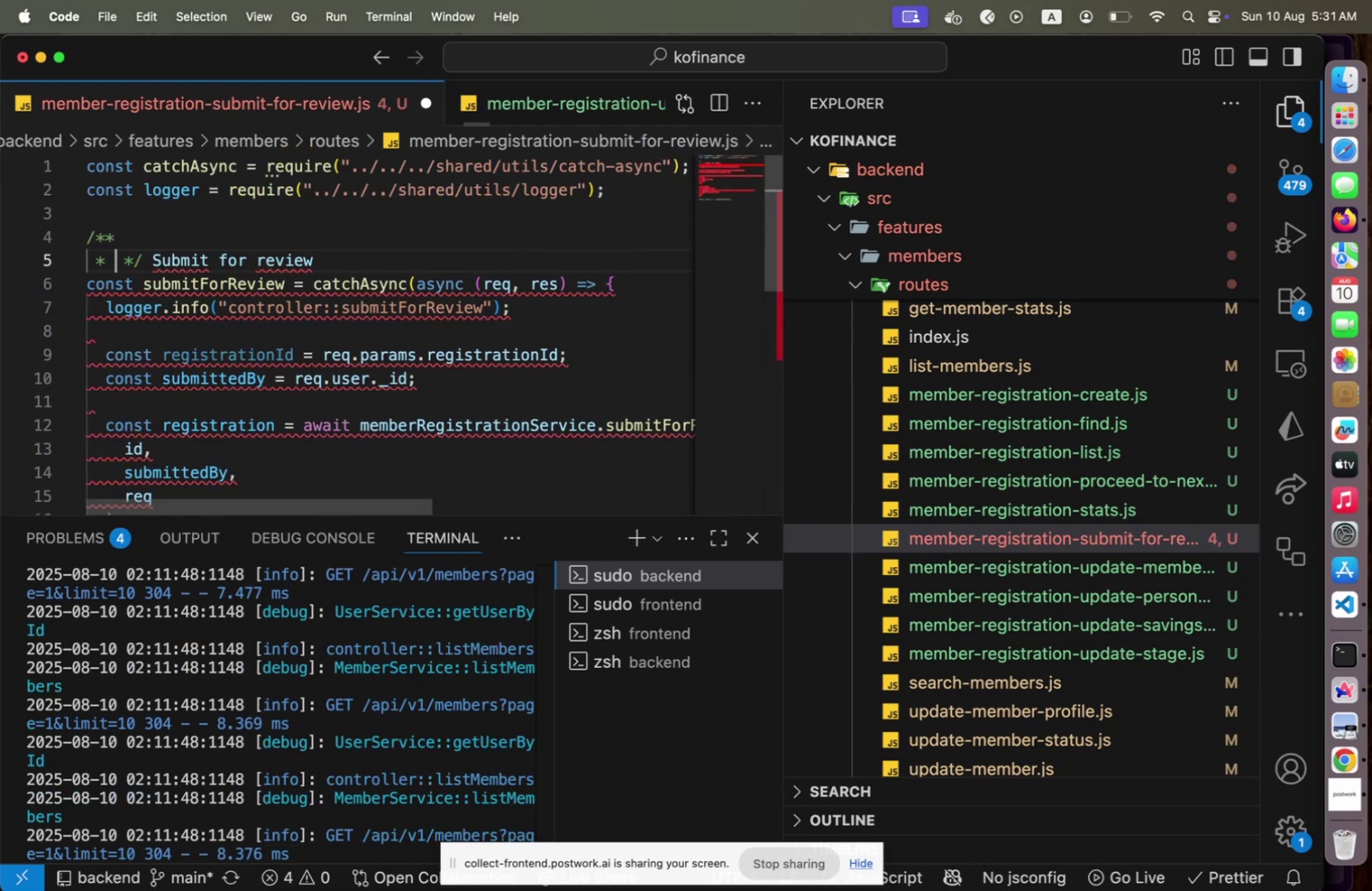 
key(ArrowRight)
 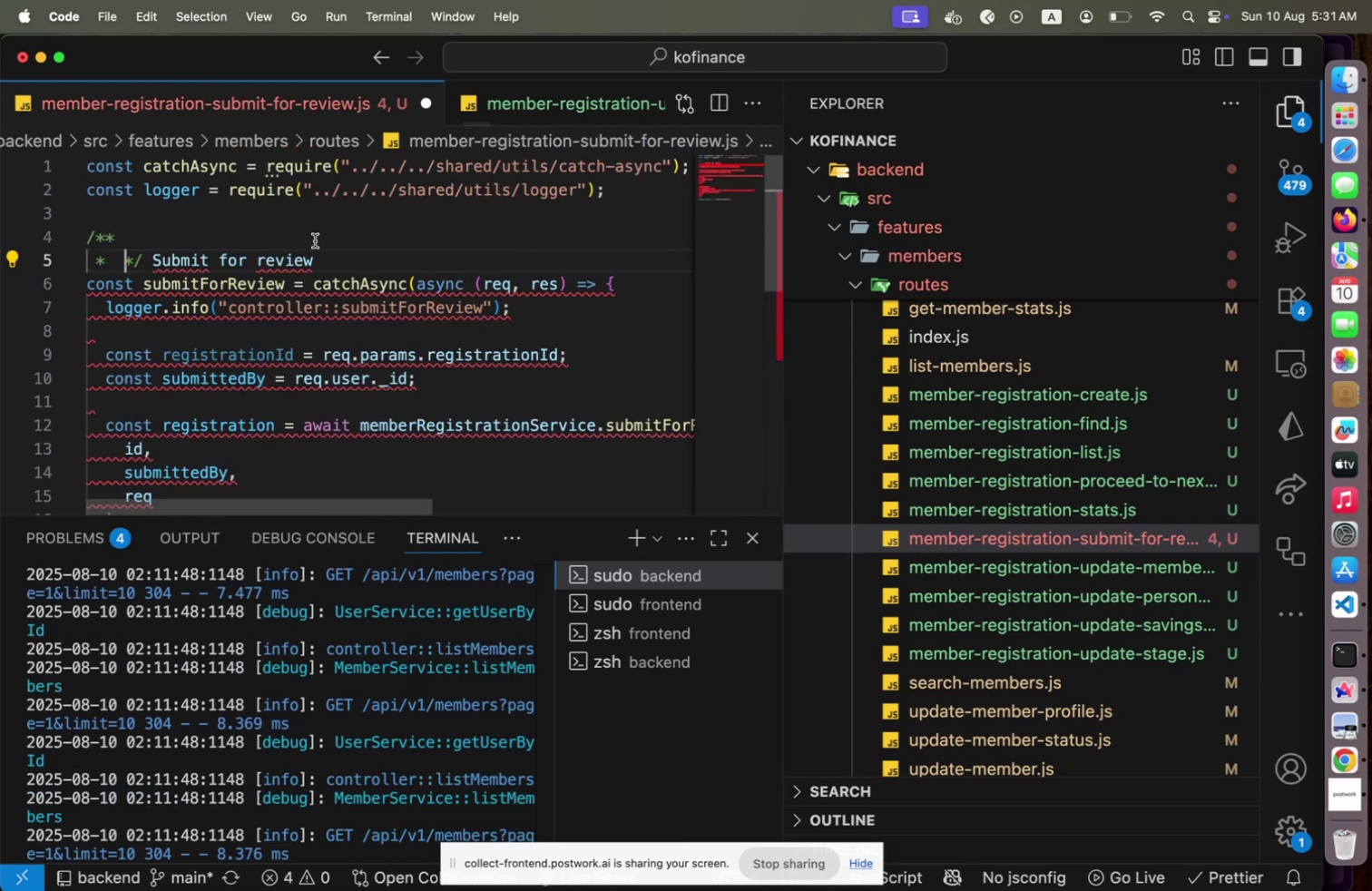 
key(Backspace)
 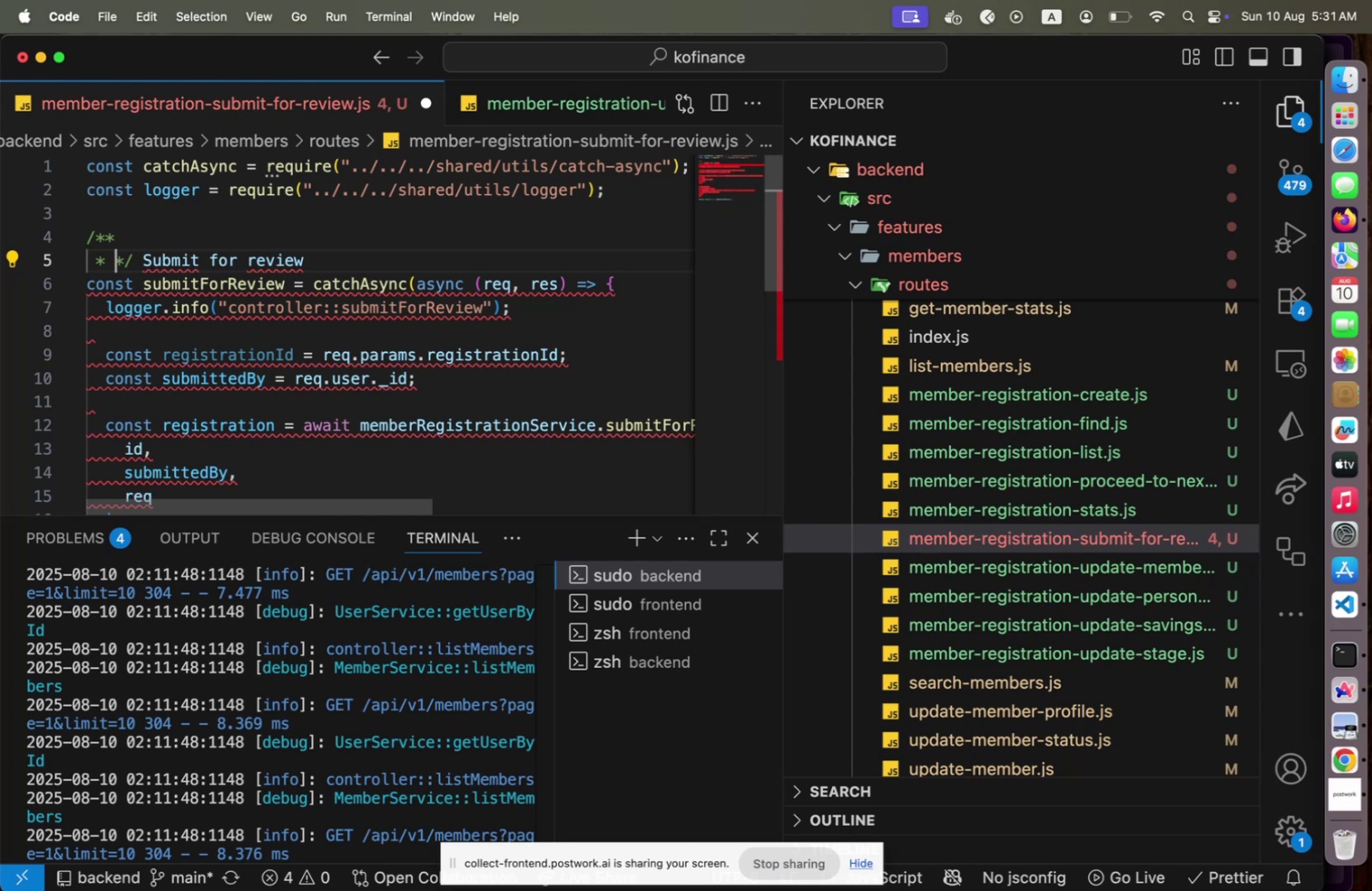 
key(Backspace)
 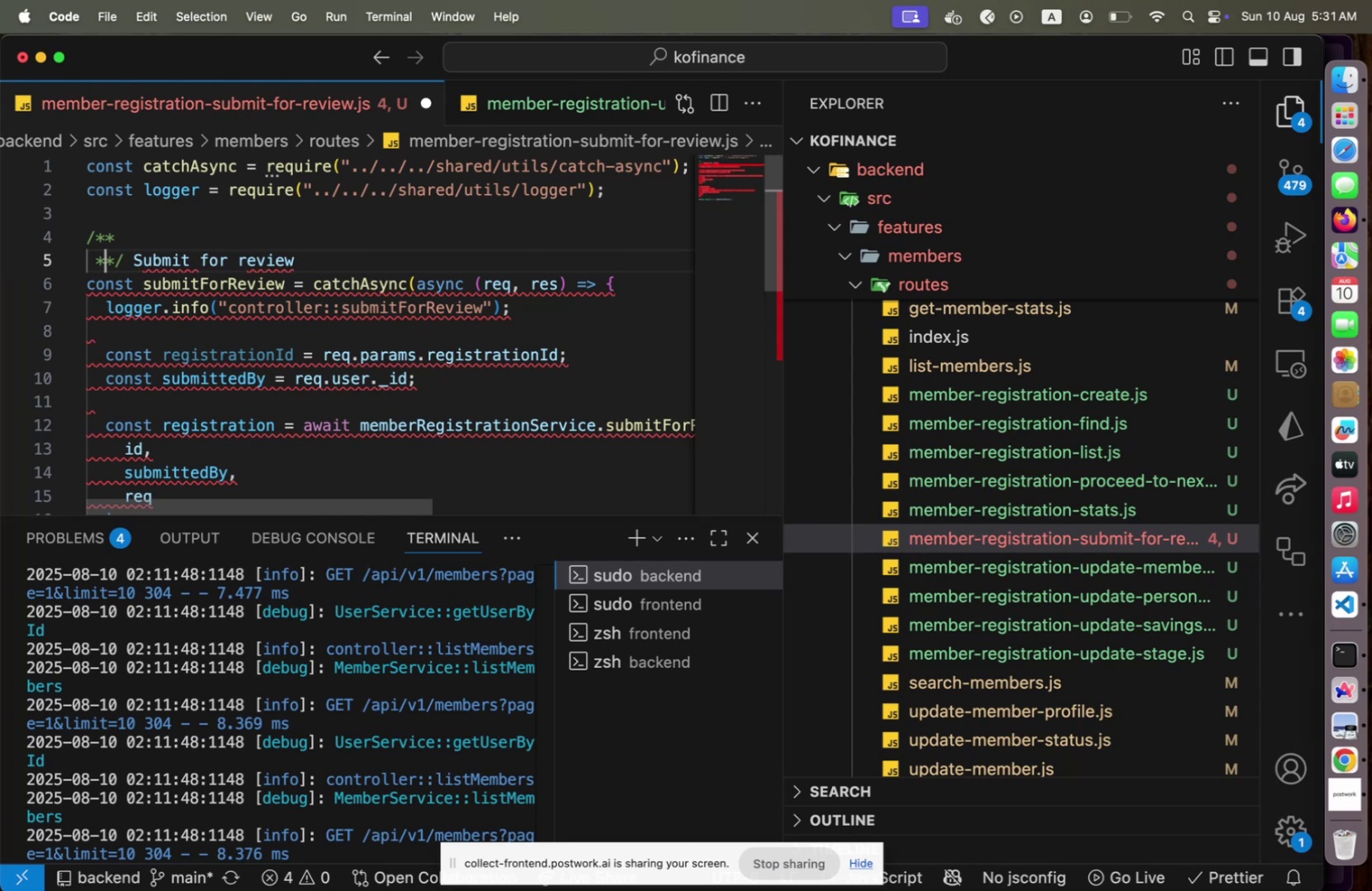 
key(Enter)
 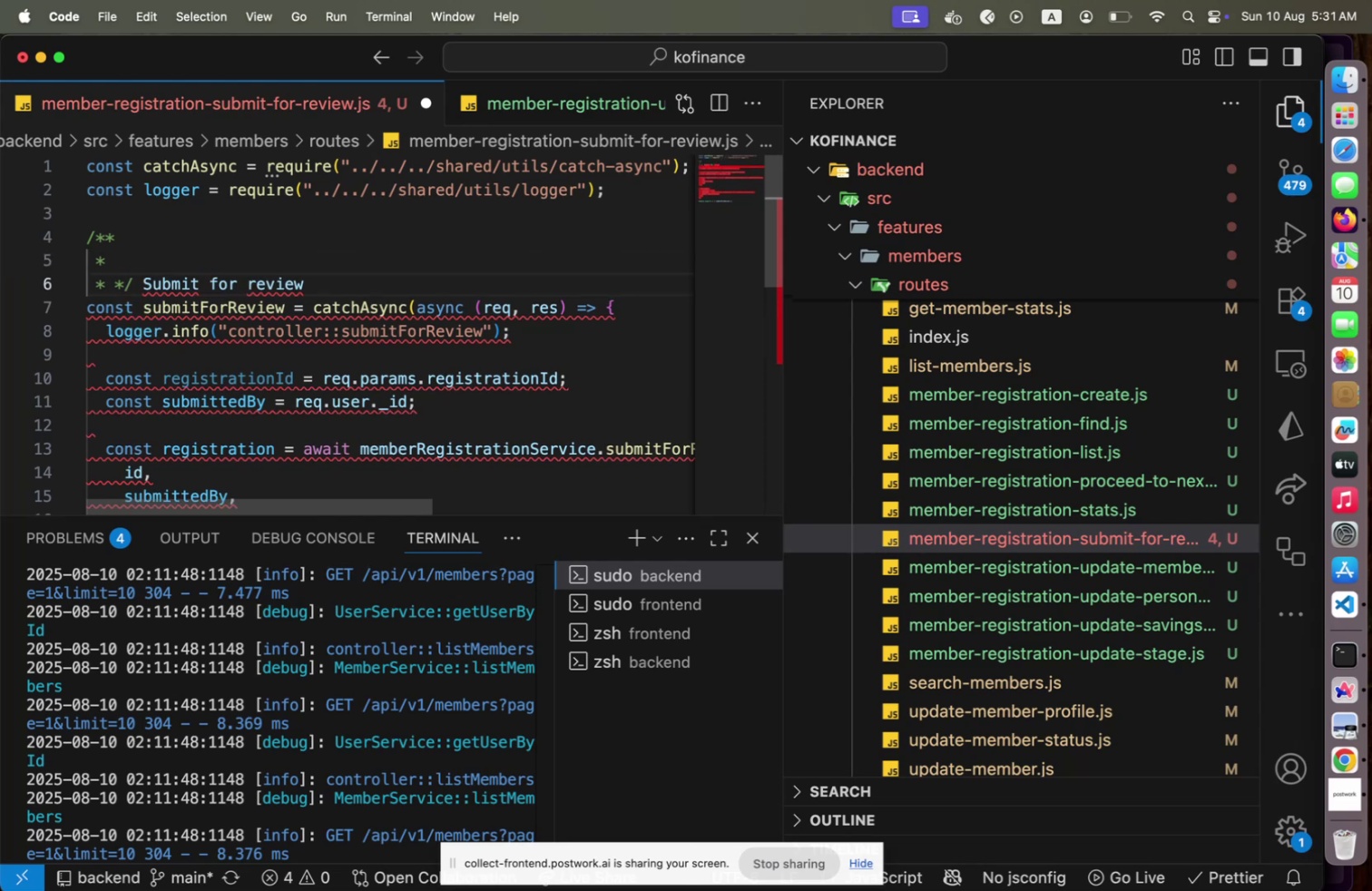 
key(Backspace)
 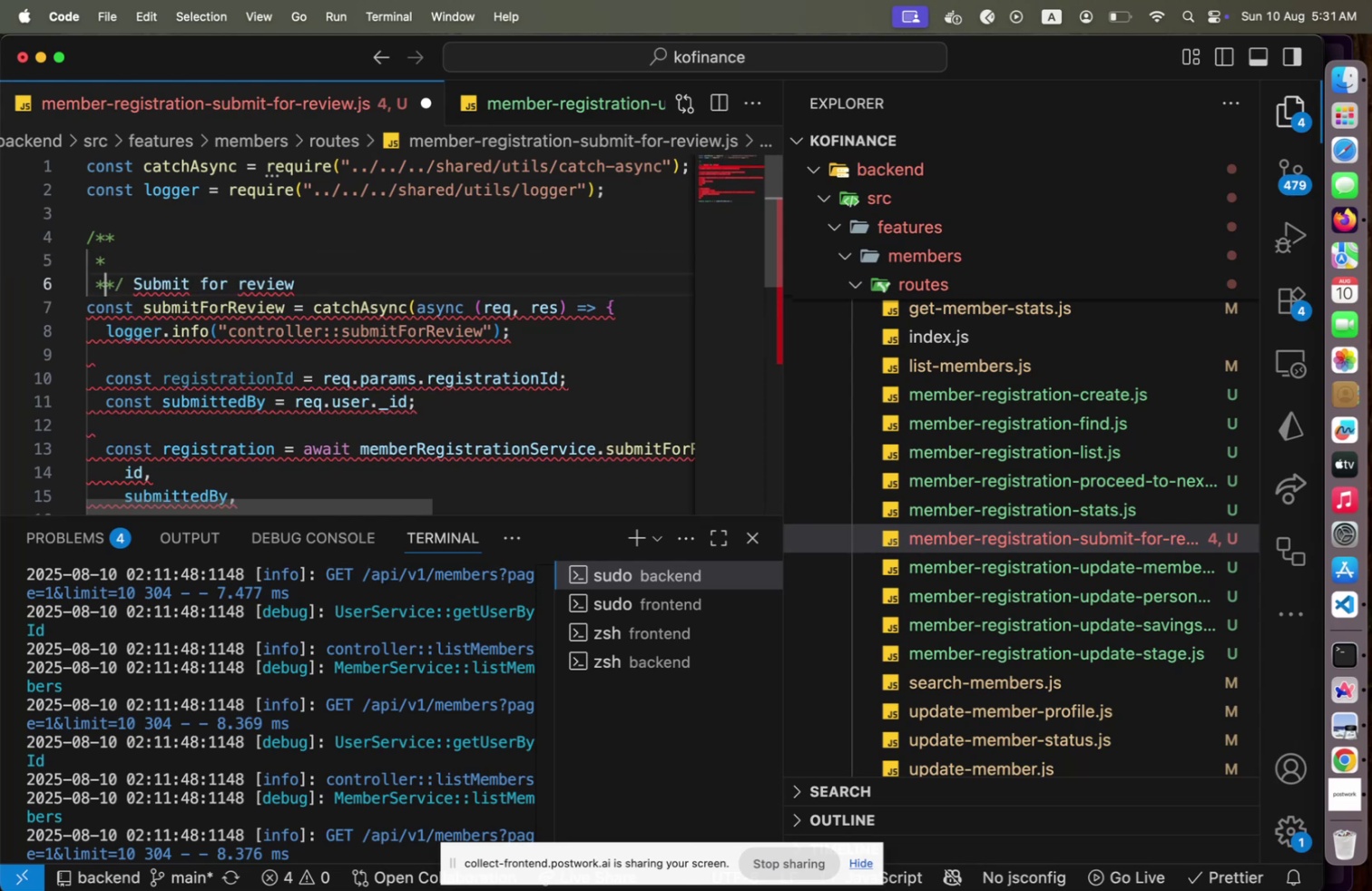 
key(Backspace)
 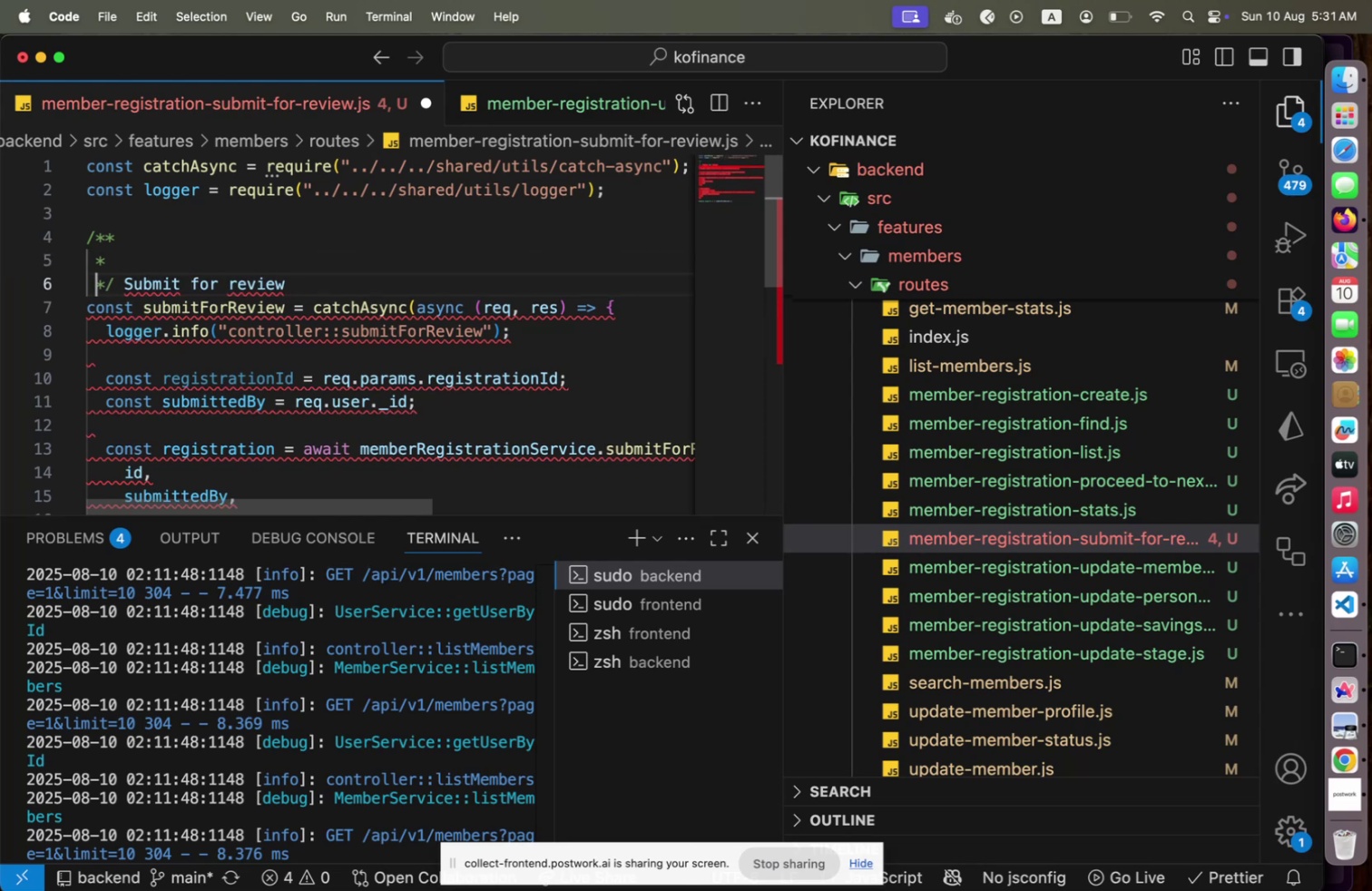 
key(ArrowUp)
 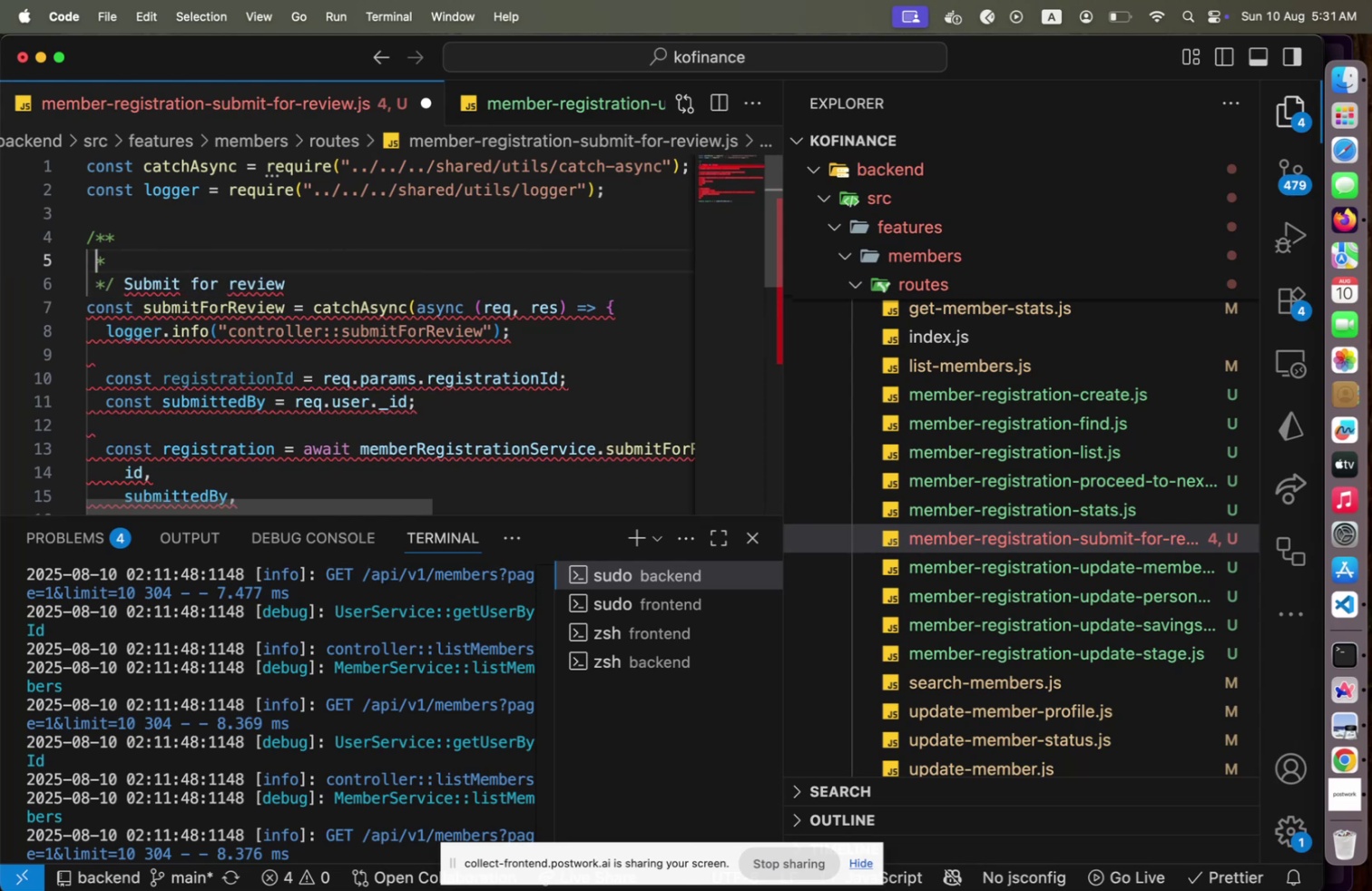 
key(ArrowDown)
 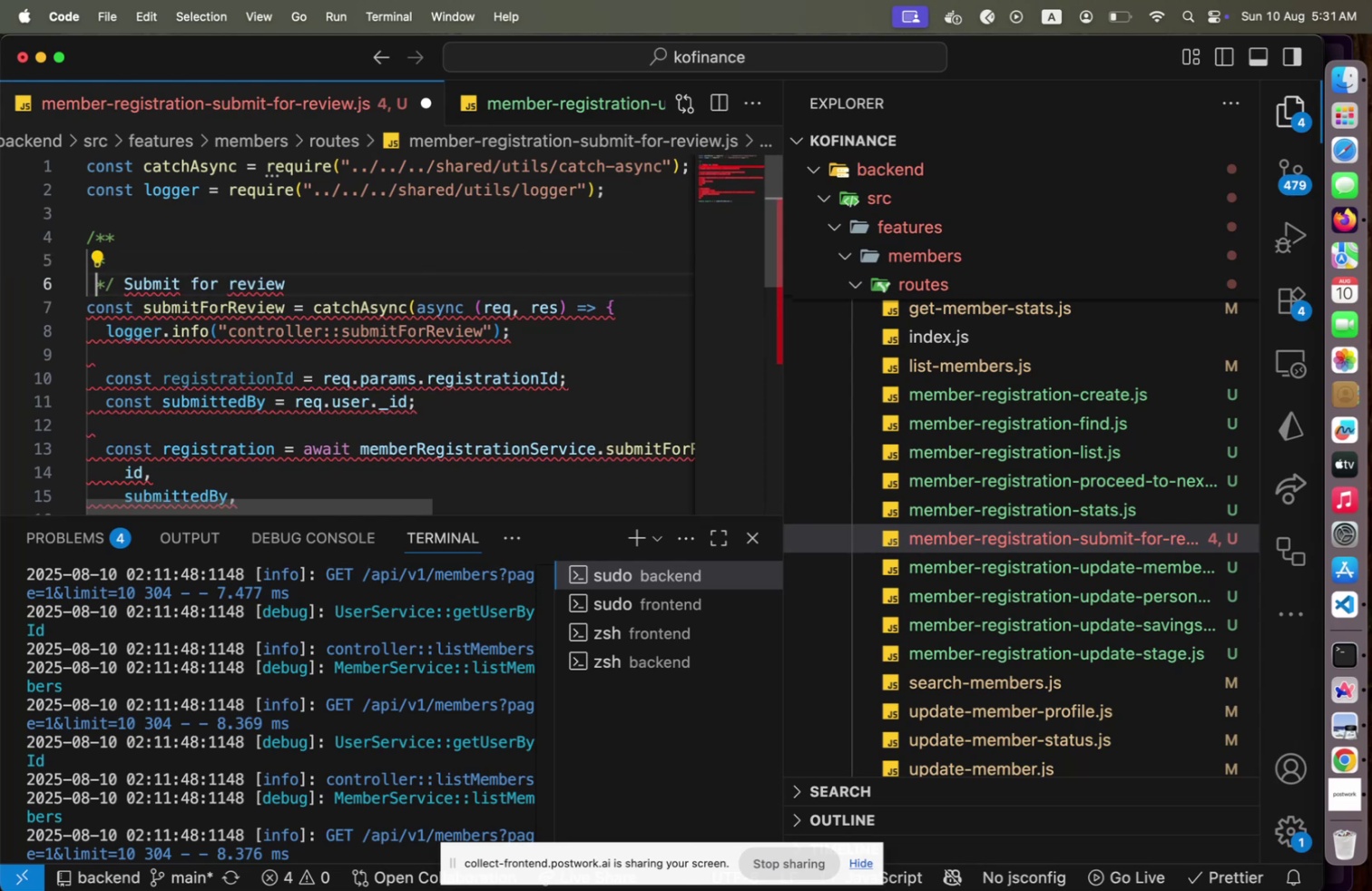 
key(ArrowRight)
 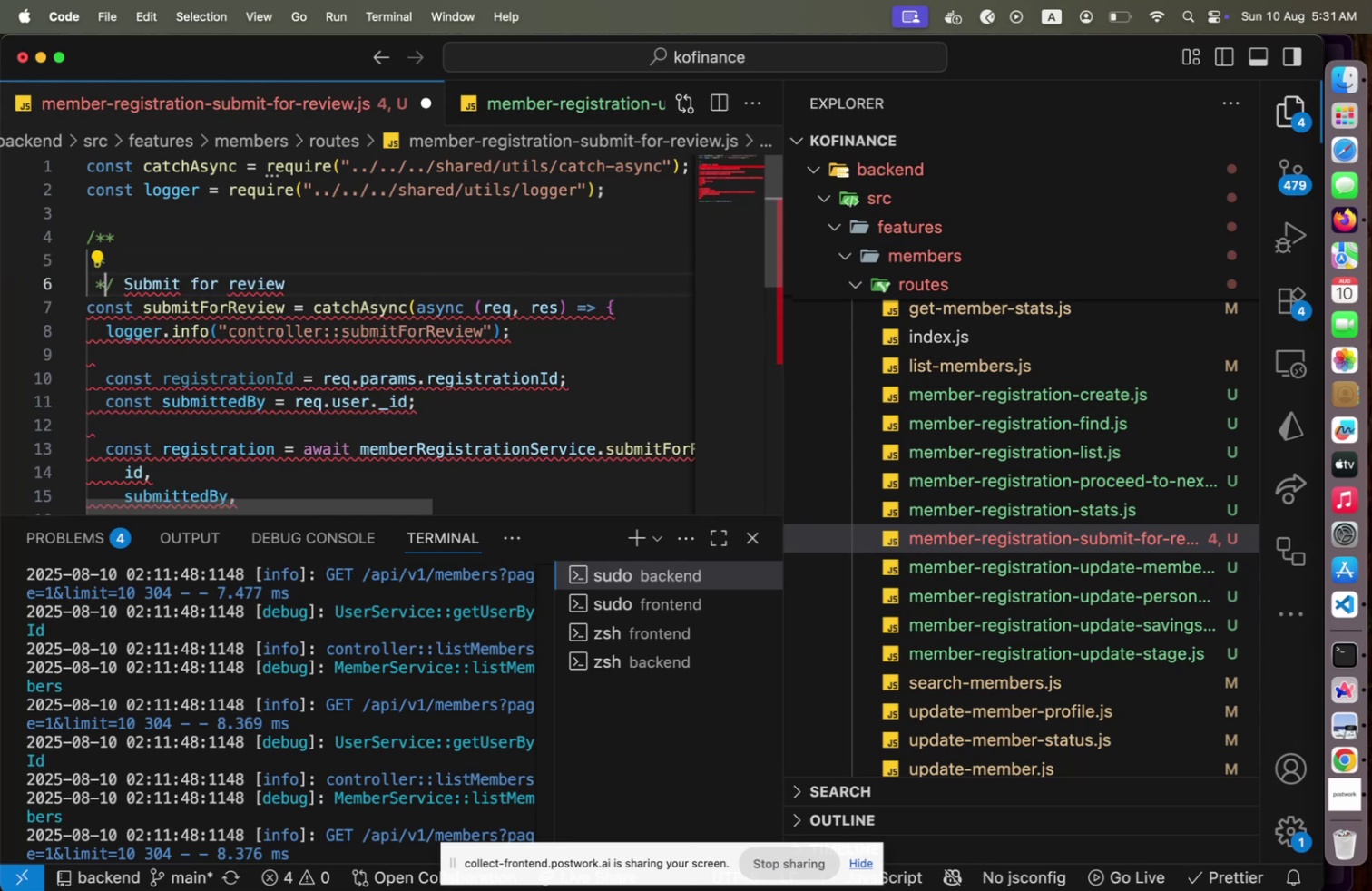 
key(ArrowRight)
 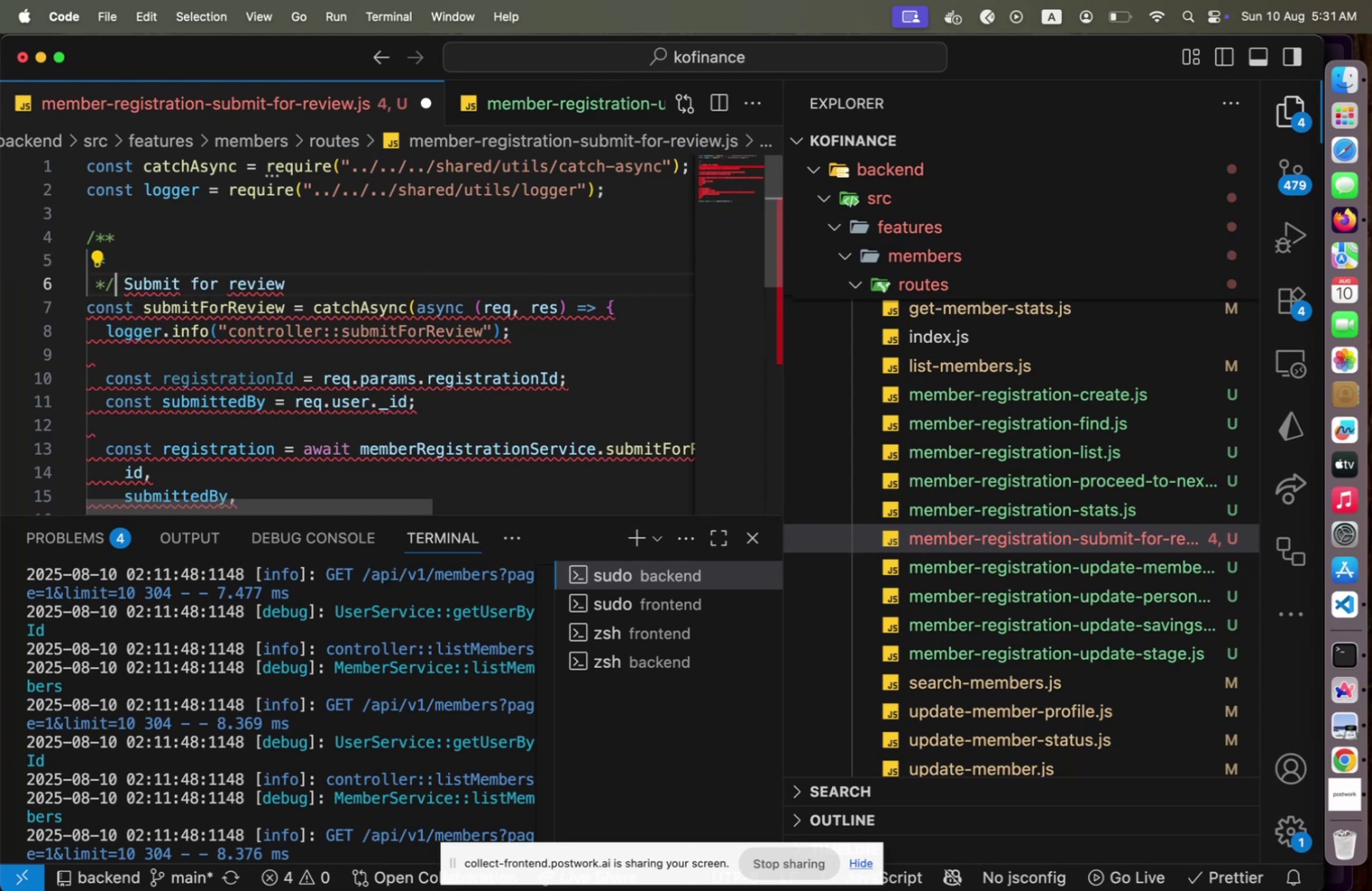 
key(ArrowRight)
 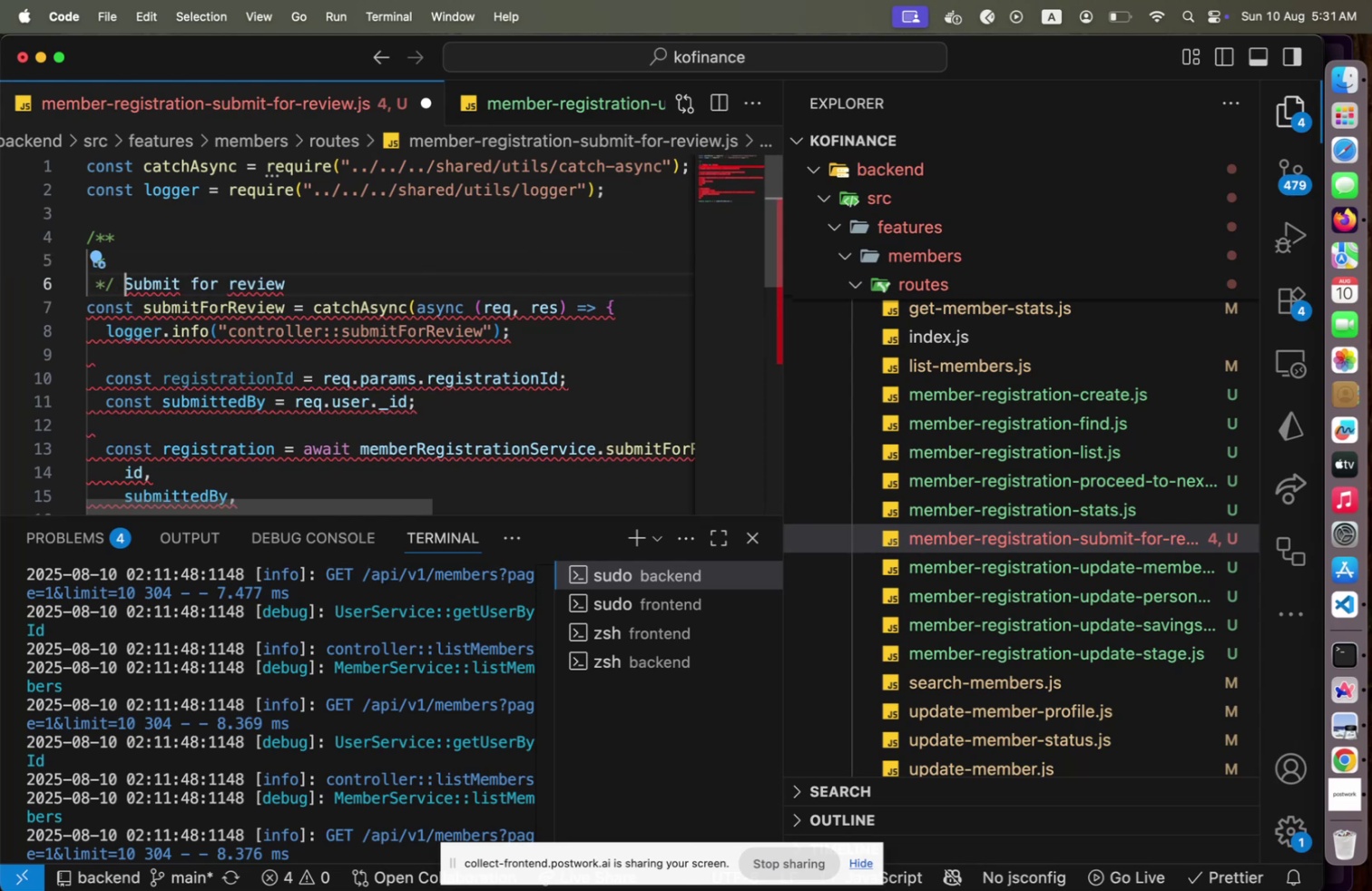 
key(Enter)
 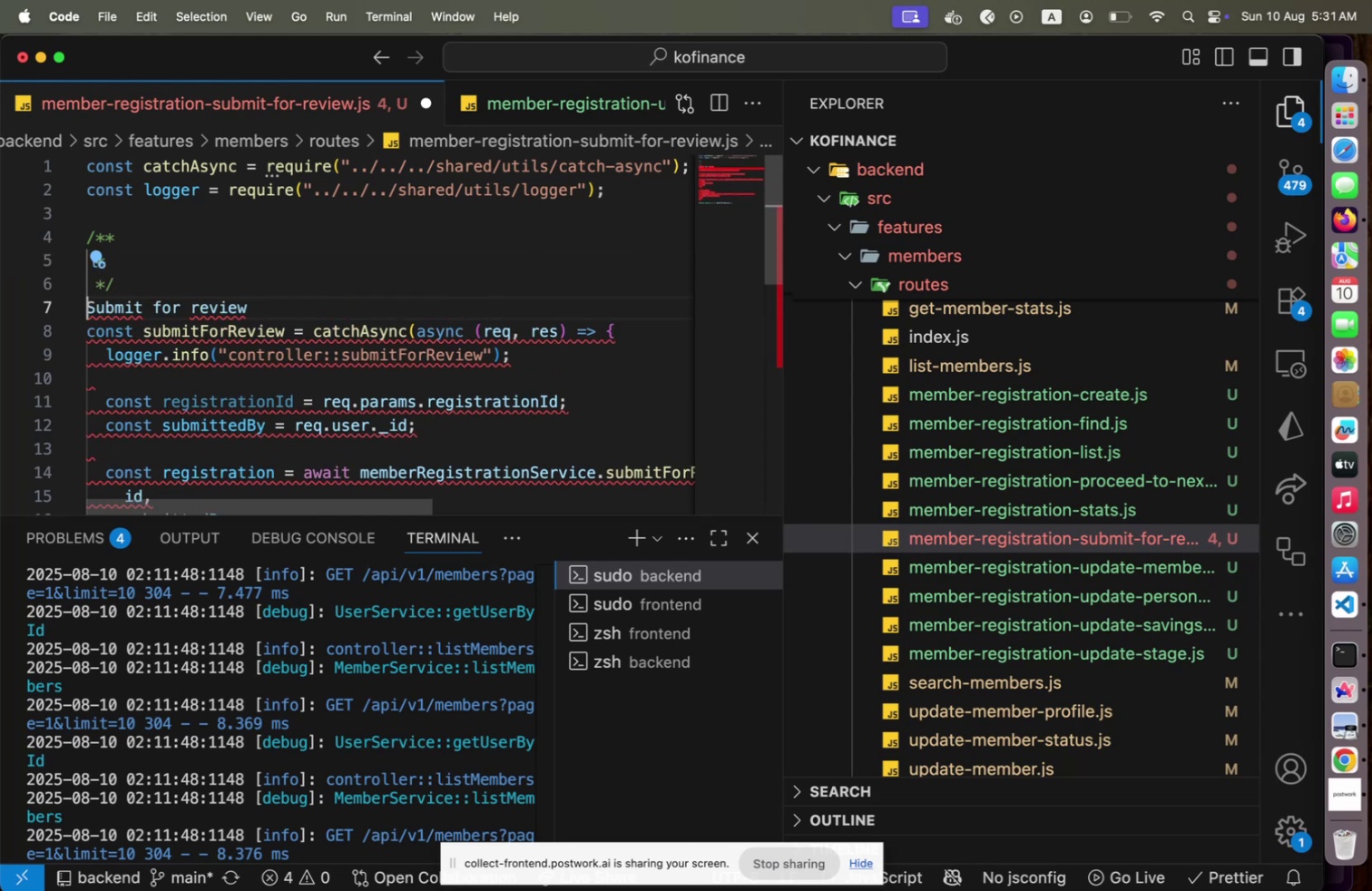 
key(Alt+ArrowUp)
 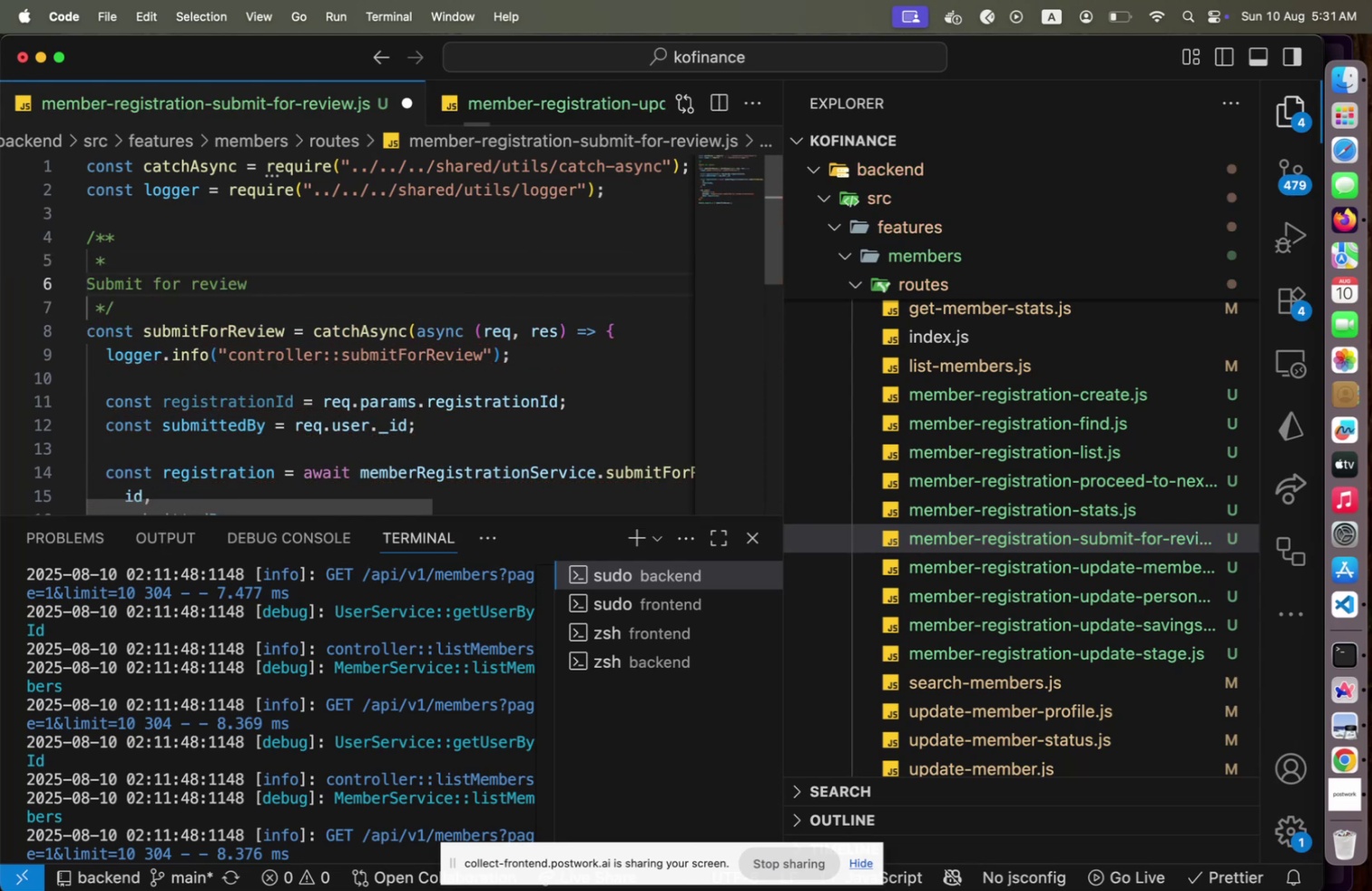 
key(Backspace)
type( A route hanl)
key(Backspace)
key(Backspace)
type(ndler function to handle )
key(Backspace)
key(Backspace)
key(Backspace)
key(Backspace)
key(Backspace)
key(Backspace)
key(Backspace)
 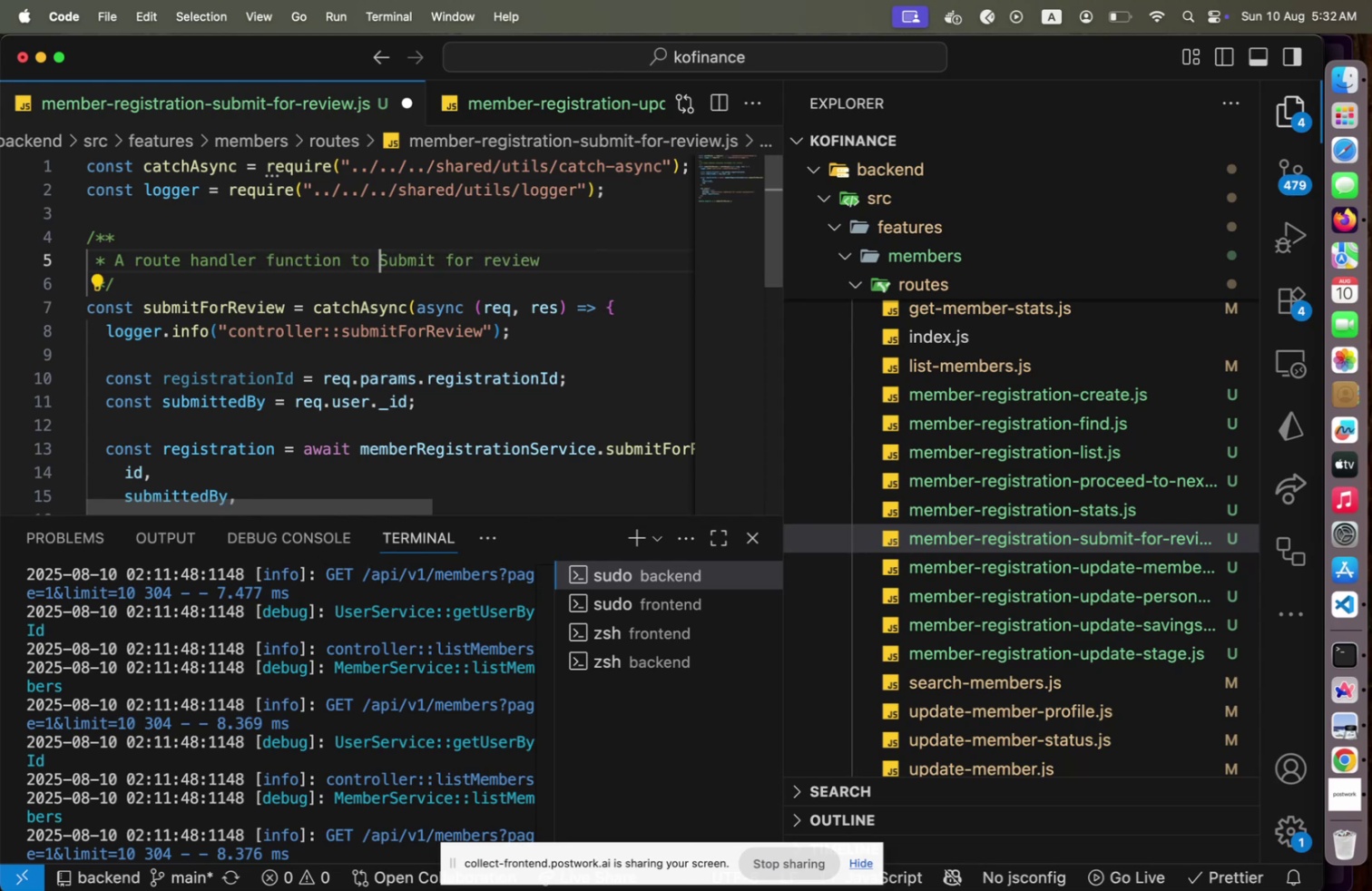 
key(Shift+ArrowRight)
 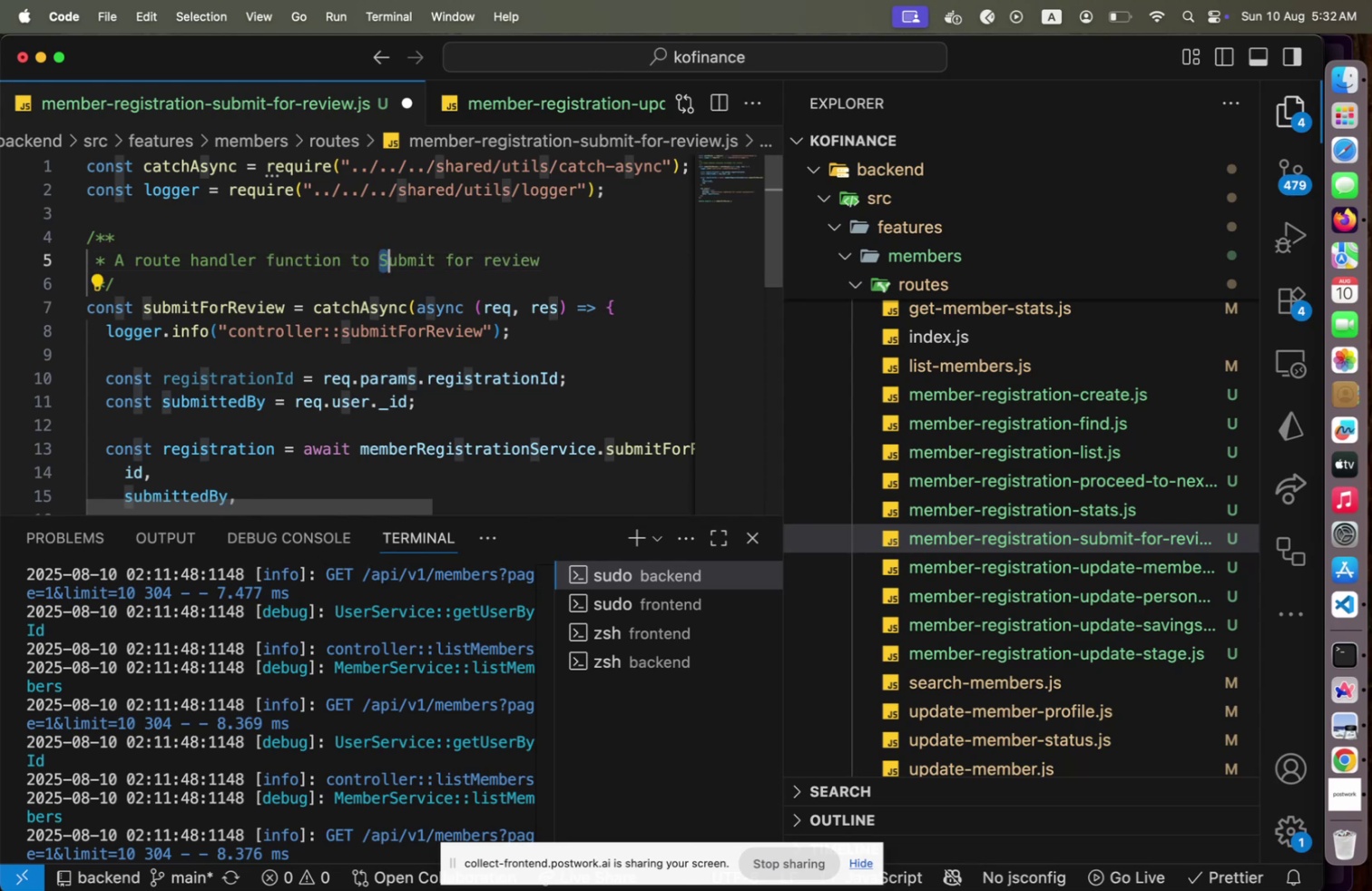 
type(sa reg)
key(Backspace)
key(Backspace)
key(Backspace)
type(member registration )
 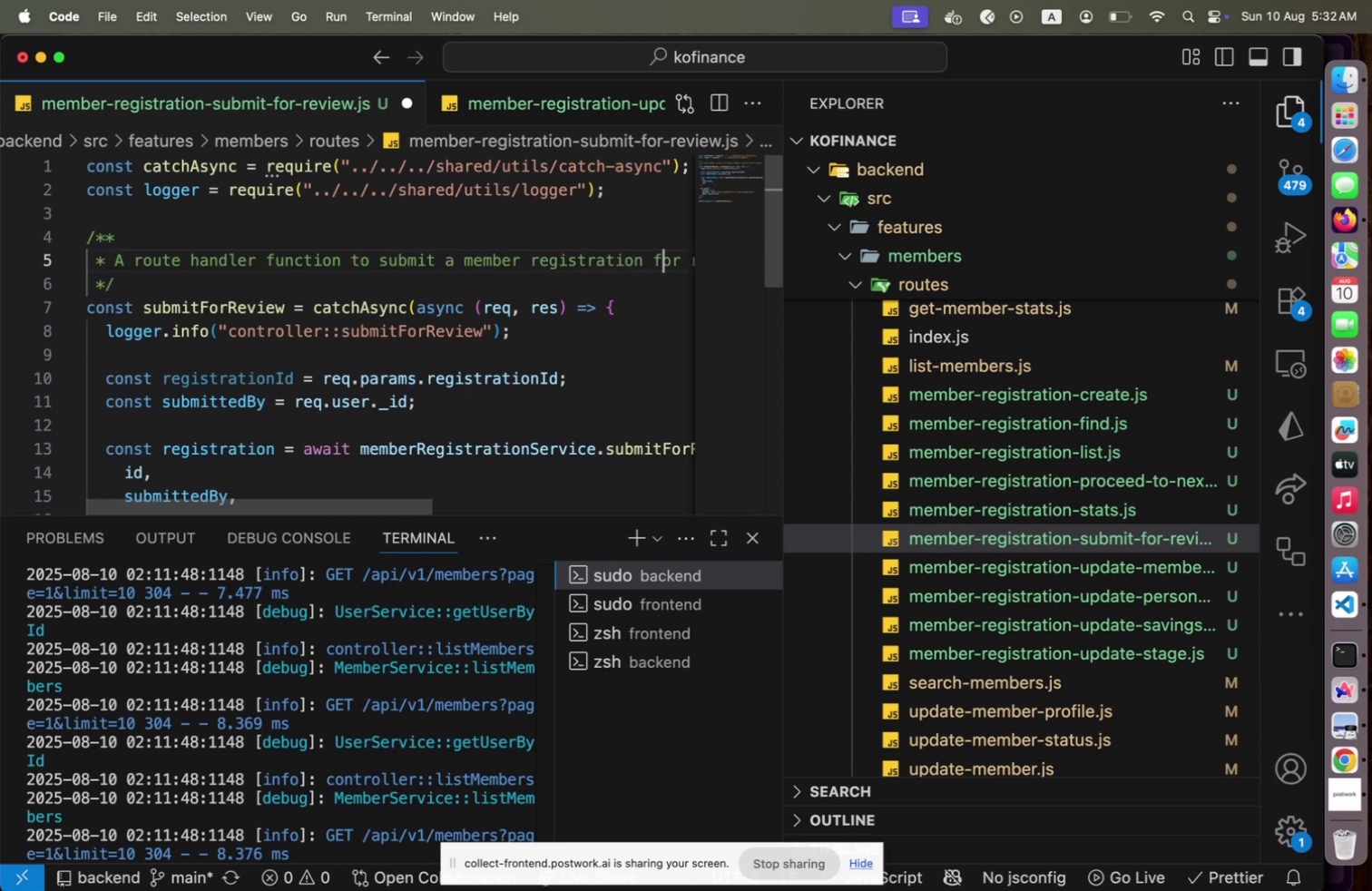 
hold_key(key=ArrowRight, duration=0.83)
 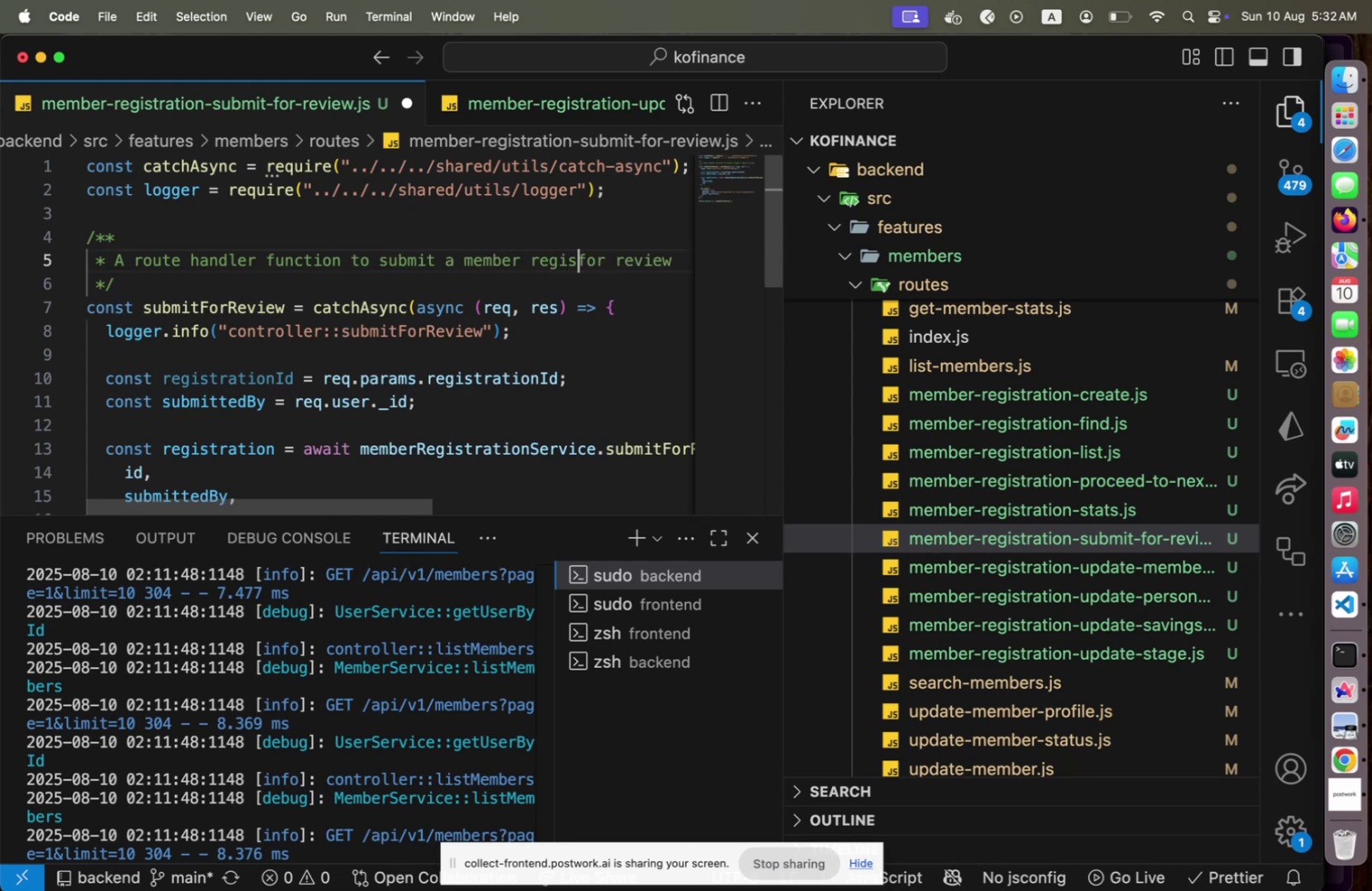 
key(ArrowRight)
 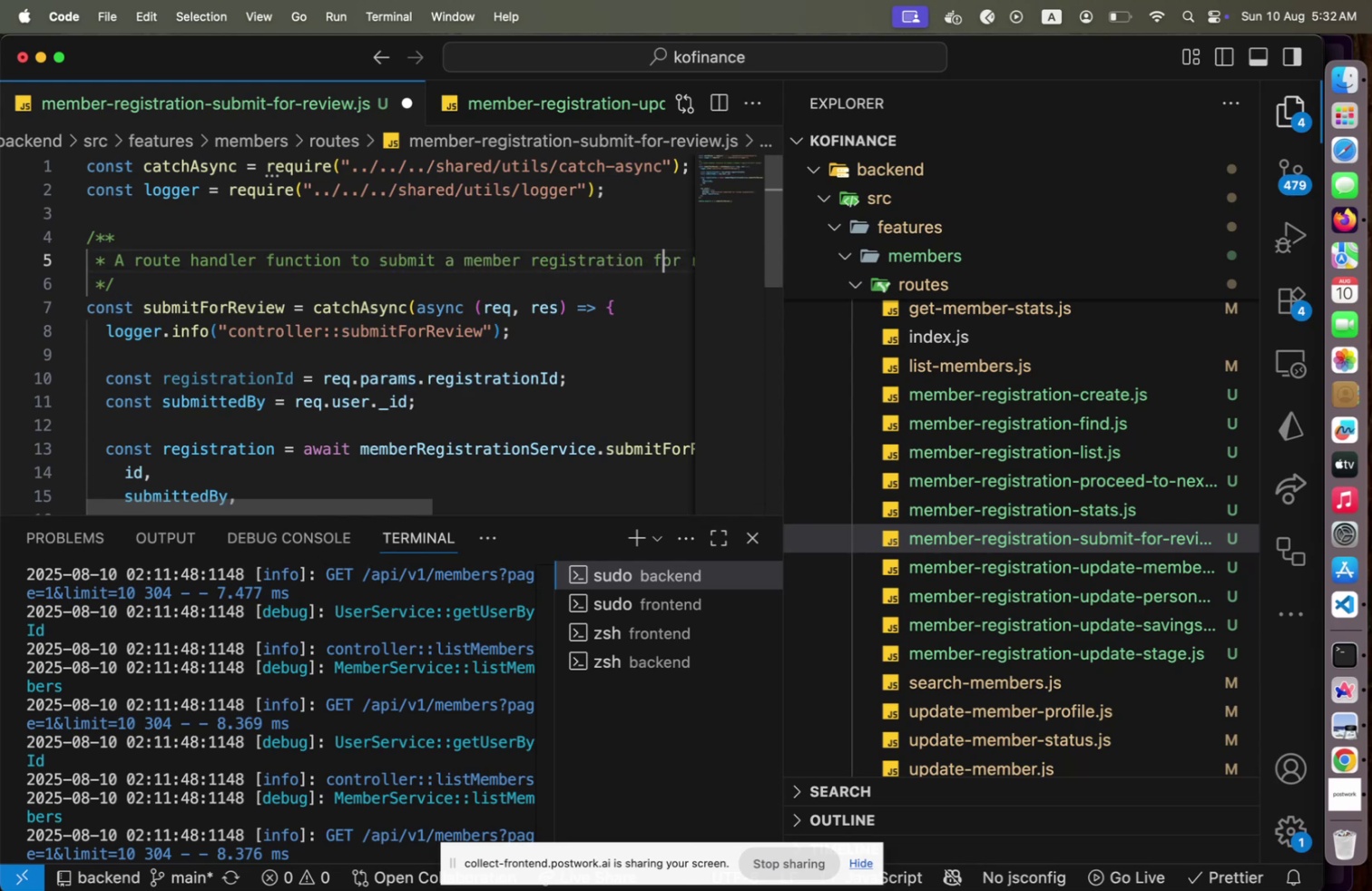 
key(ArrowRight)
 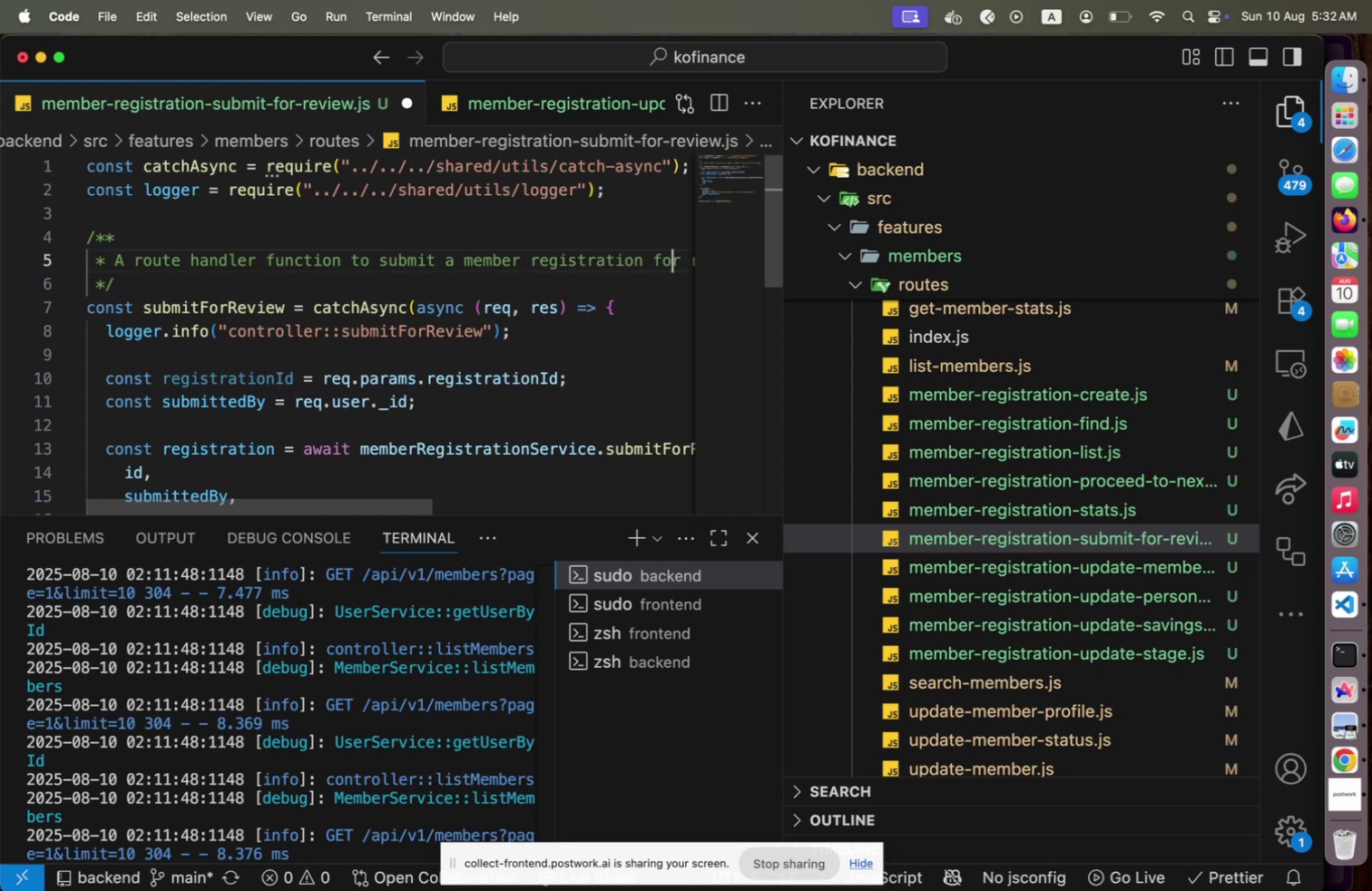 
key(ArrowRight)
 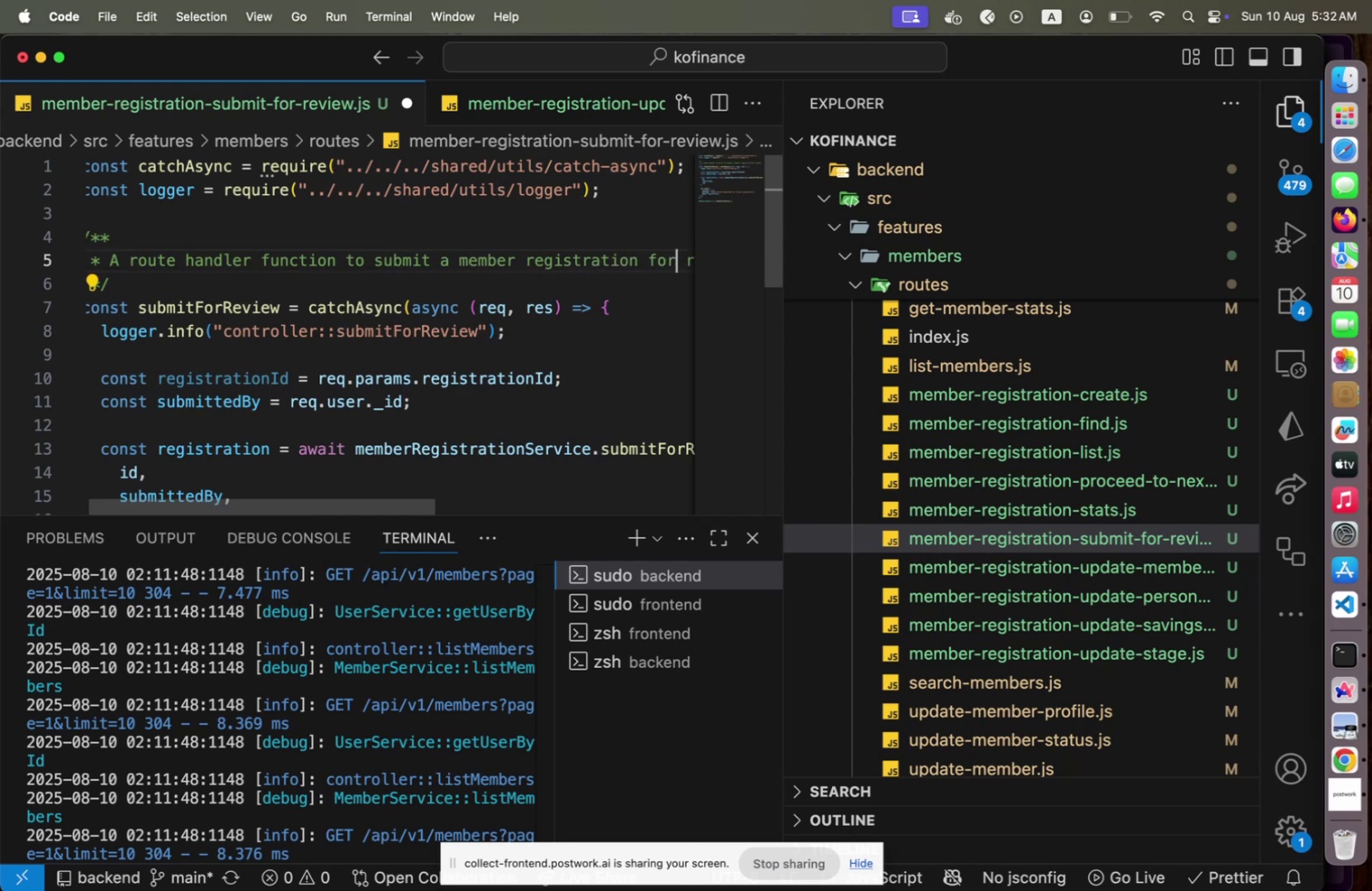 
key(Space)
 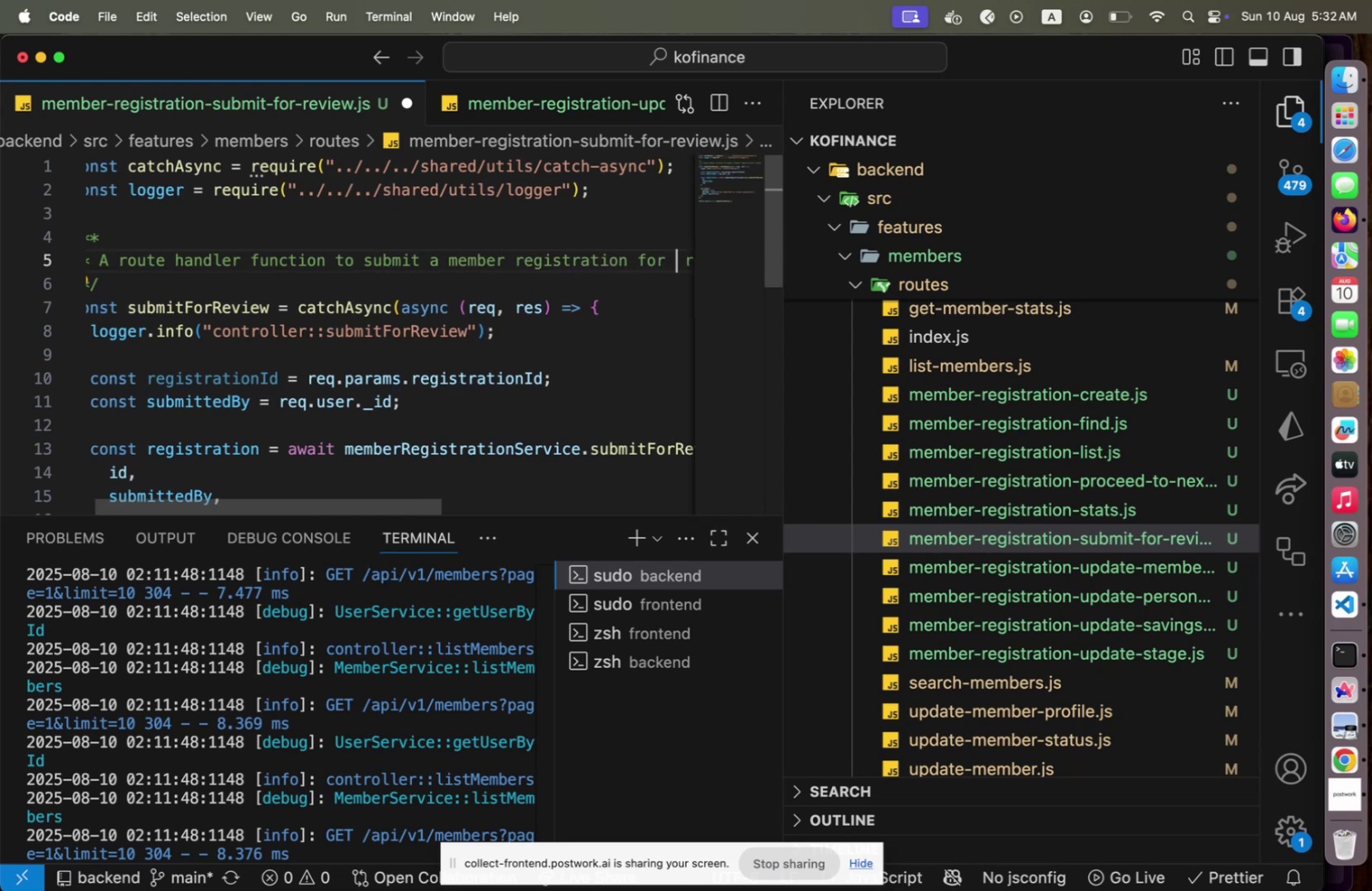 
key(A)
 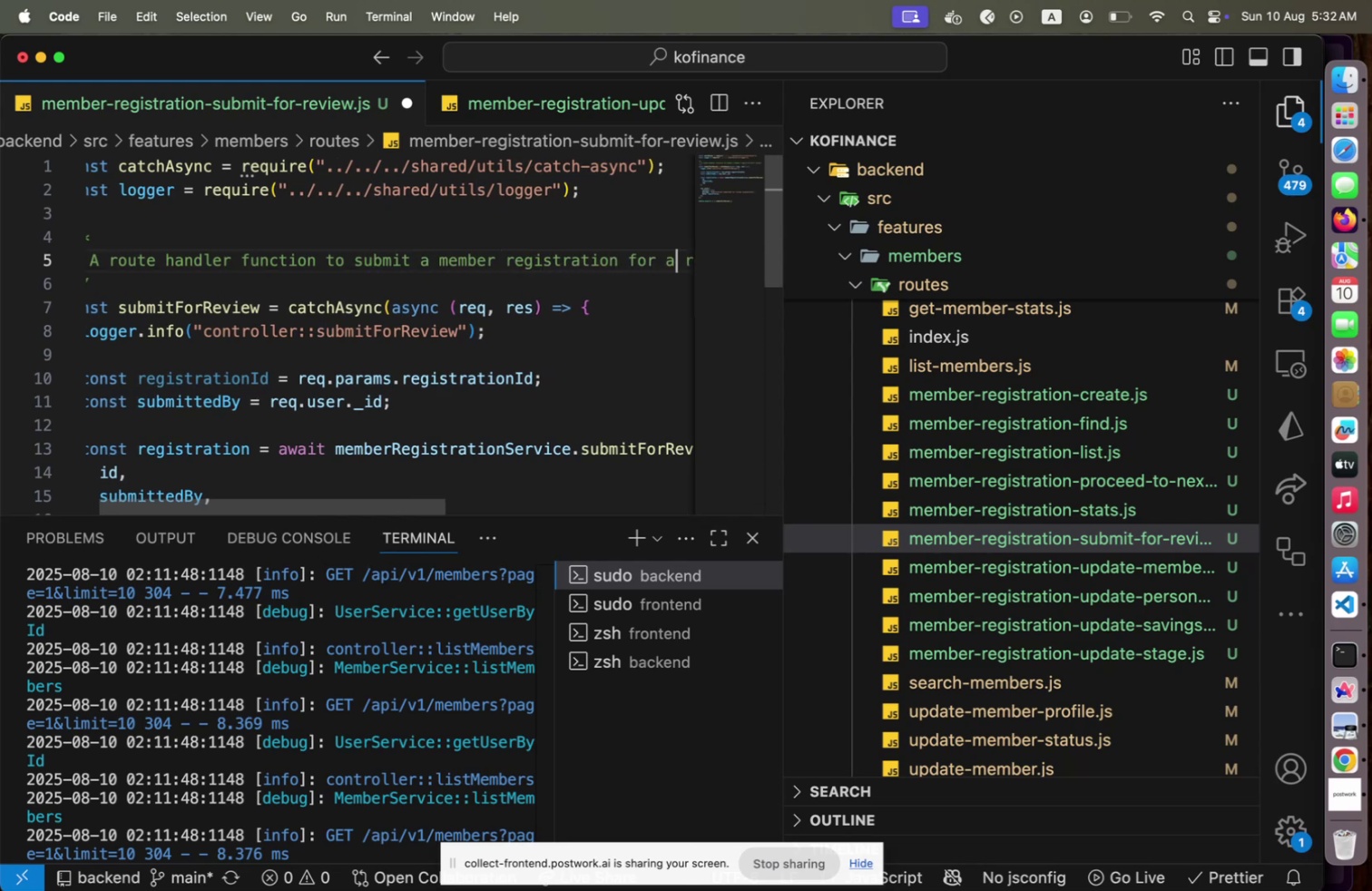 
key(End)
 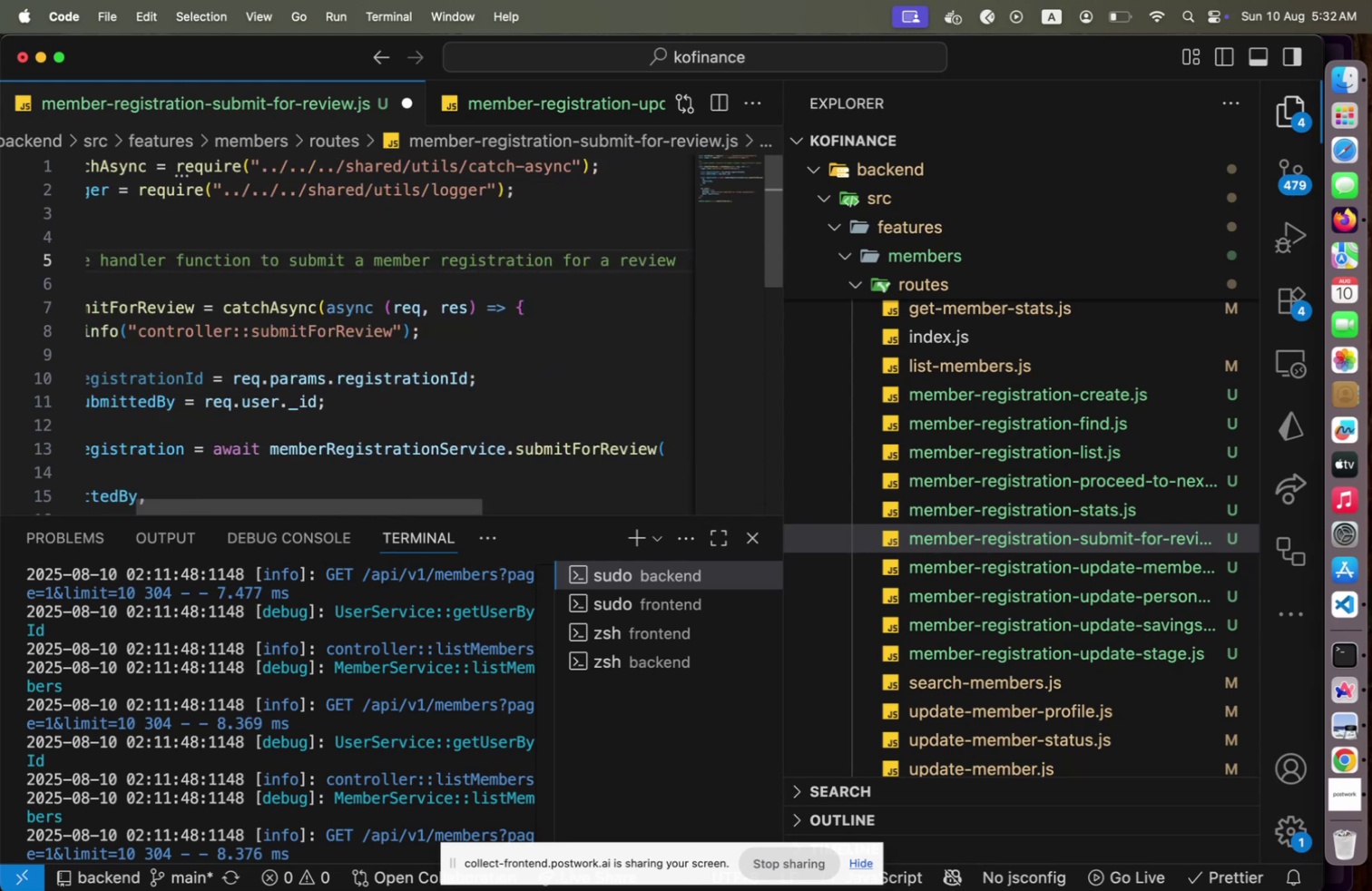 
key(Period)
 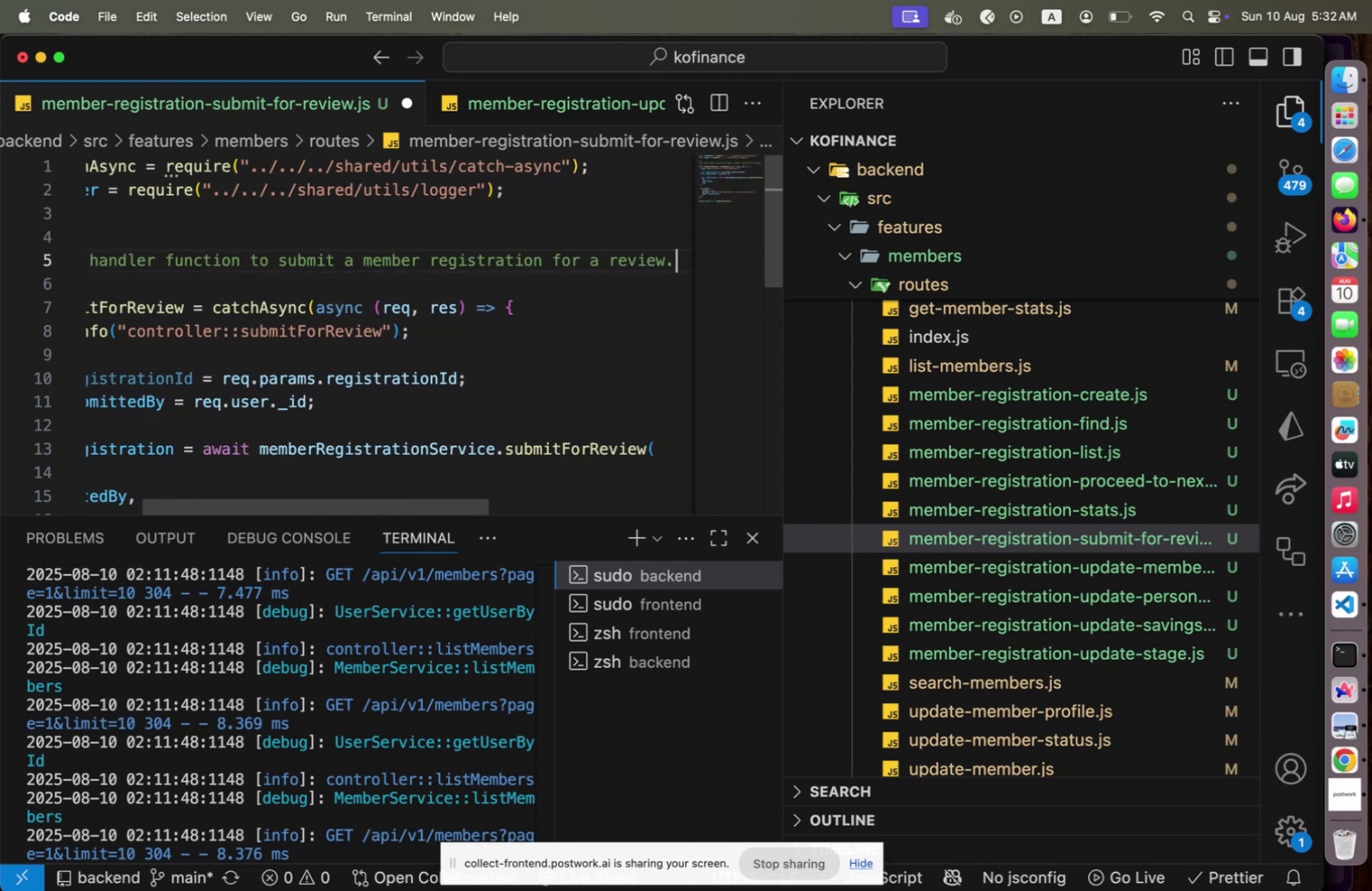 
key(Home)
 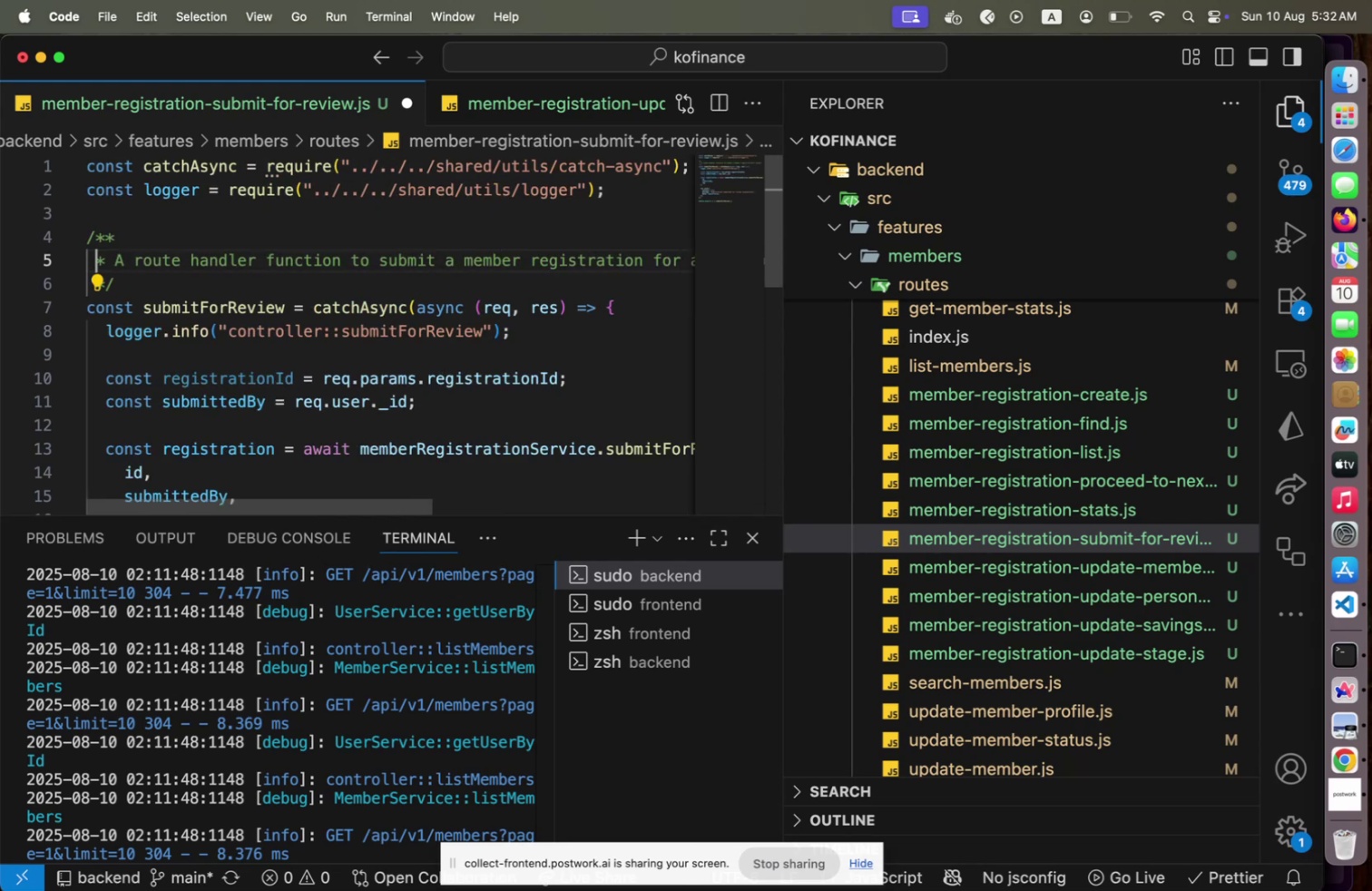 
key(ArrowDown)
 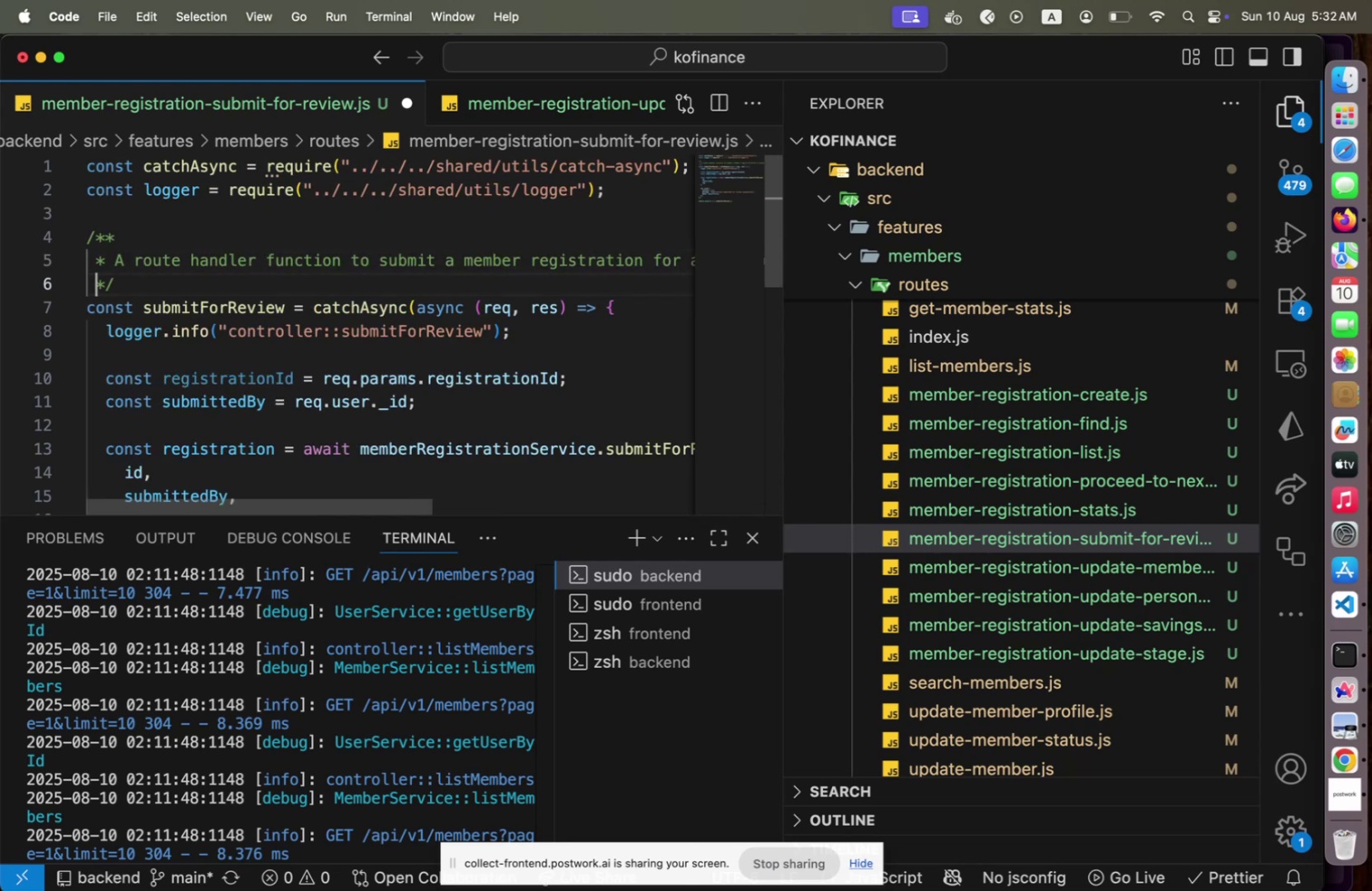 
key(ArrowDown)
 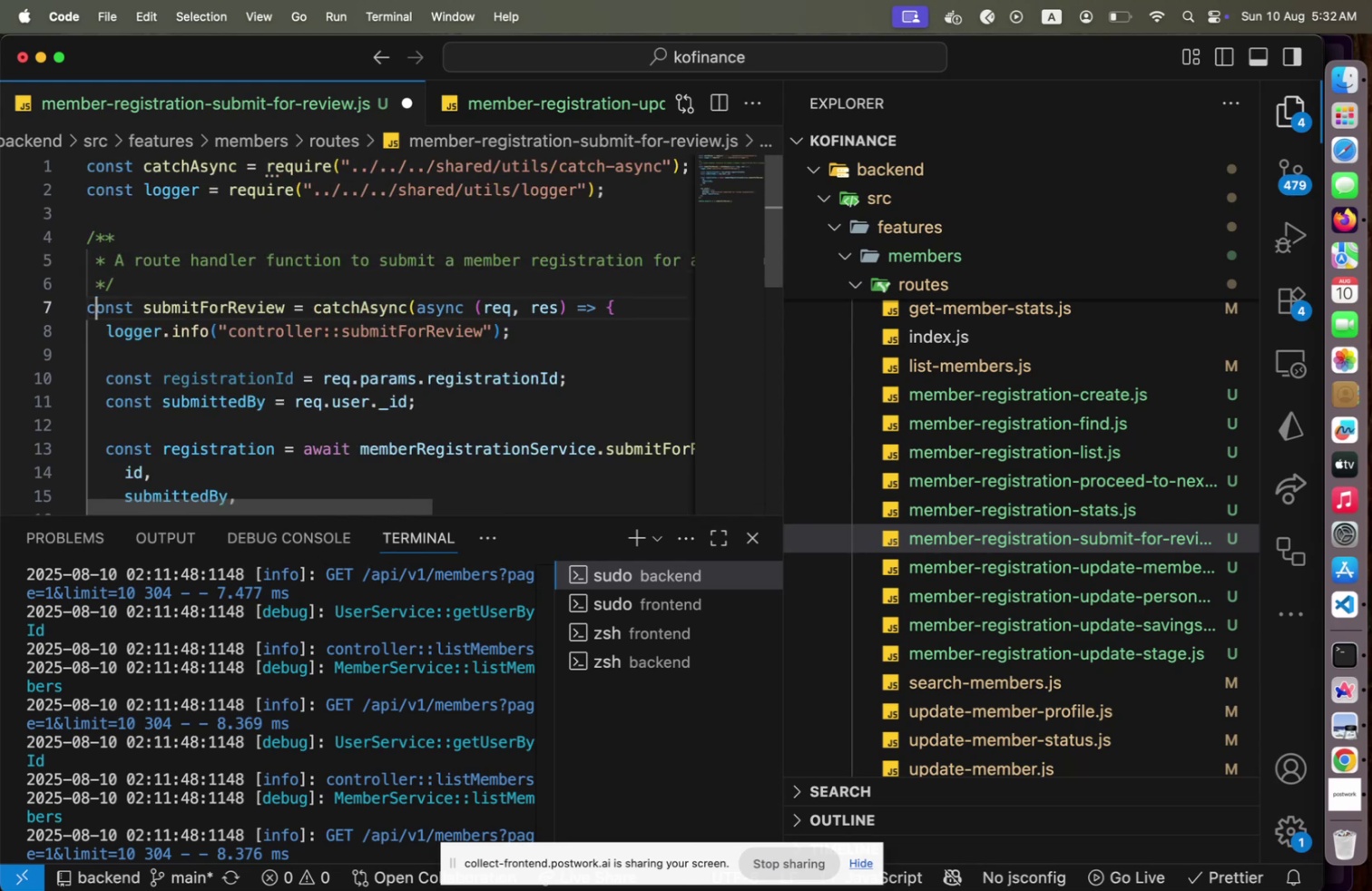 
key(ArrowUp)
 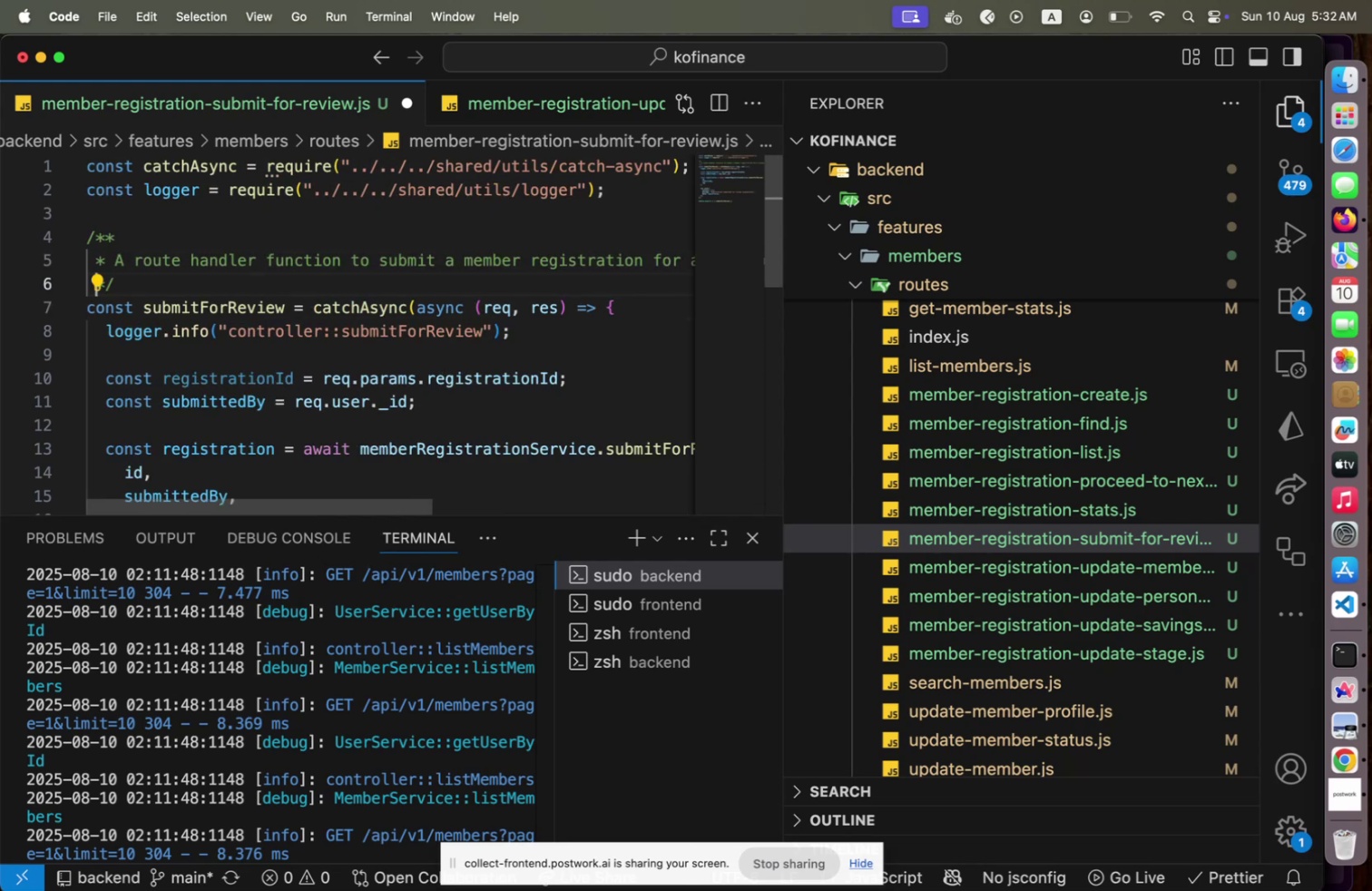 
key(ArrowUp)
 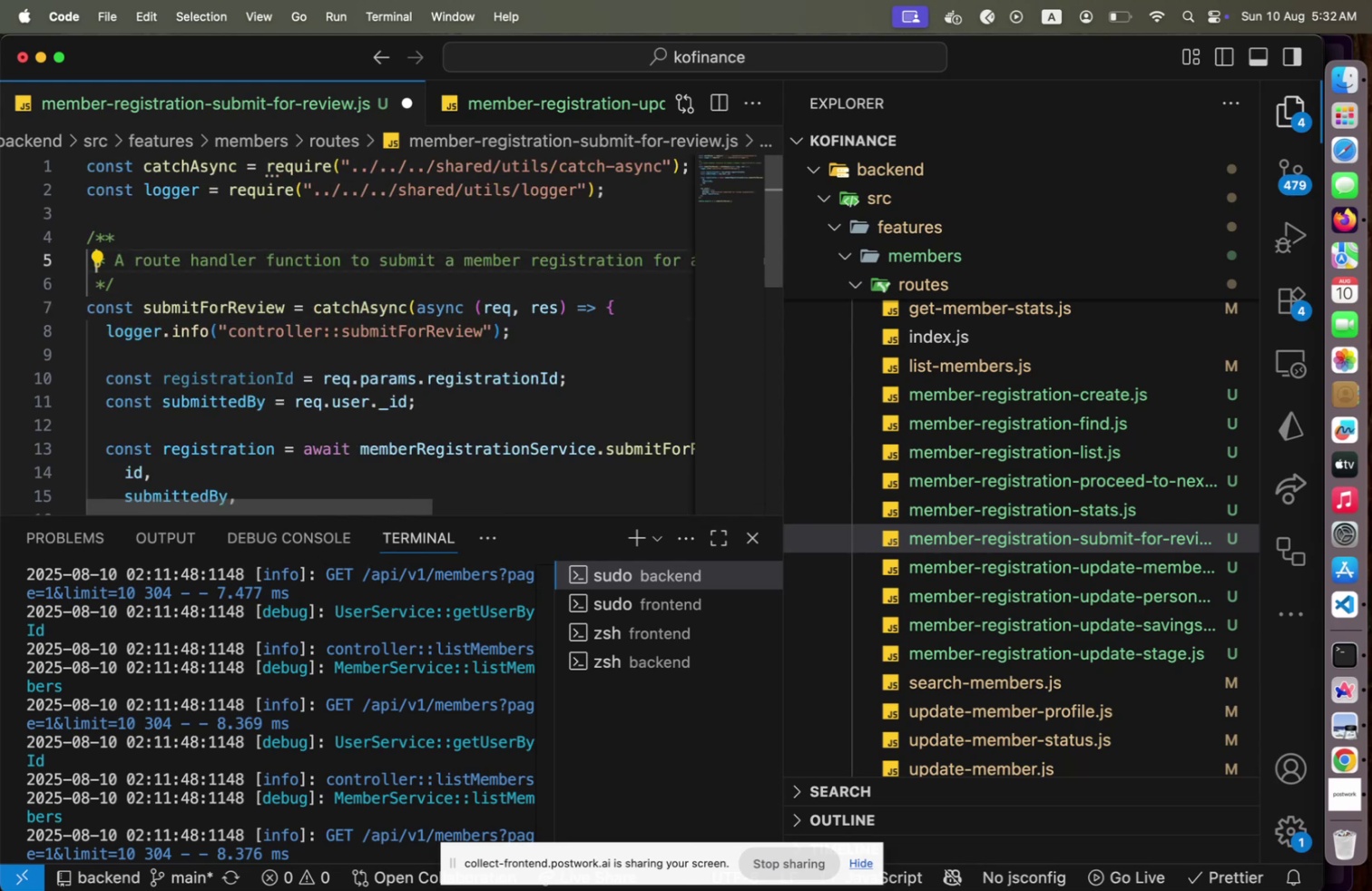 
key(ArrowUp)
 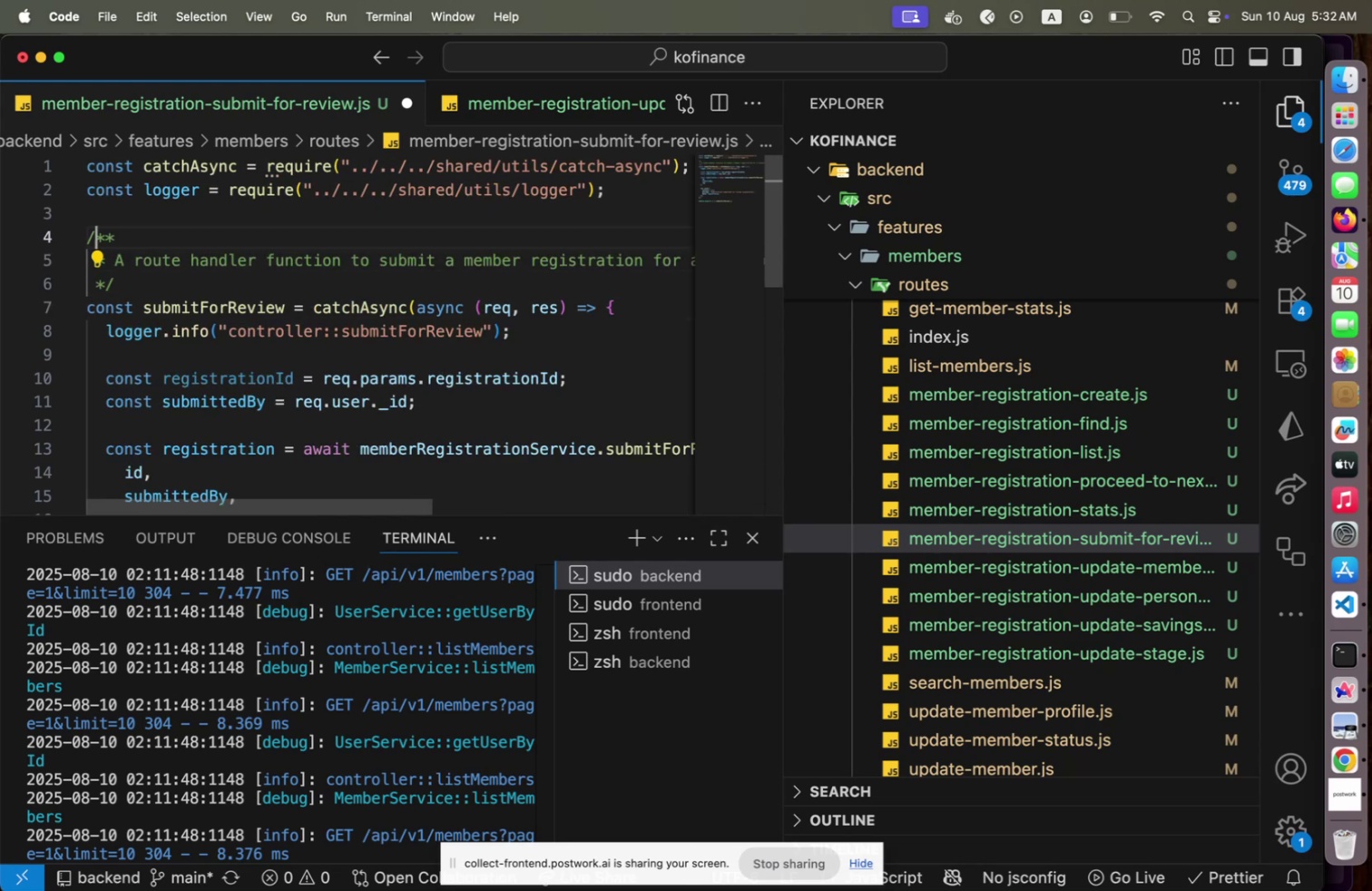 
key(ArrowUp)
 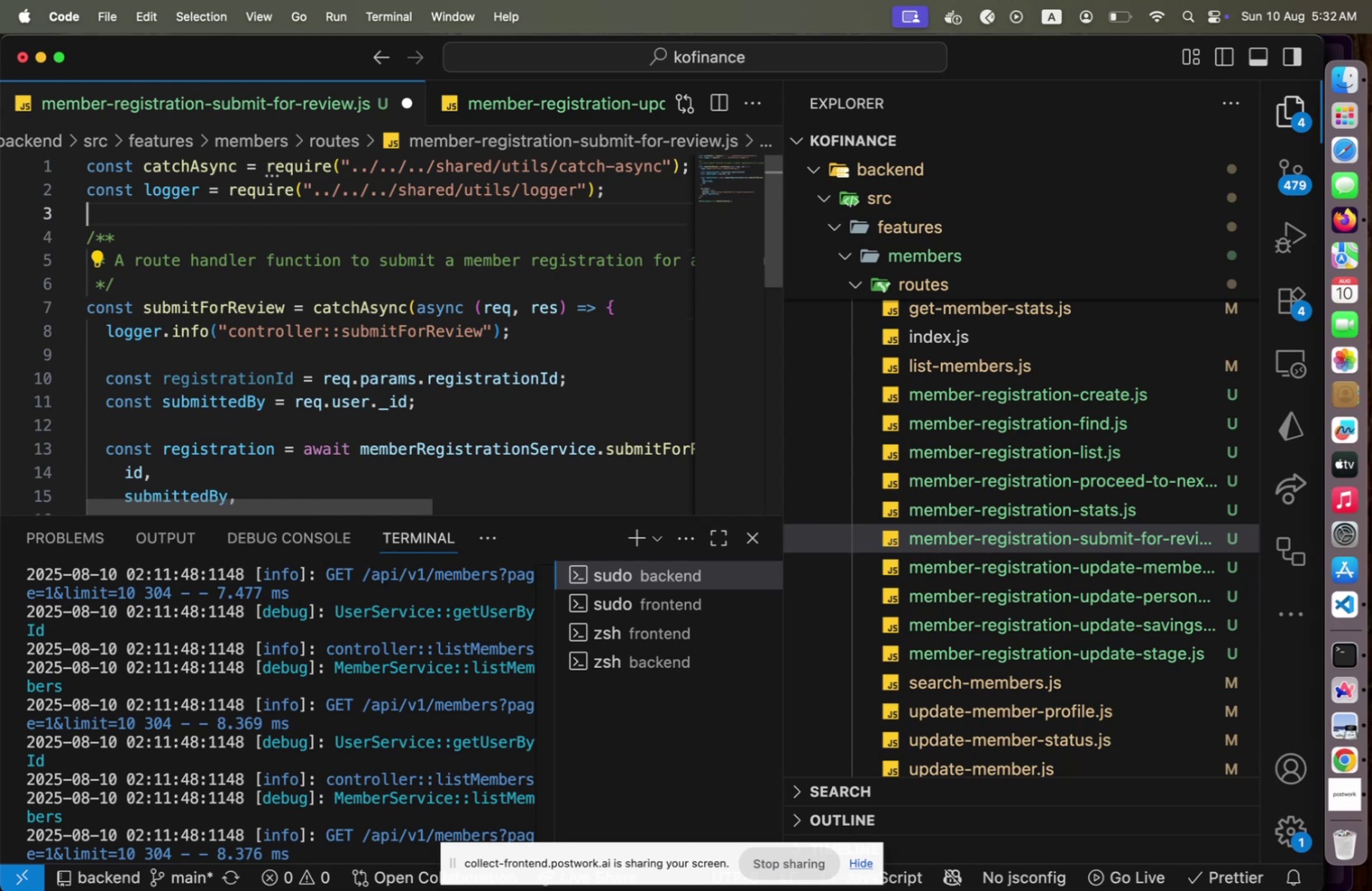 
key(ArrowUp)
 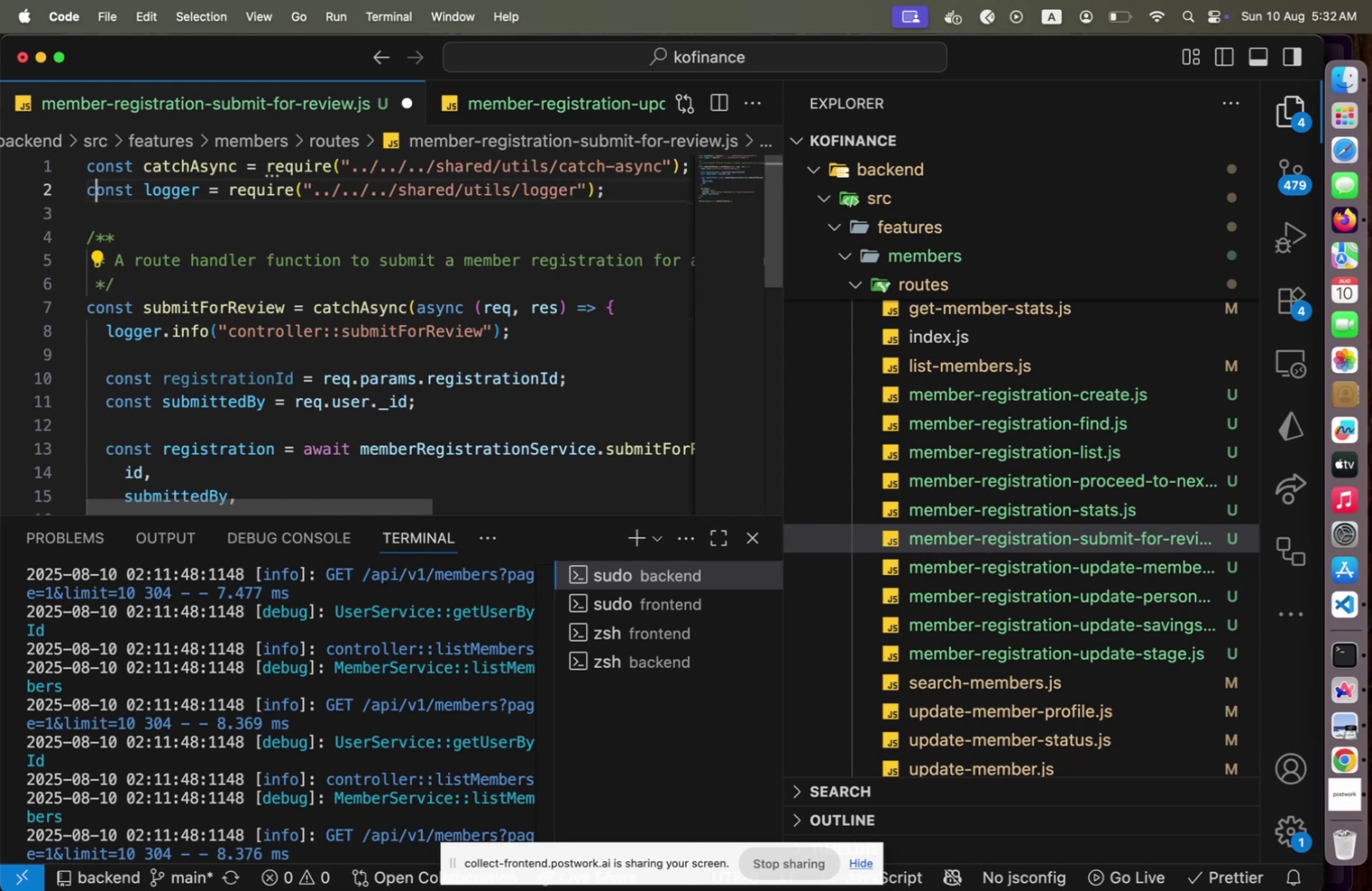 
key(ArrowUp)
 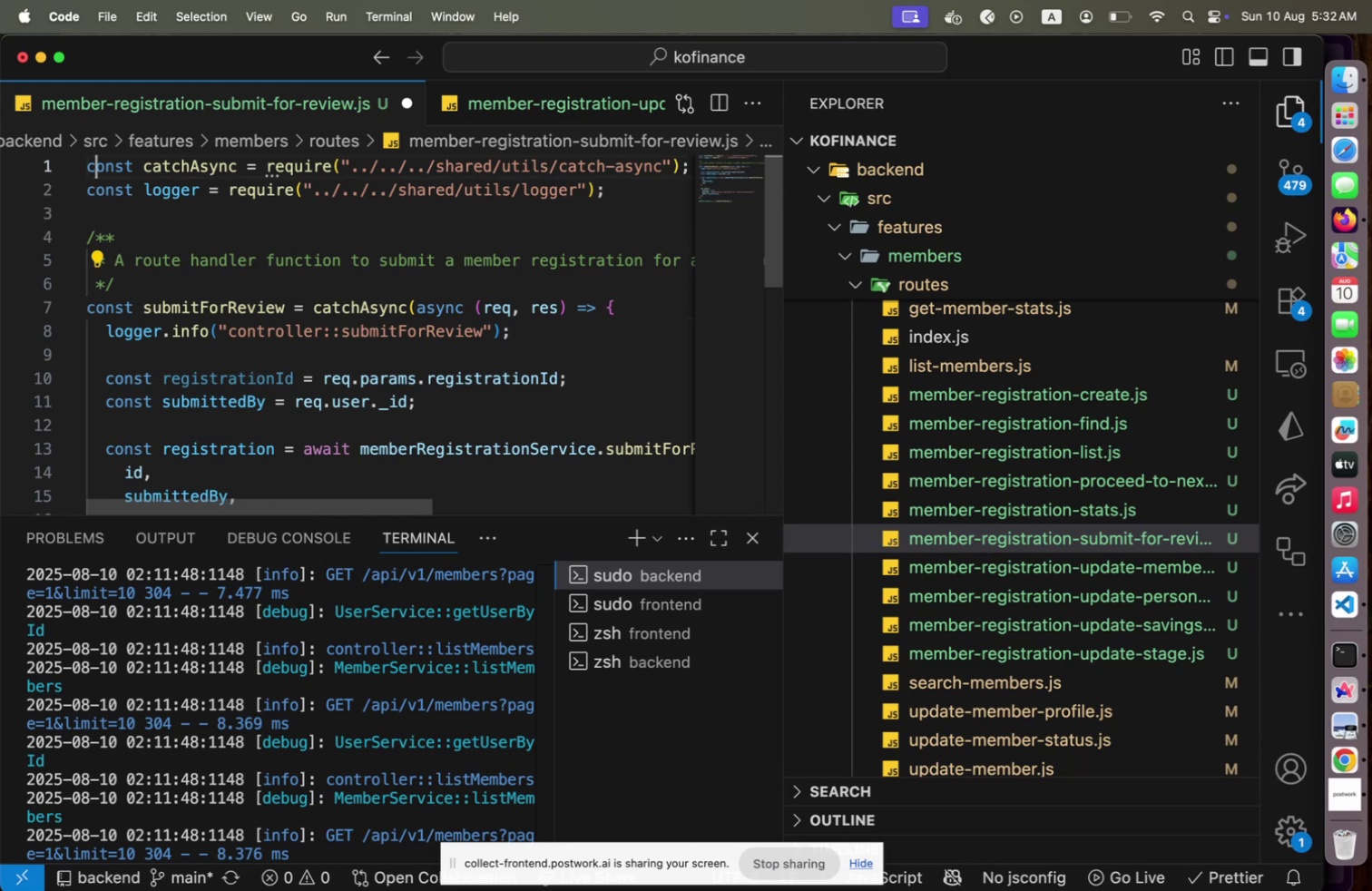 
key(ArrowDown)
 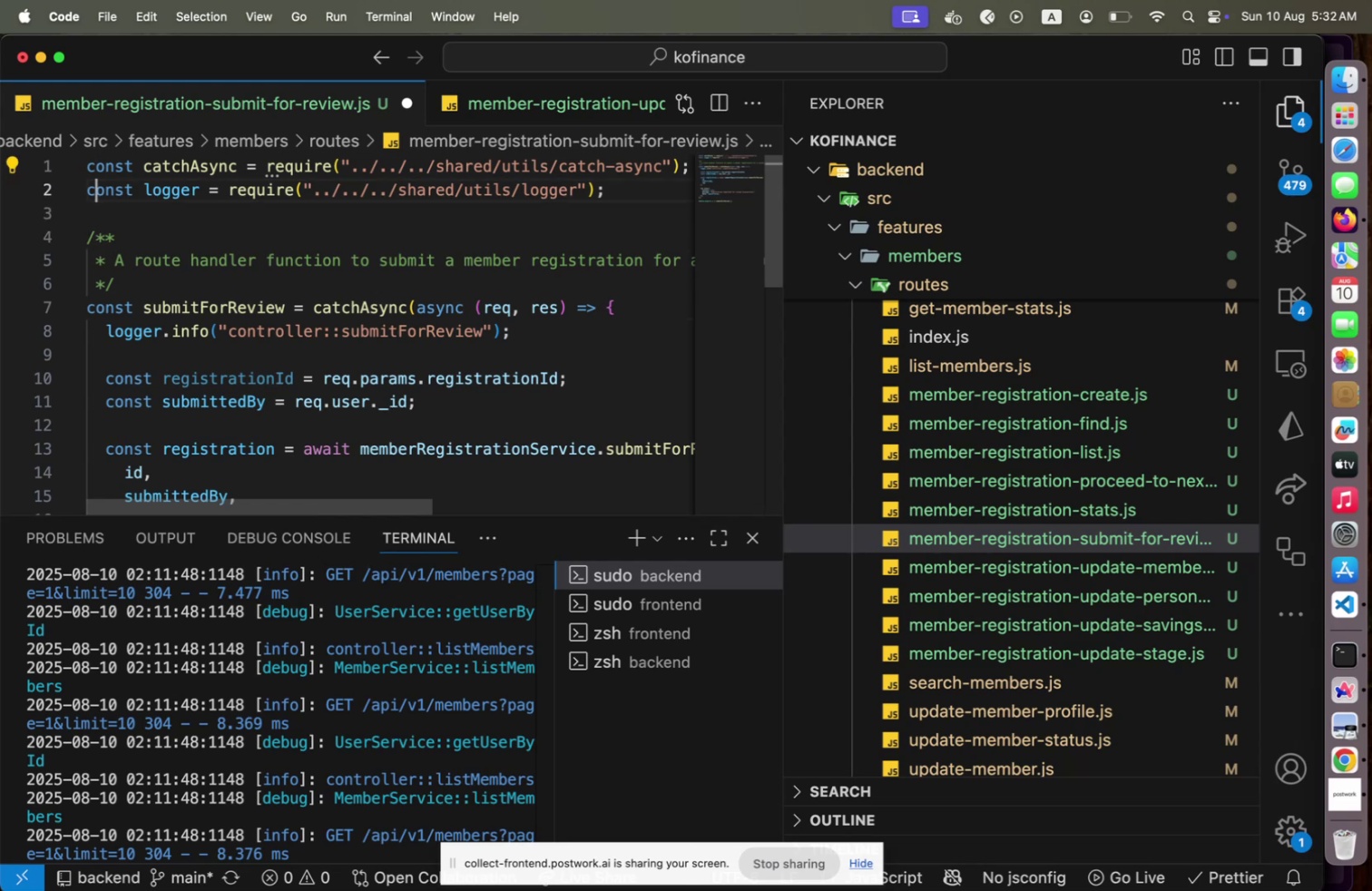 
key(ArrowDown)
 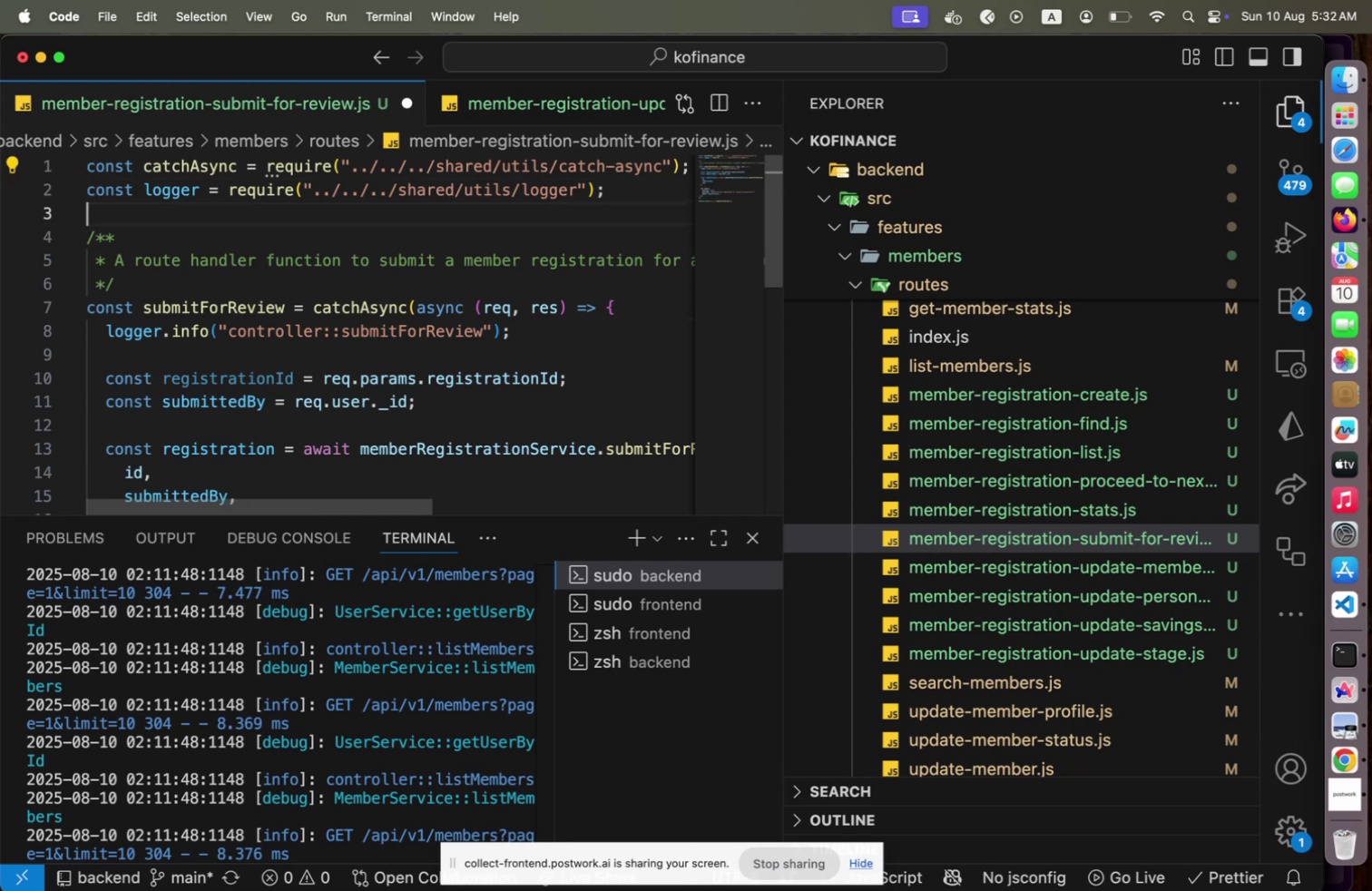 
key(ArrowDown)
 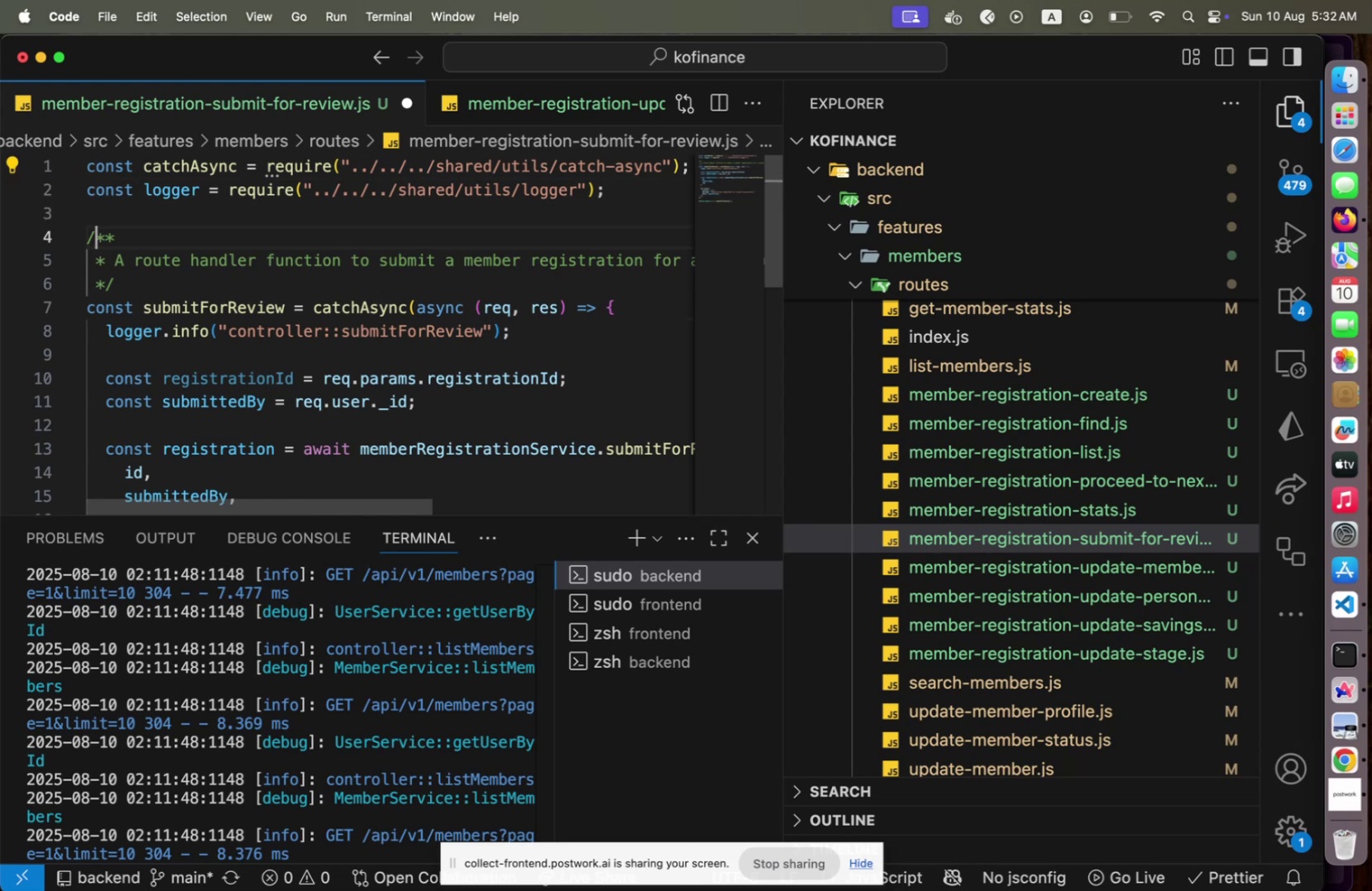 
key(ArrowDown)
 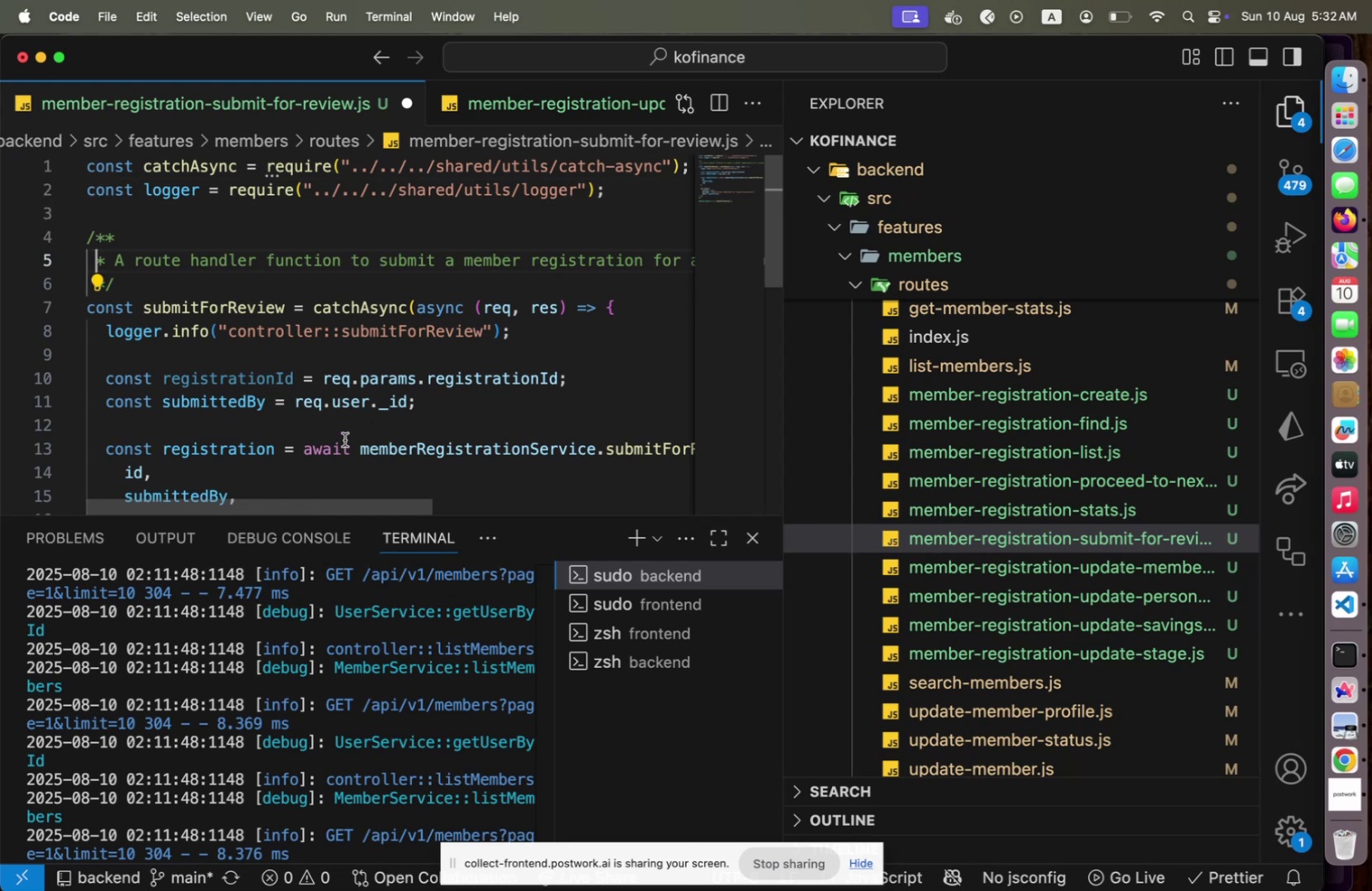 
left_click([237, 475])
 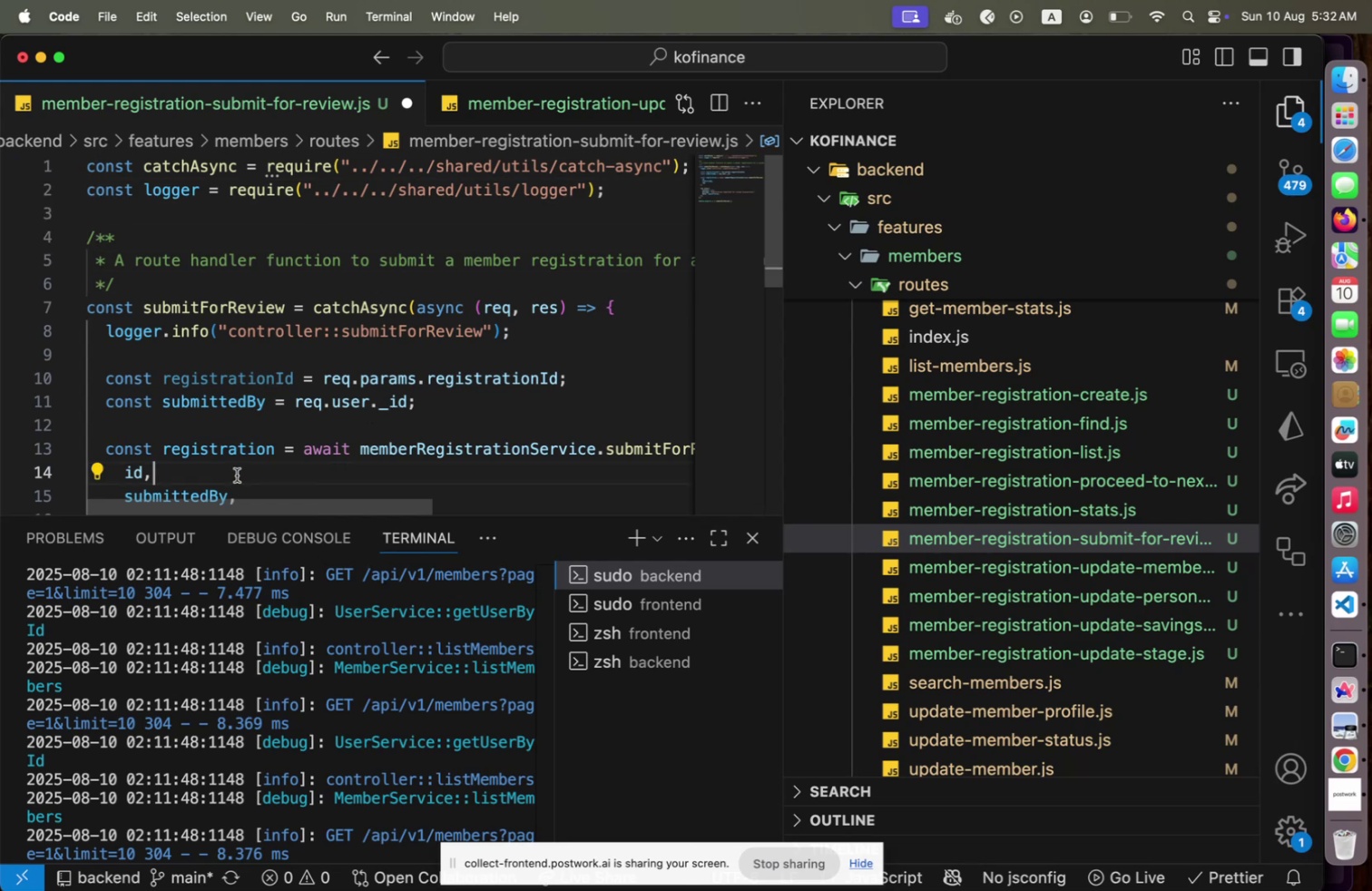 
type([Home]registration)
 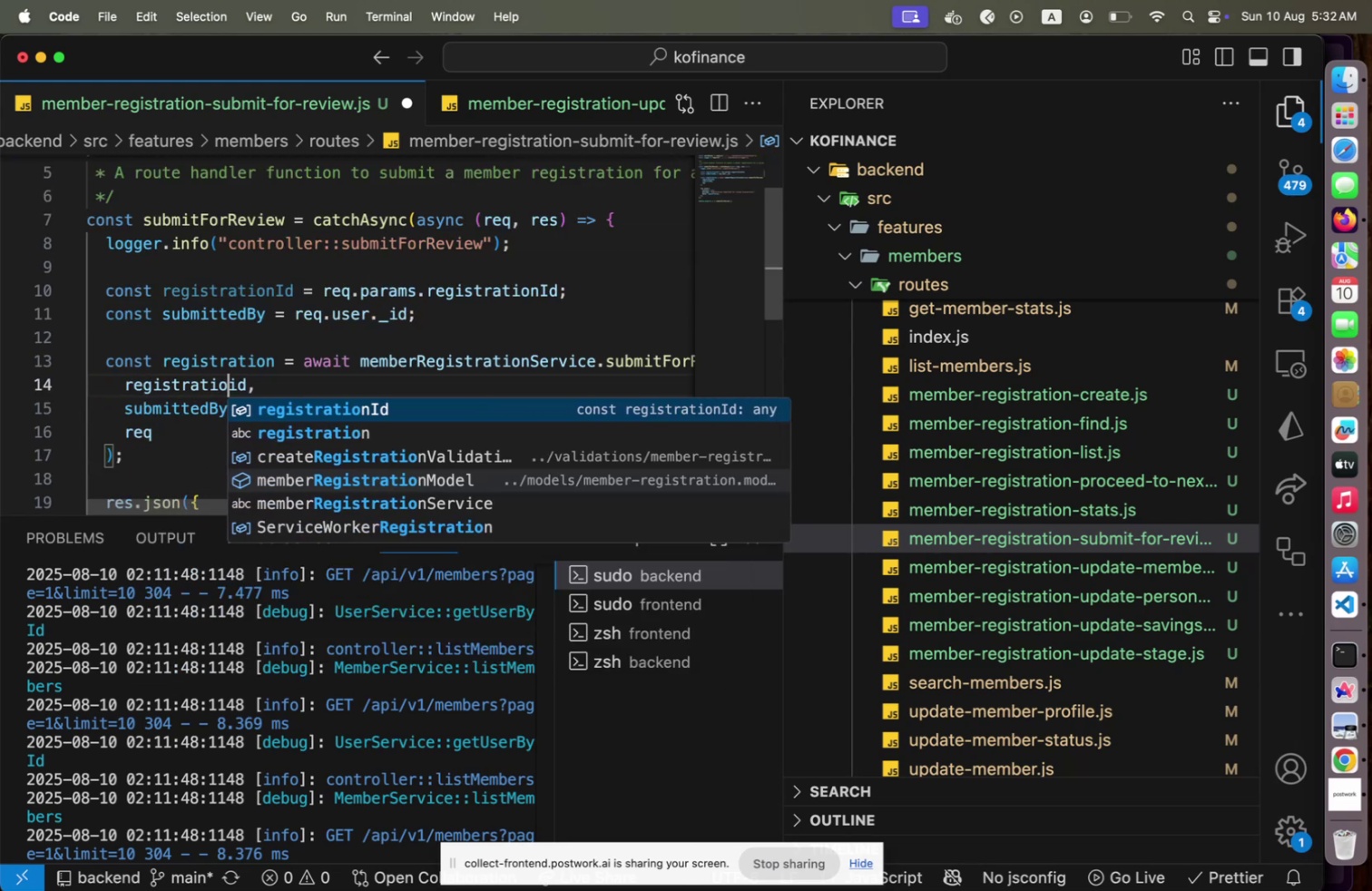 
key(Shift+ArrowRight)
 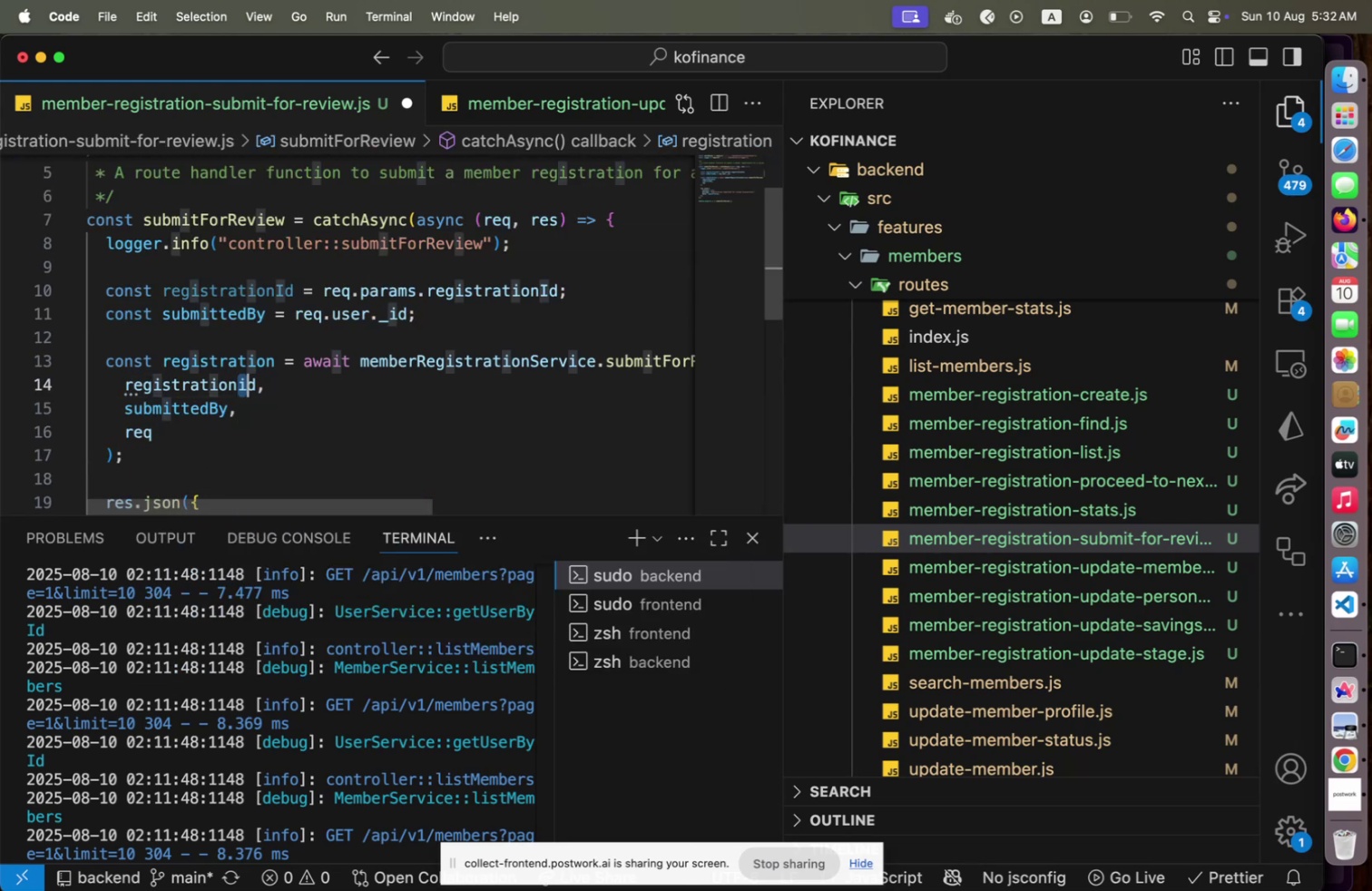 
key(Shift+I)
 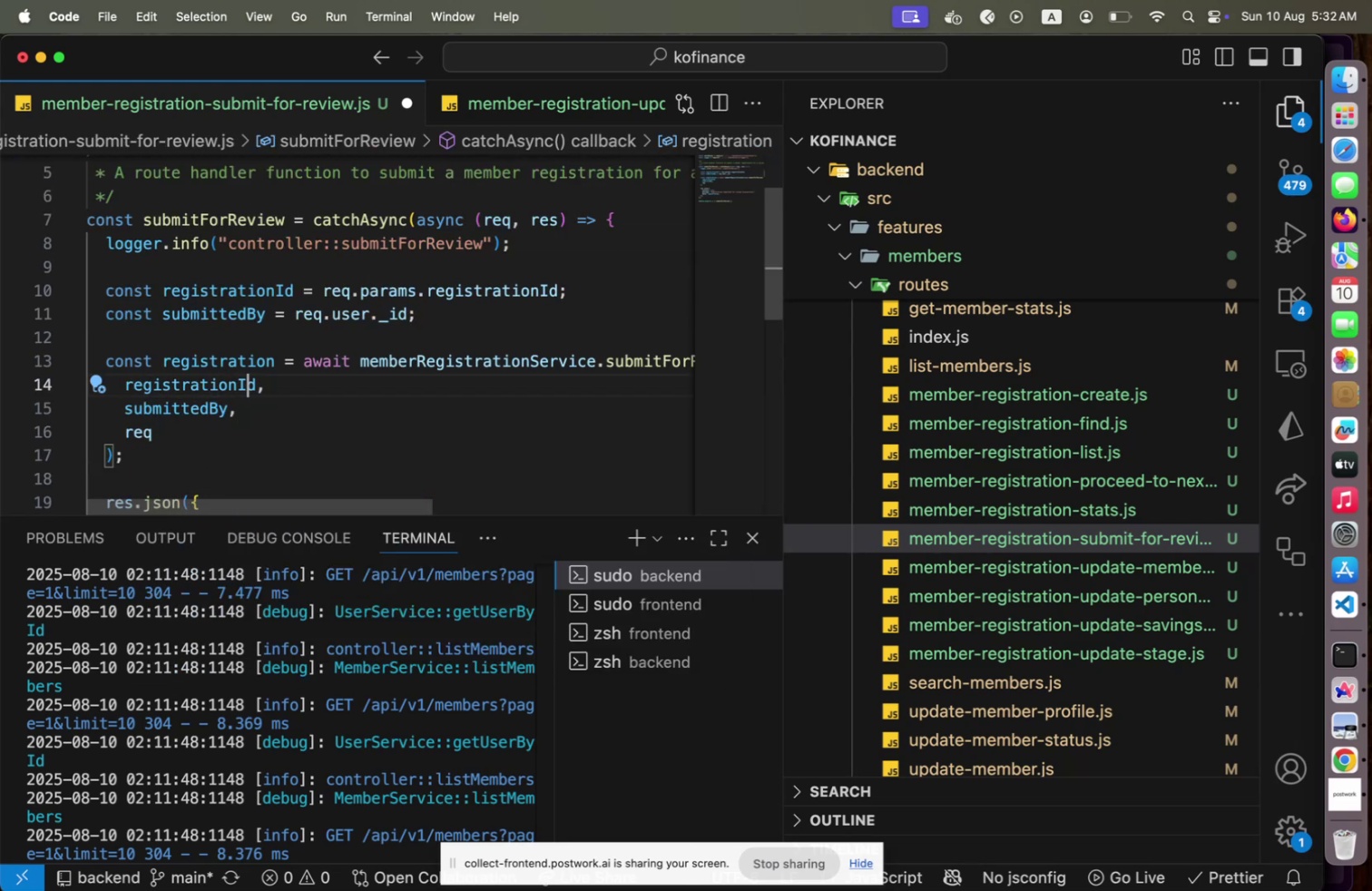 
key(ArrowUp)
 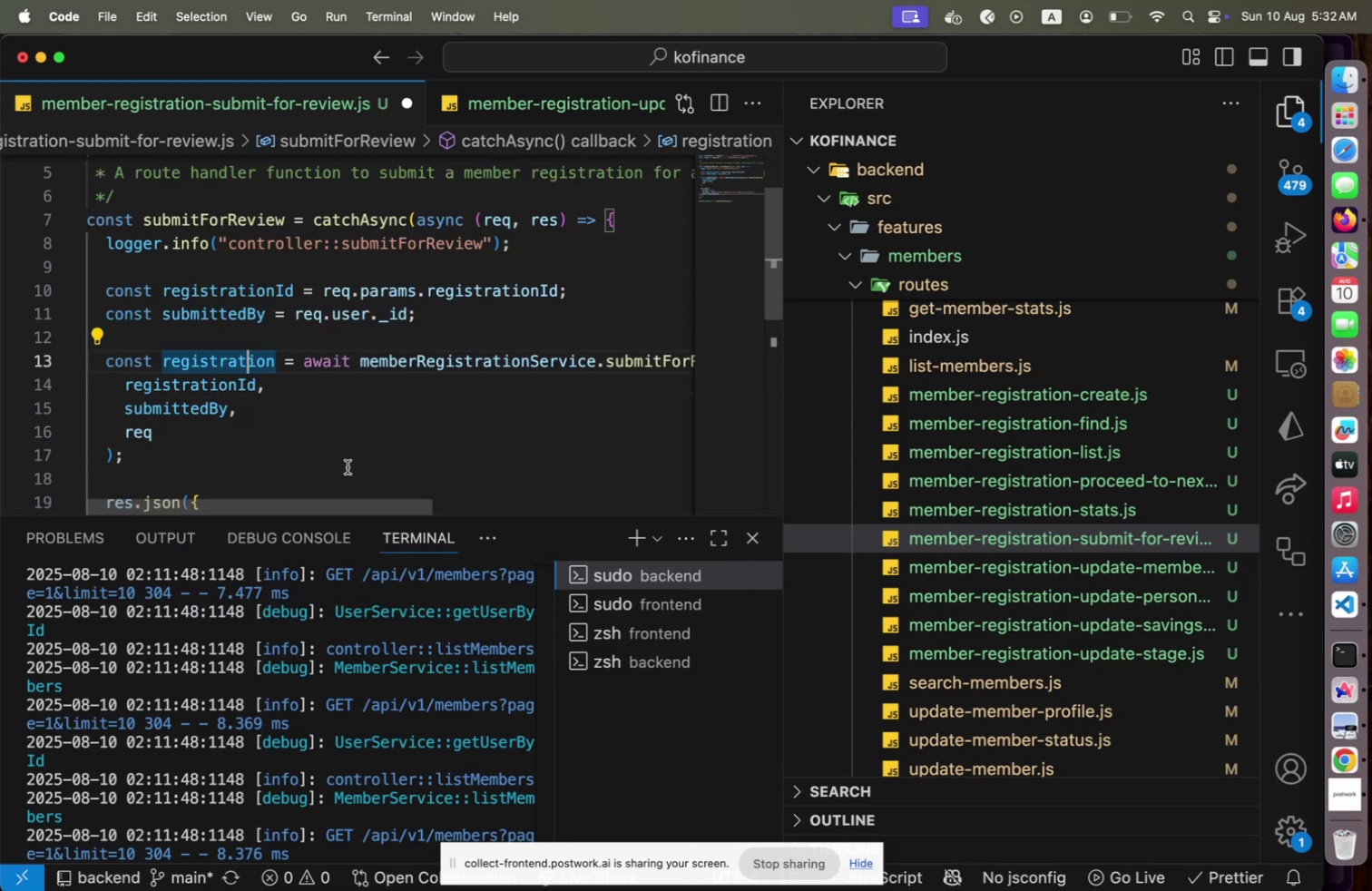 
left_click([593, 369])
 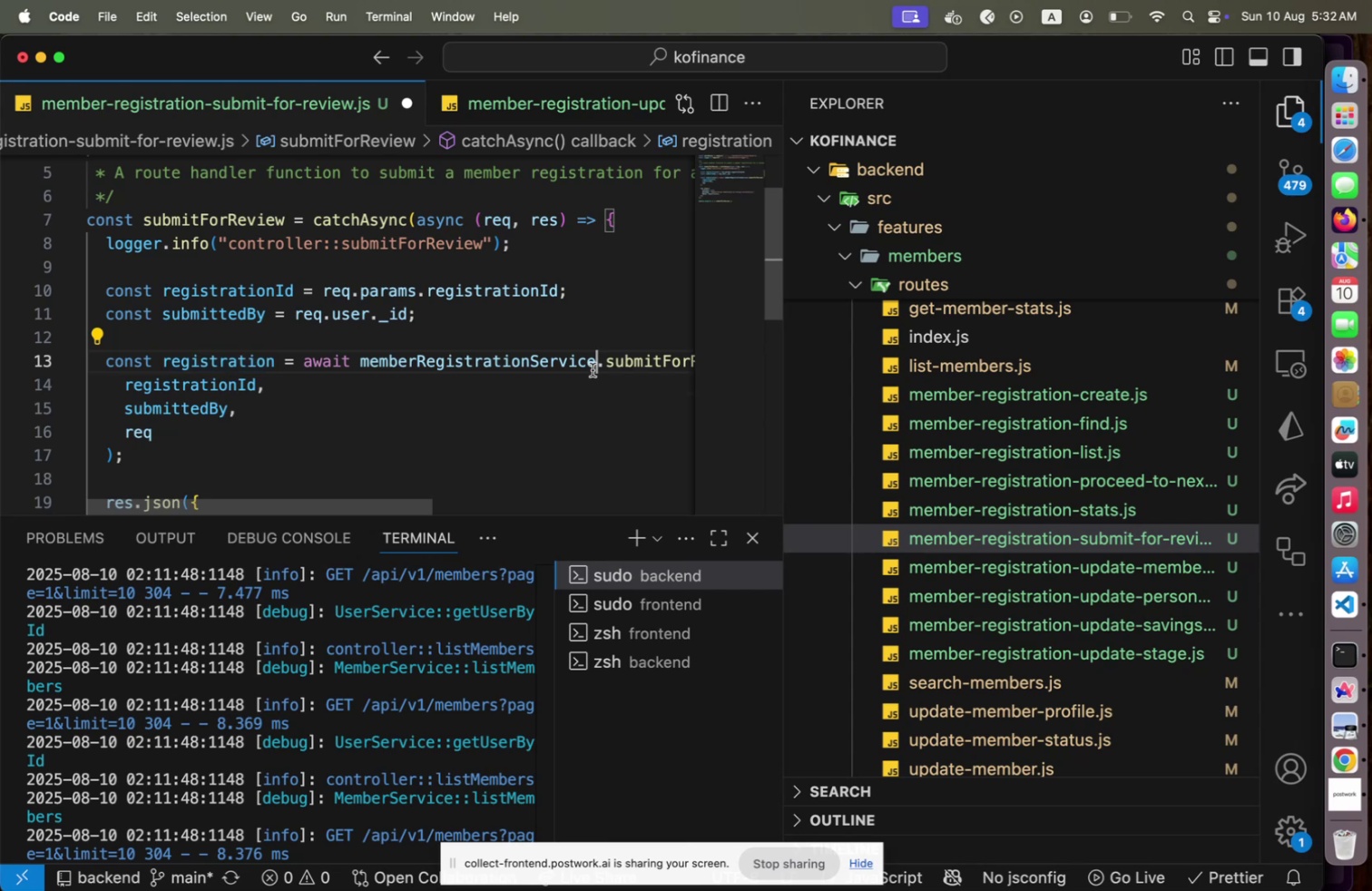 
key(Backspace)
 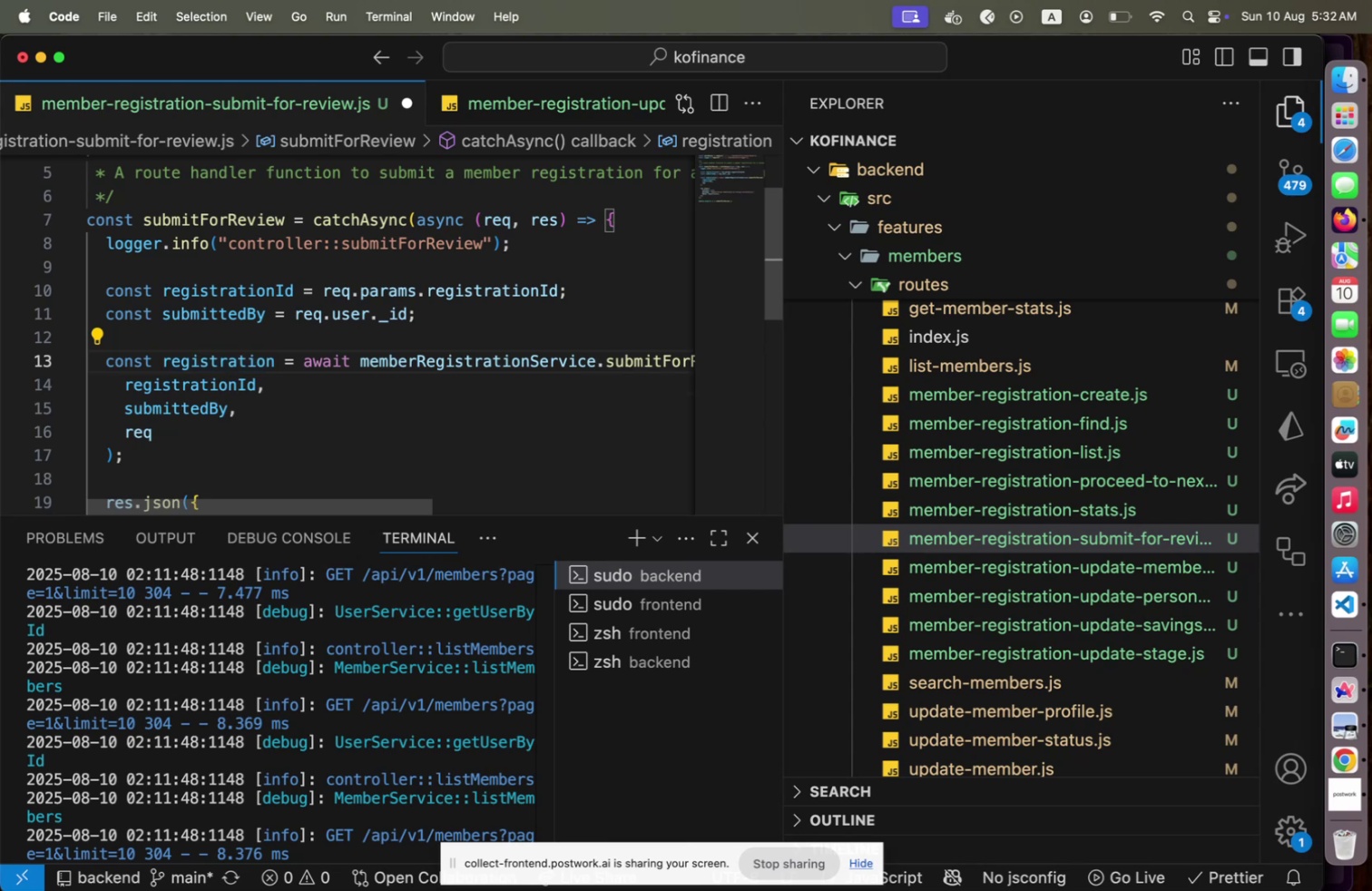 
key(E)
 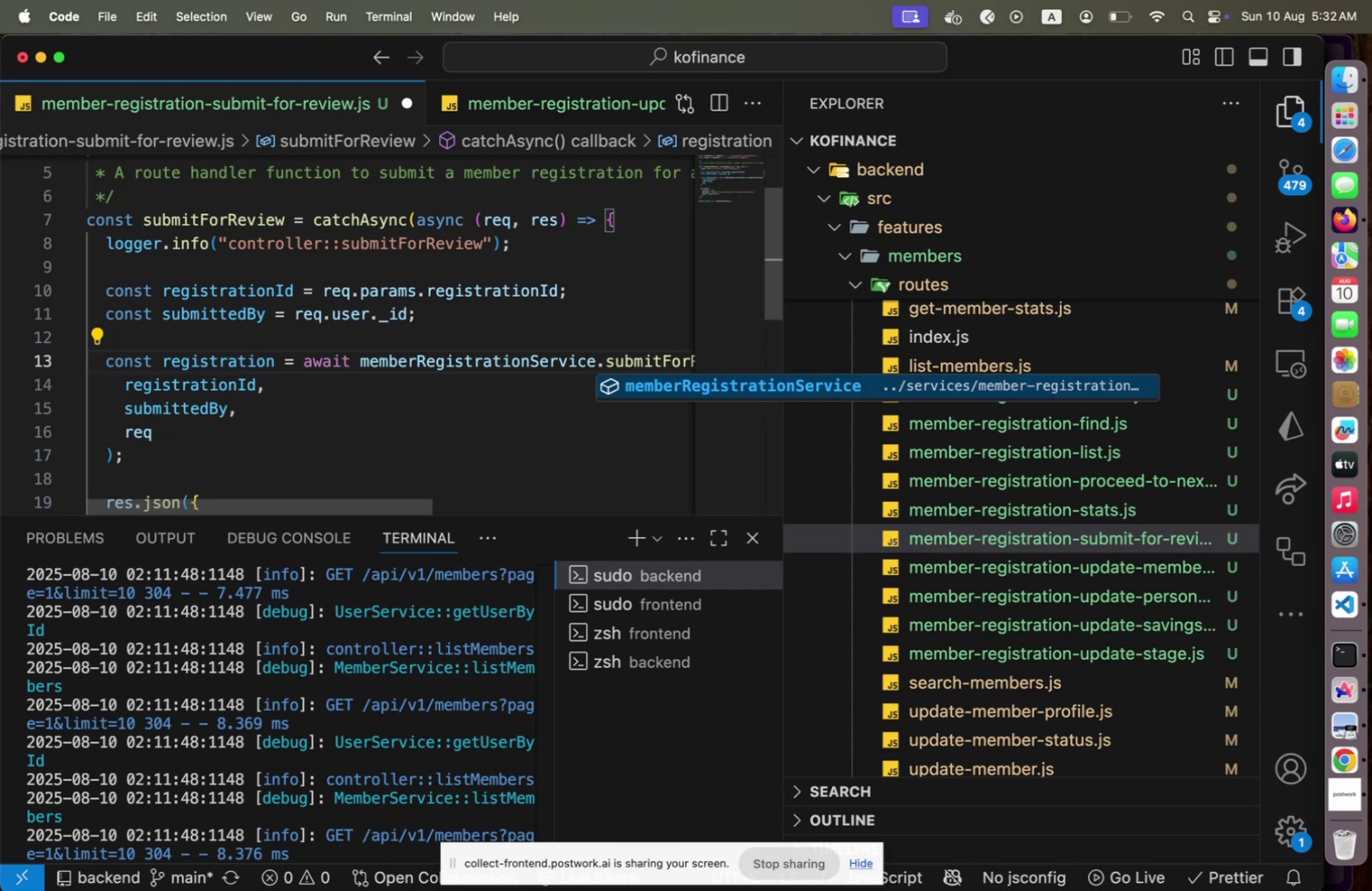 
key(Enter)
 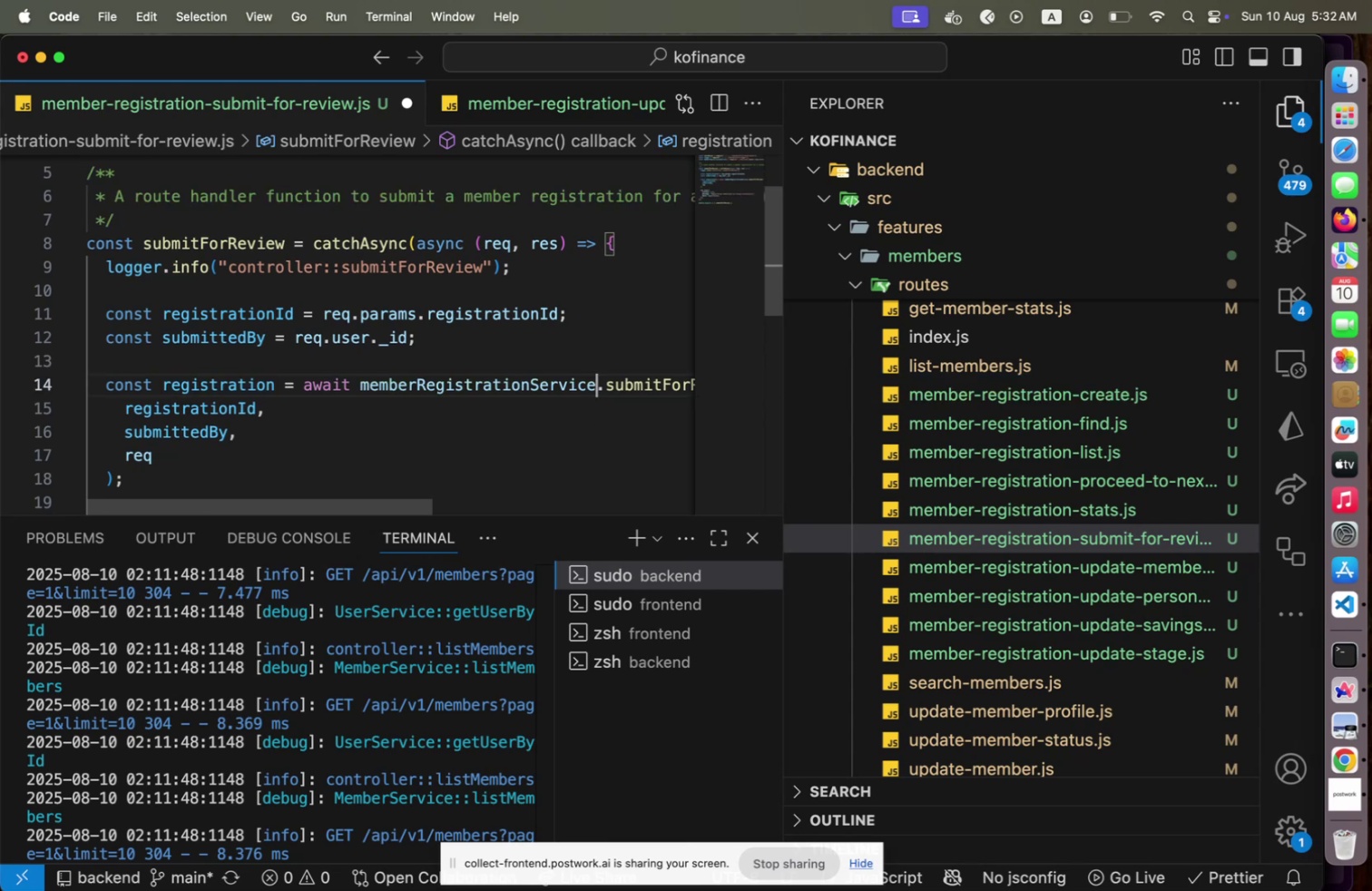 
key(ArrowUp)
 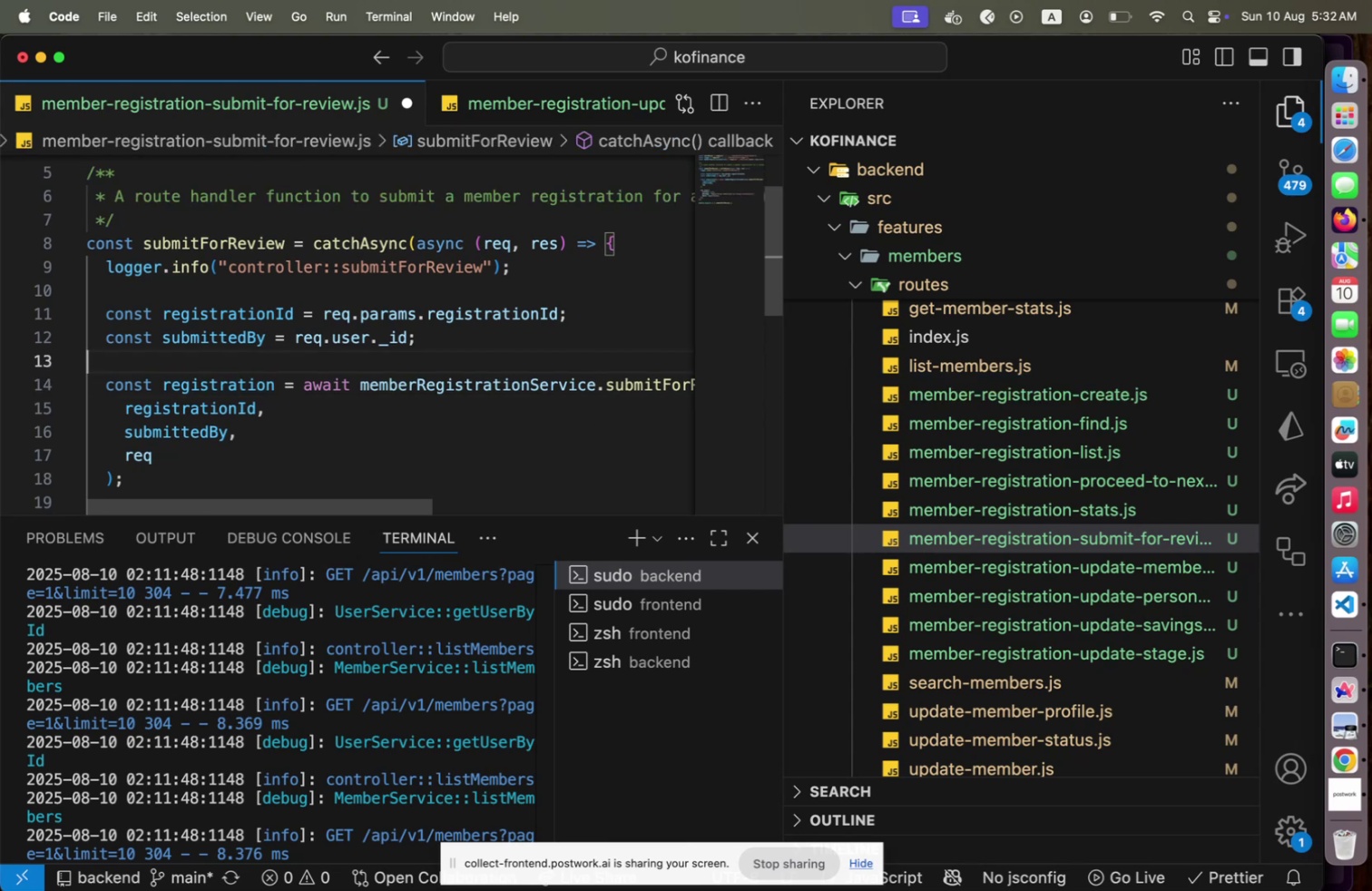 
key(Alt+Shift+F)
 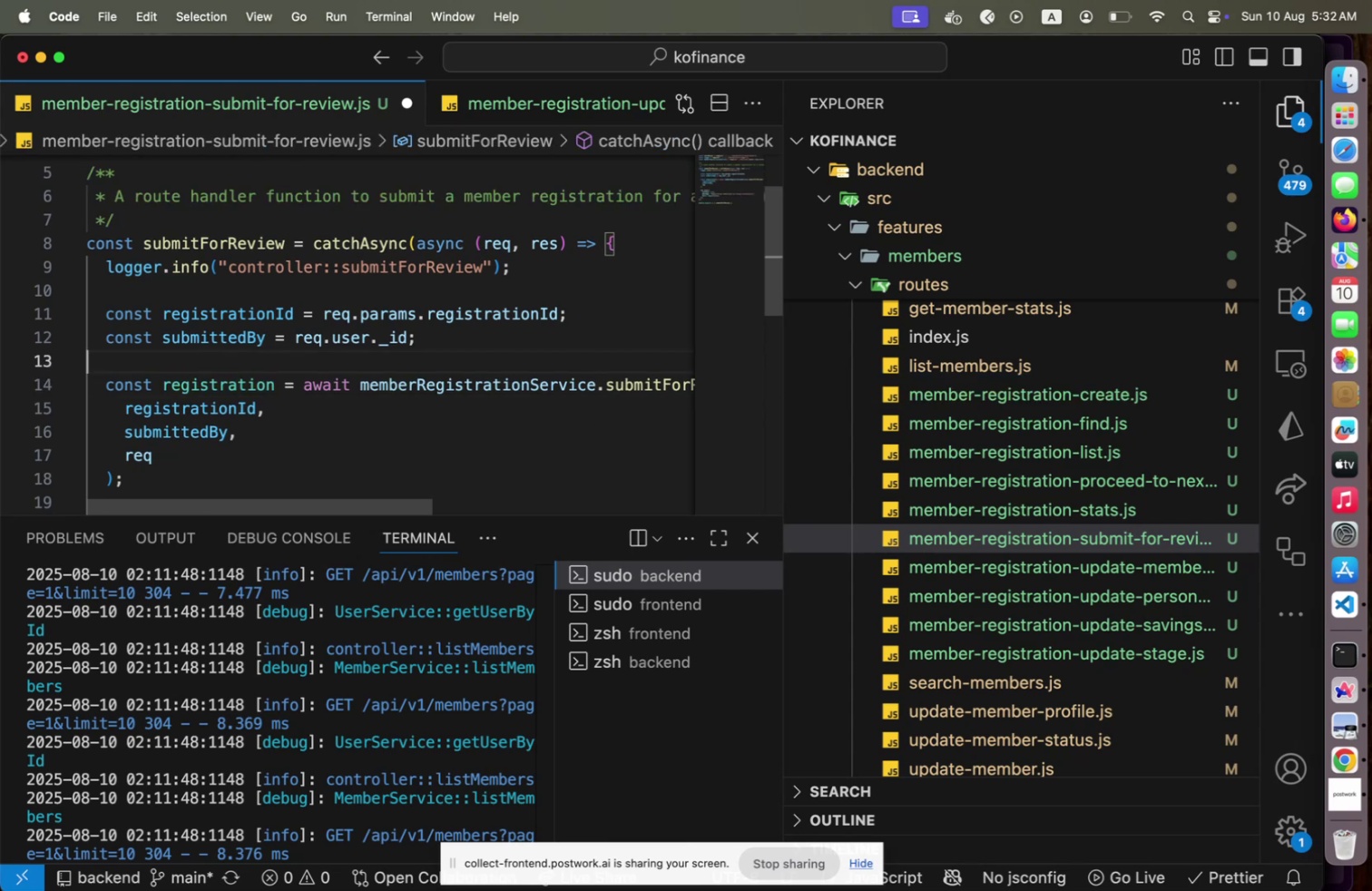 
key(Meta+CommandLeft)
 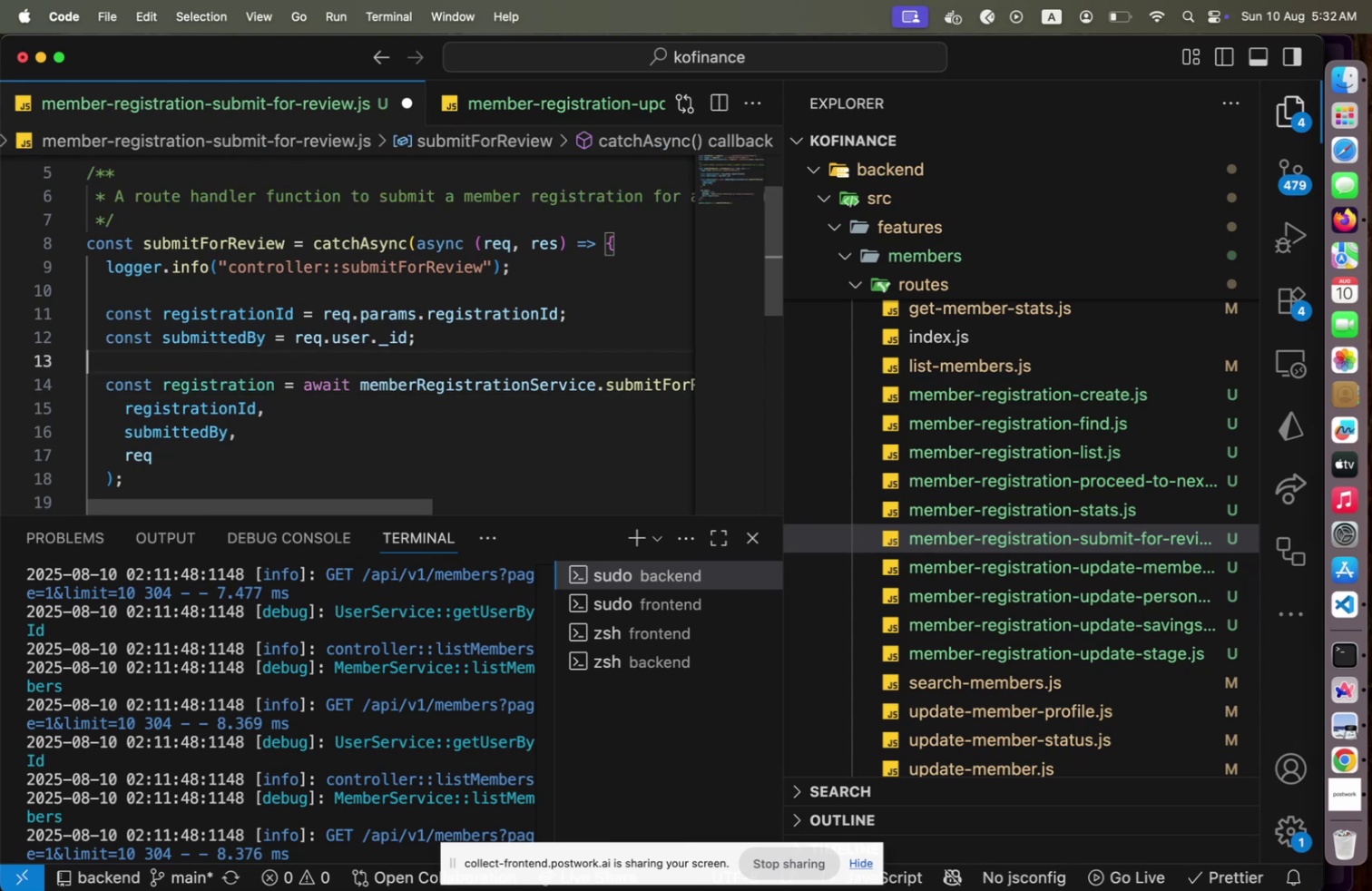 
key(Meta+S)
 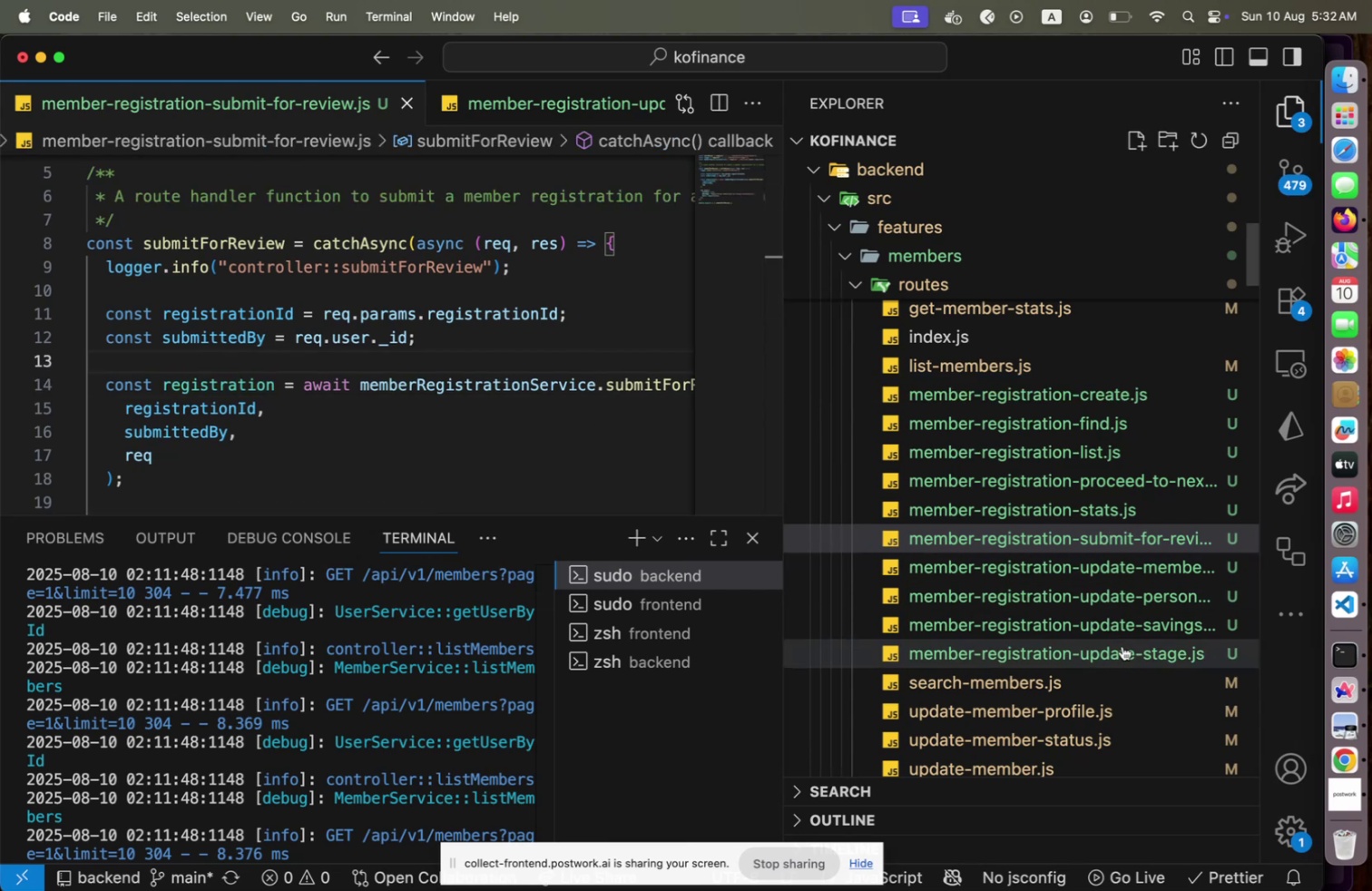 
left_click([1113, 470])
 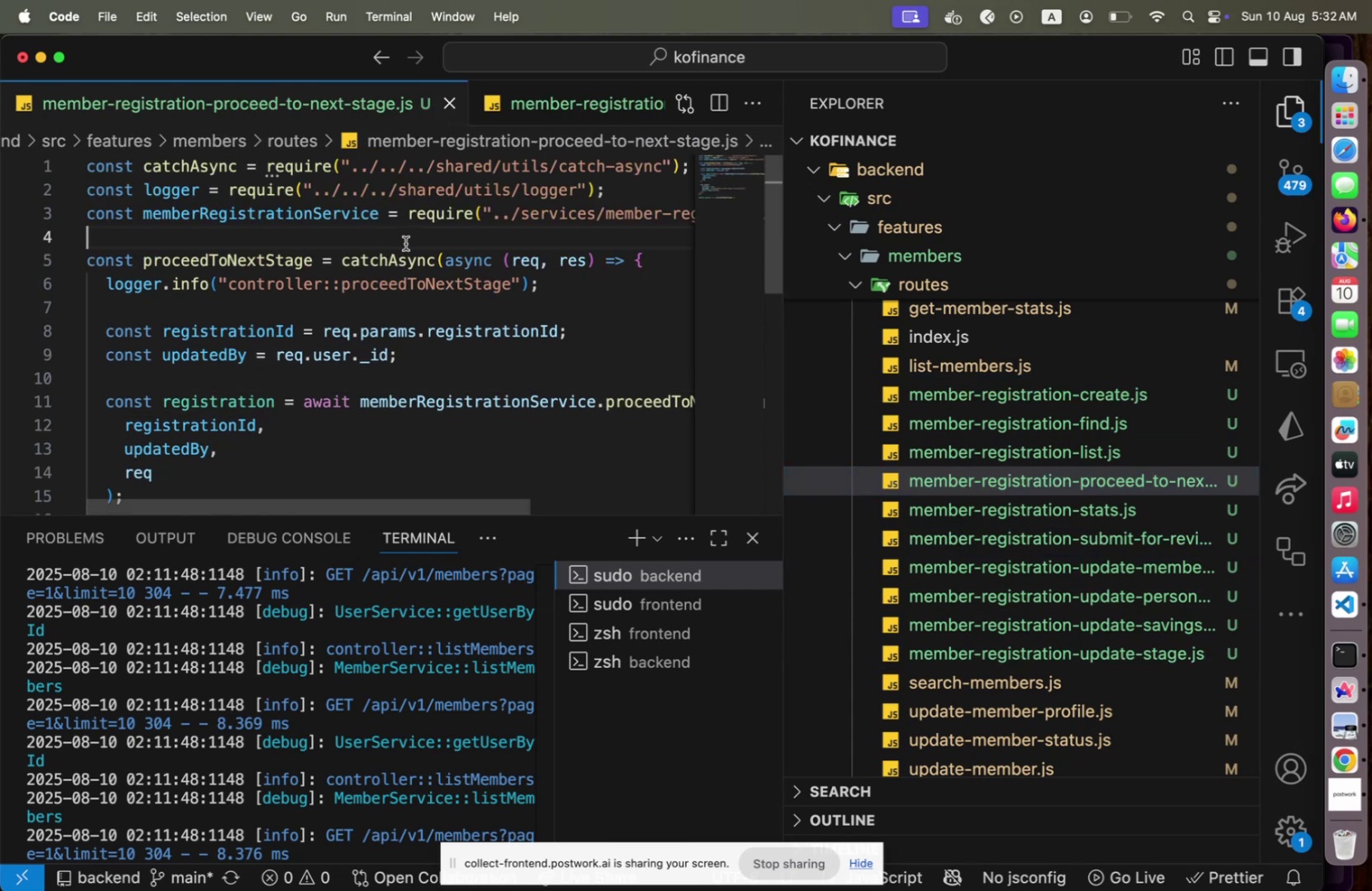 
key(Enter)
 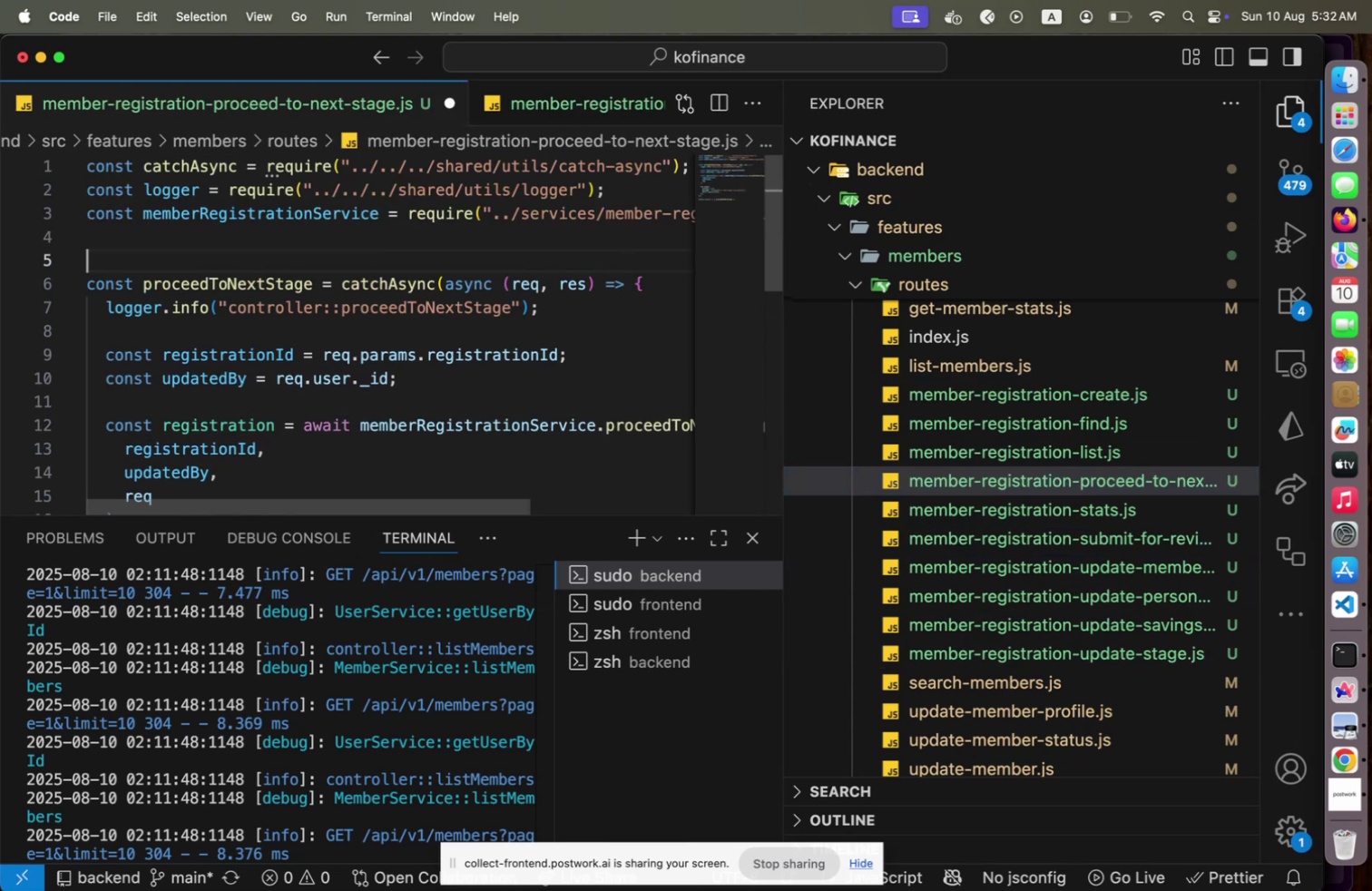 
type(/**)
 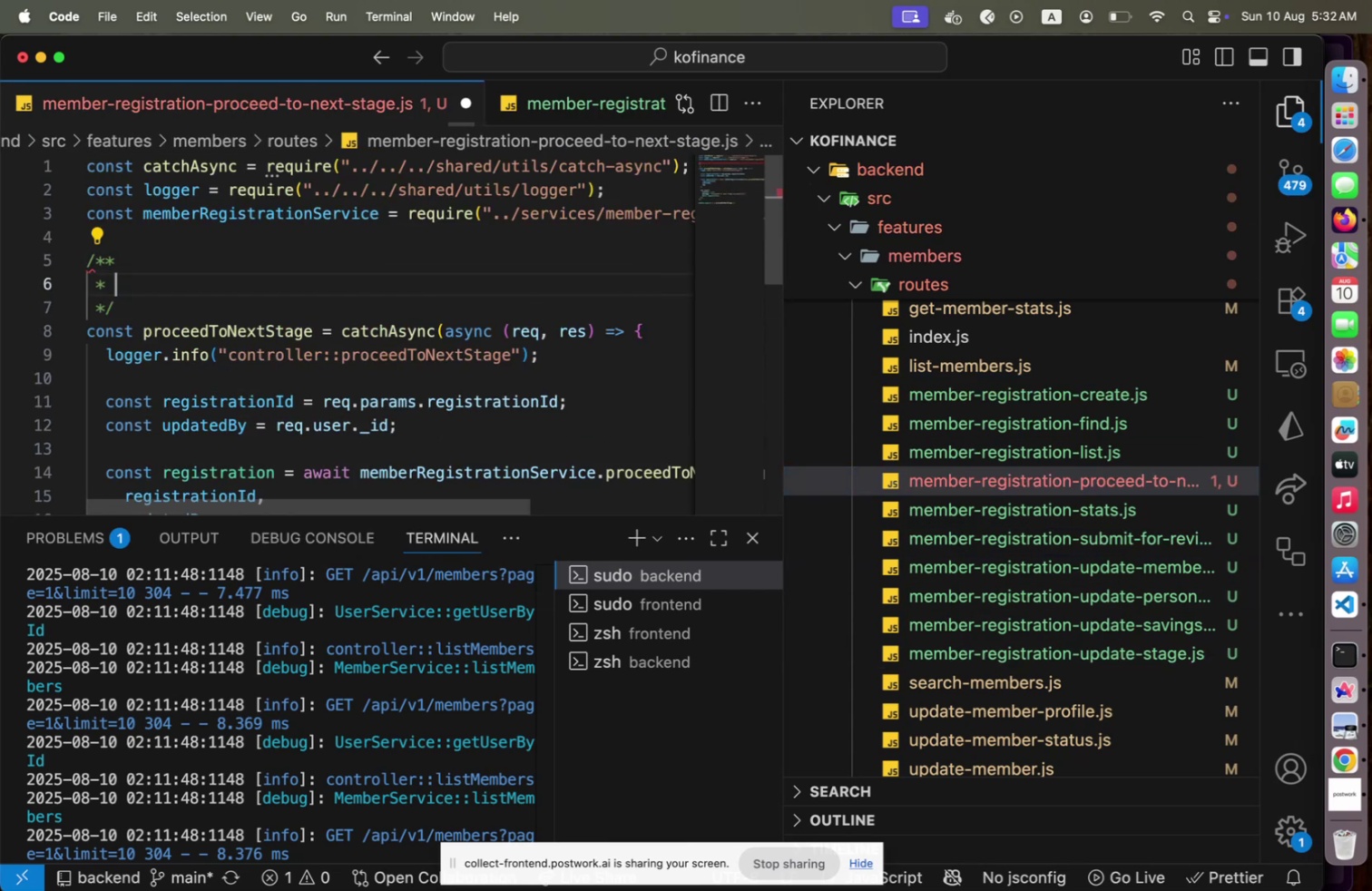 
 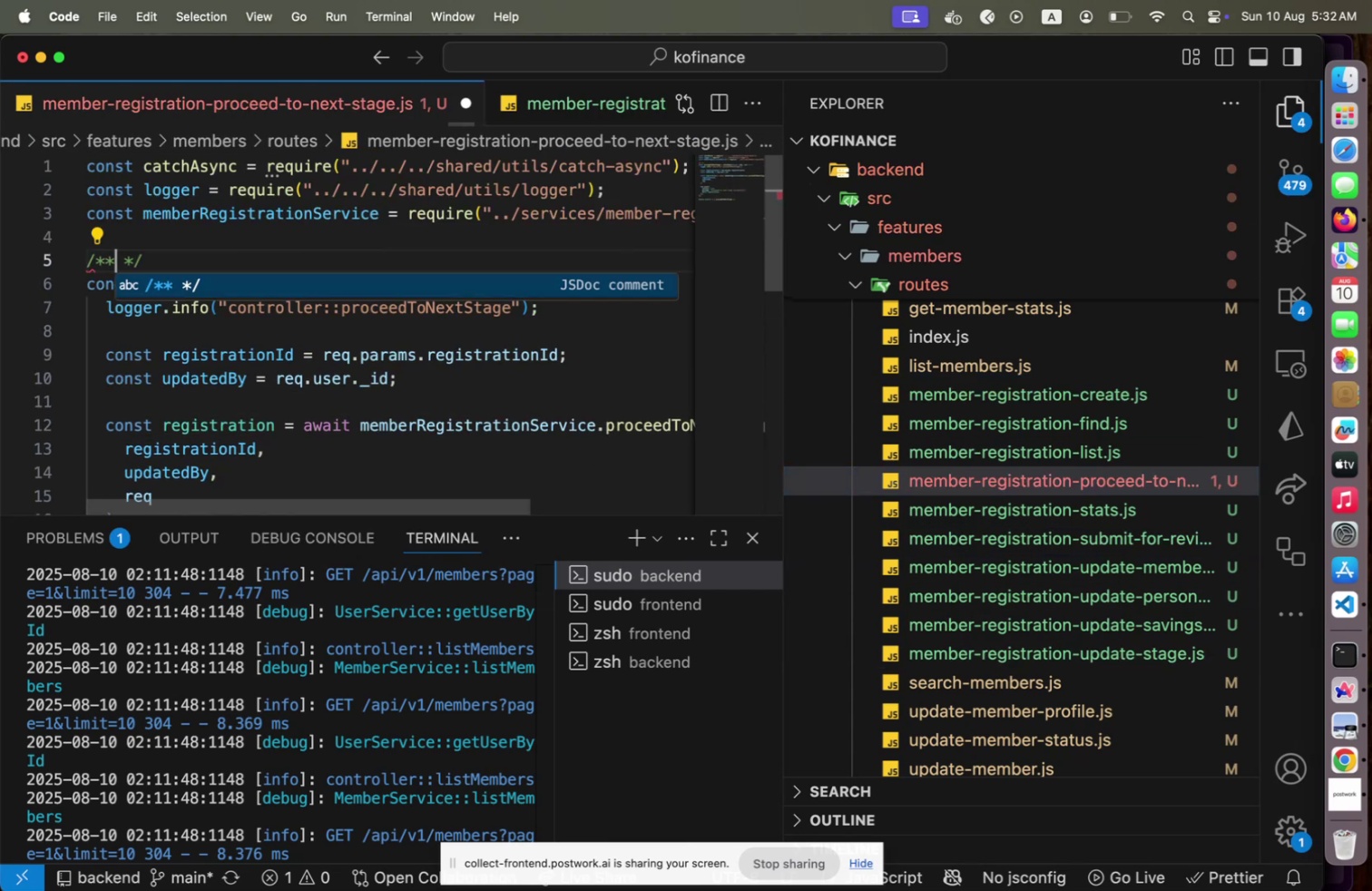 
key(Enter)
 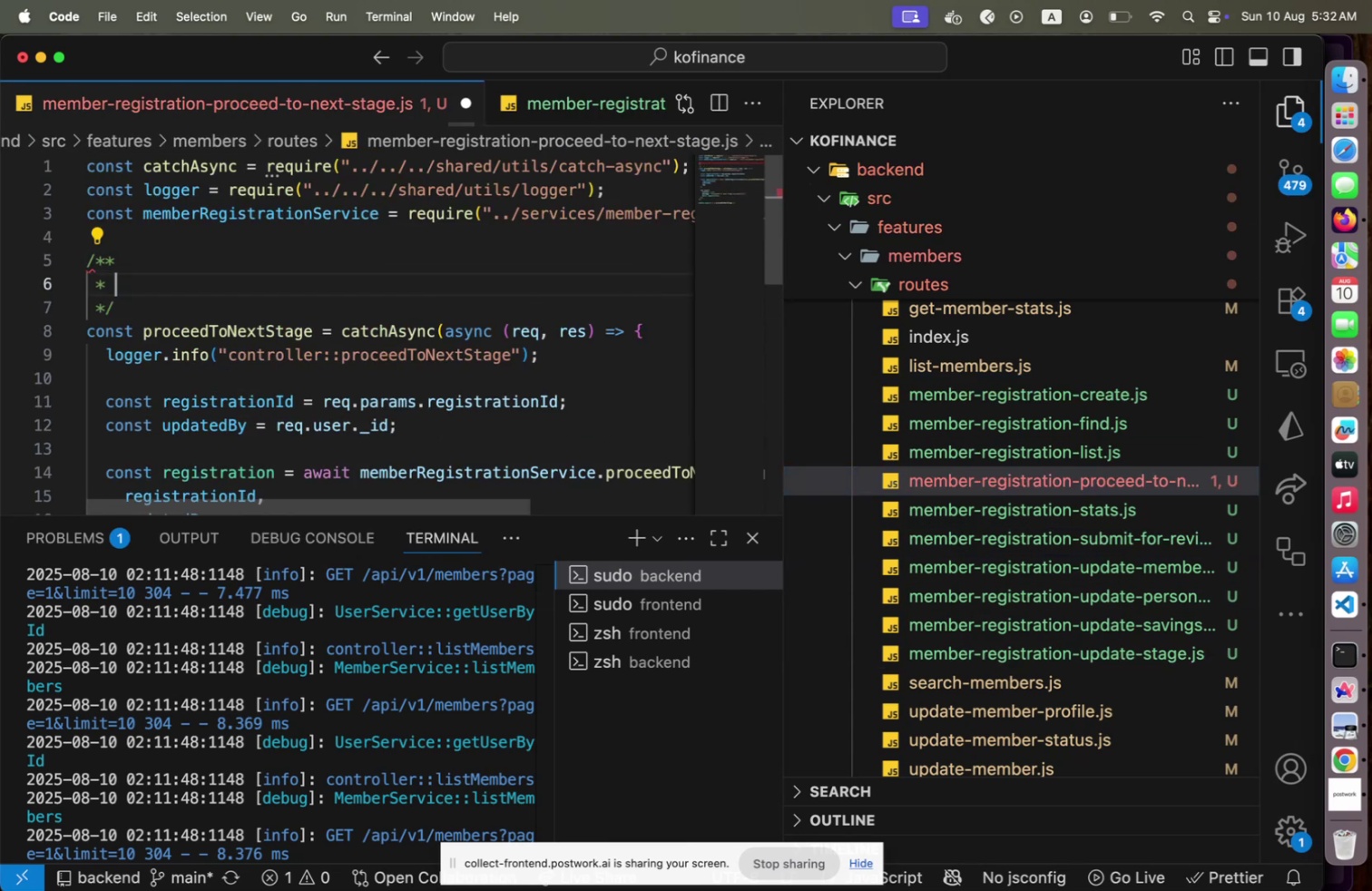 
type(A route handler function to p)
key(Backspace)
type(re)
key(Backspace)
key(Backspace)
 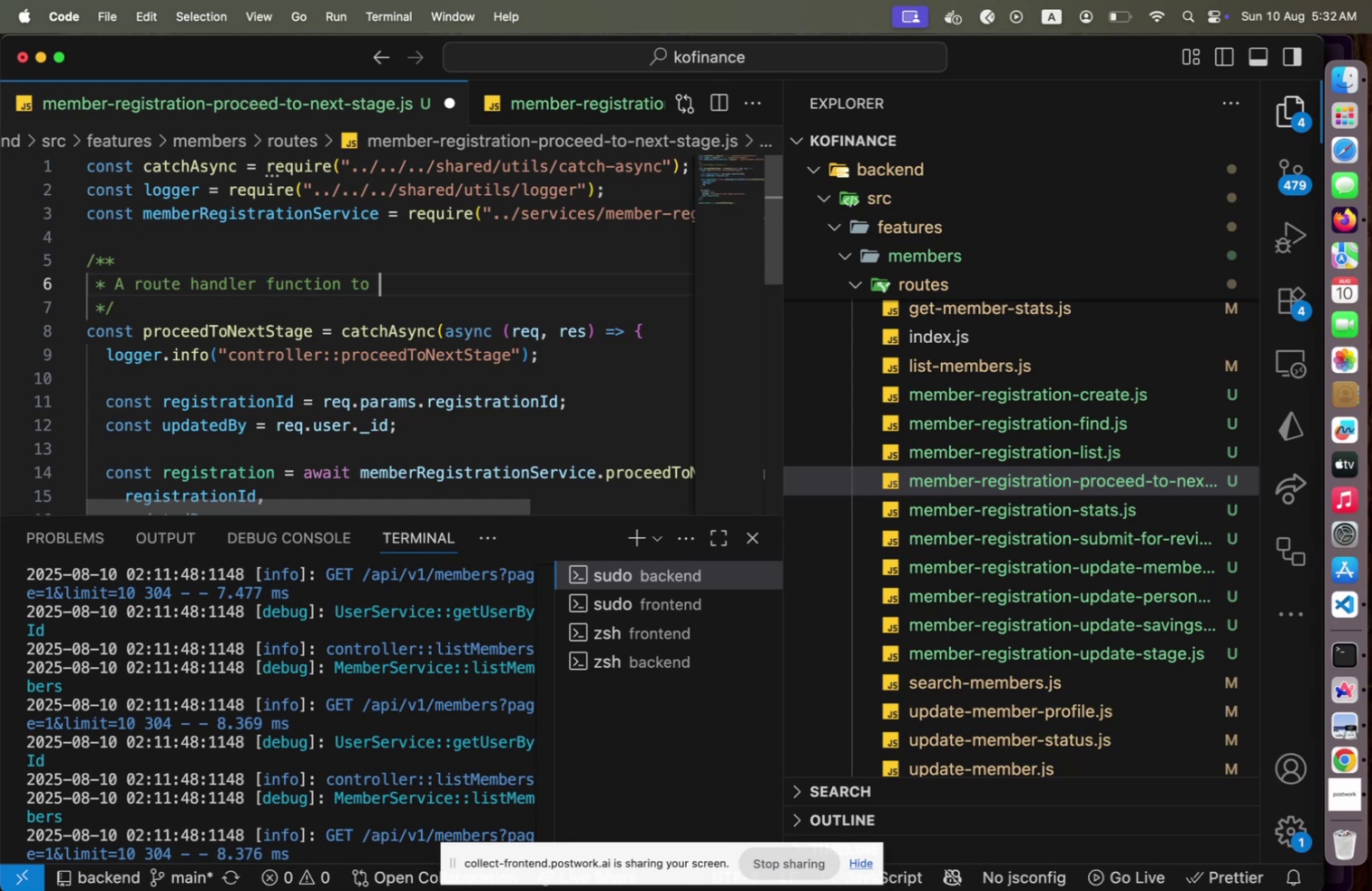 
wait(7.08)
 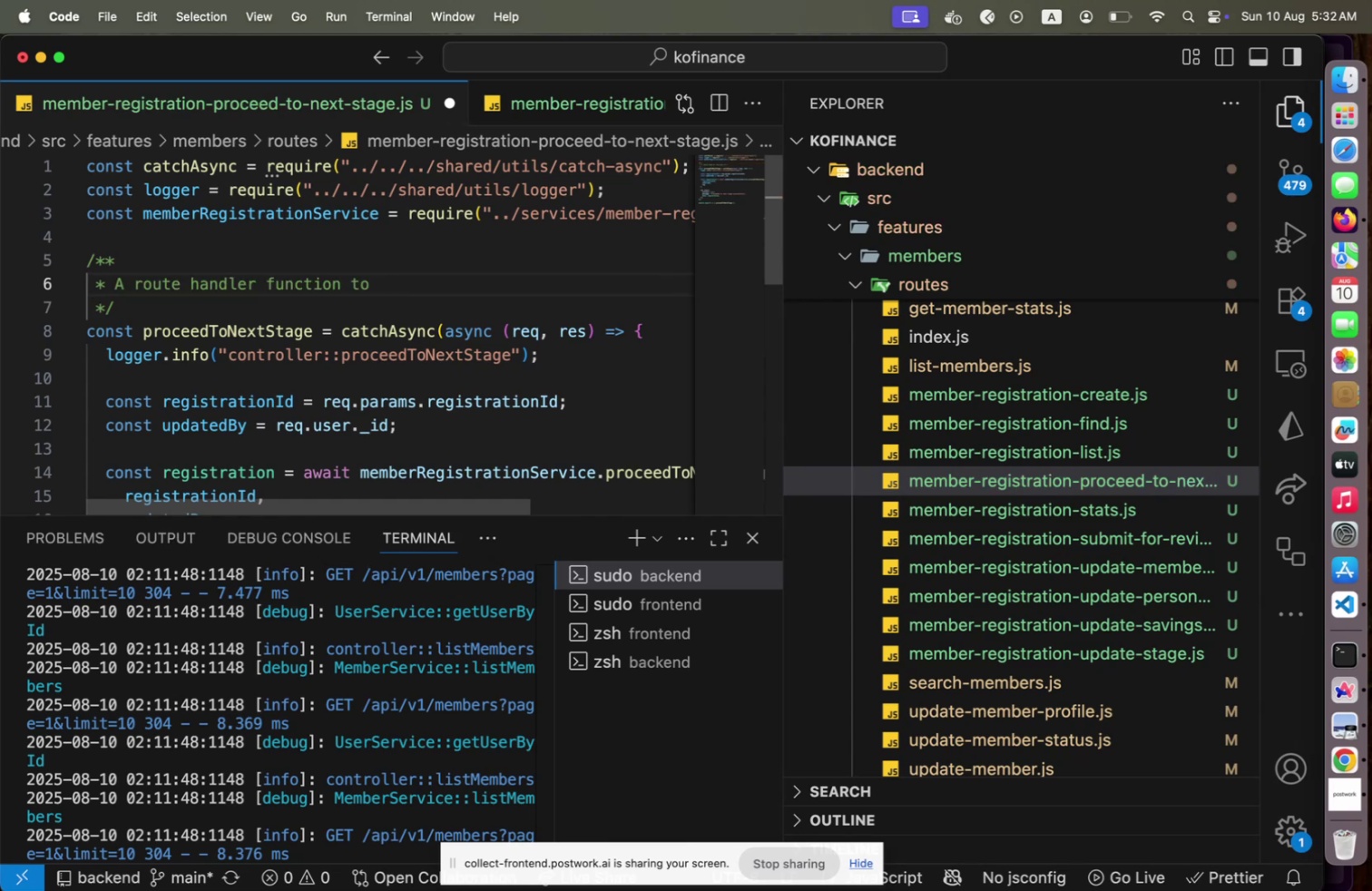 
type(take a member registration to the next stage.[Home])
 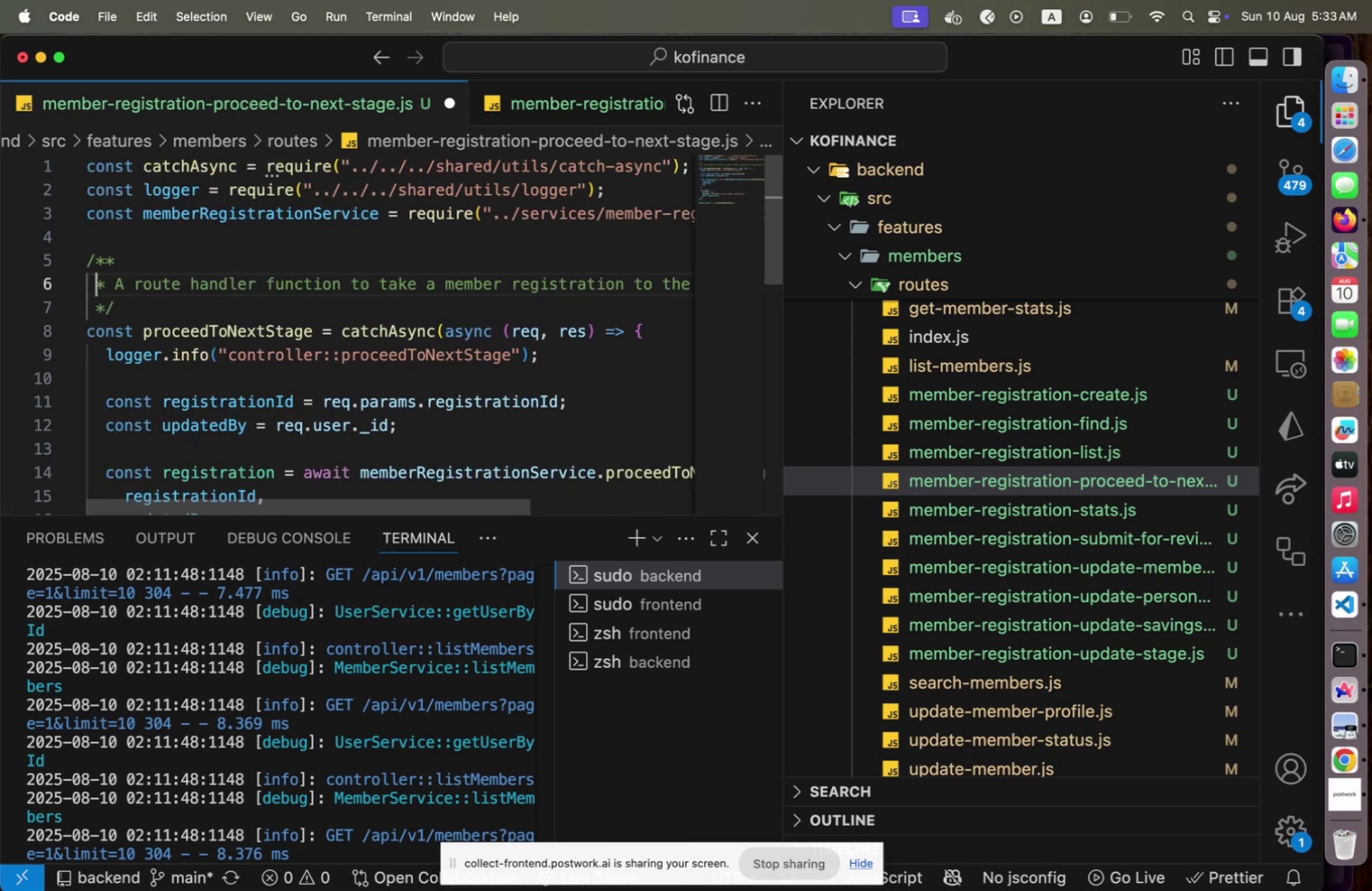 
key(ArrowDown)
 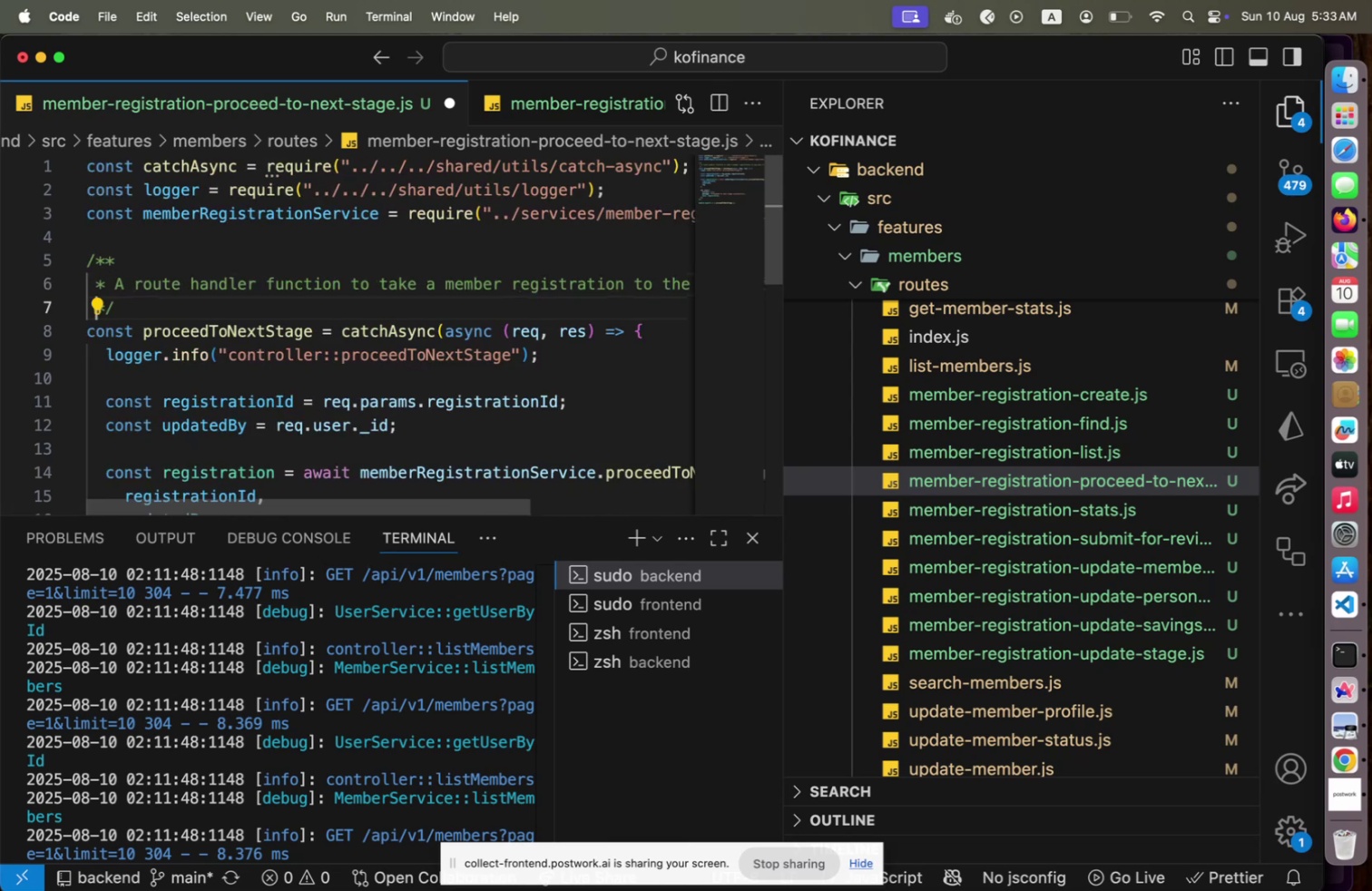 
key(ArrowDown)
 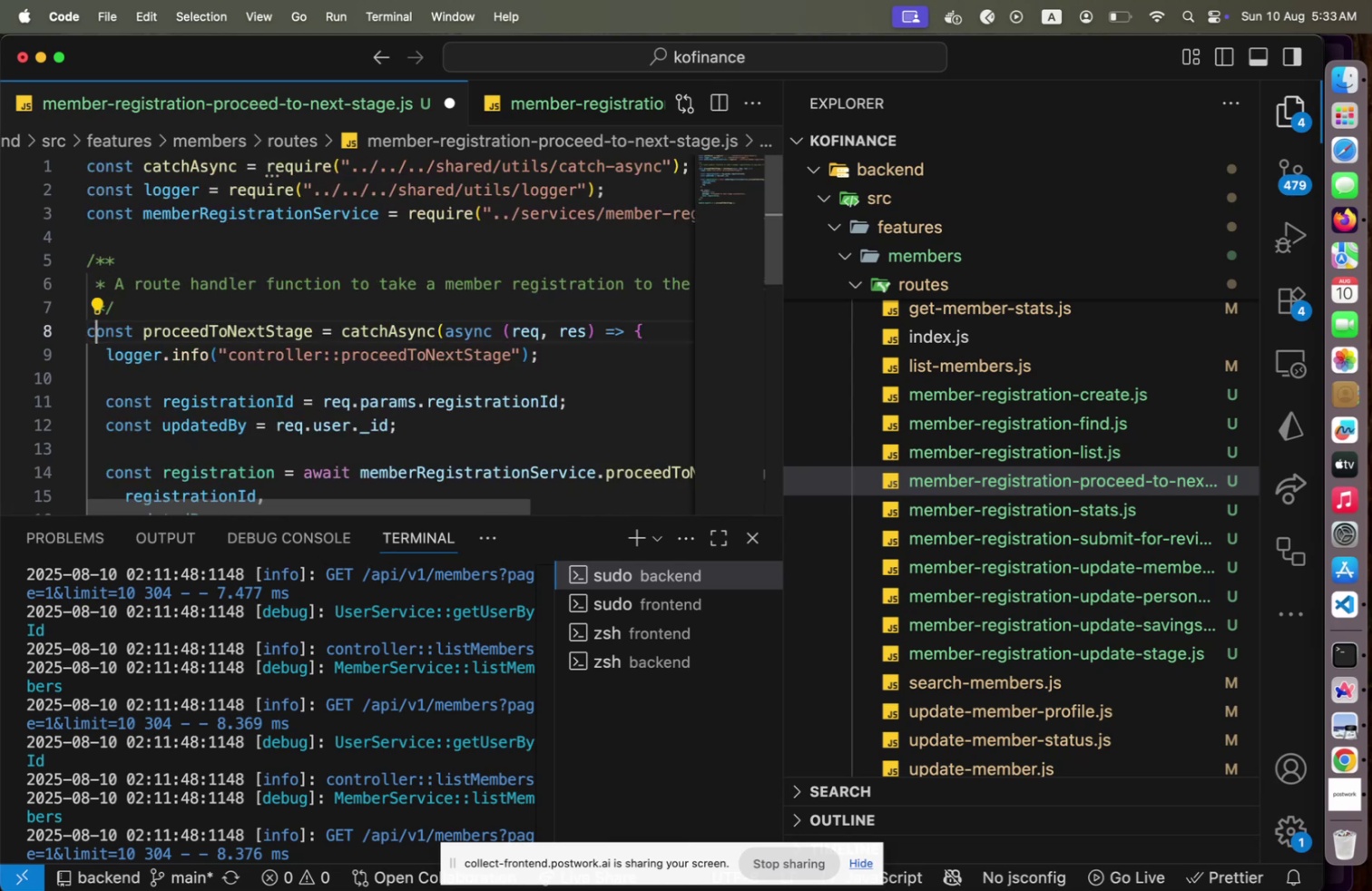 
key(ArrowDown)
 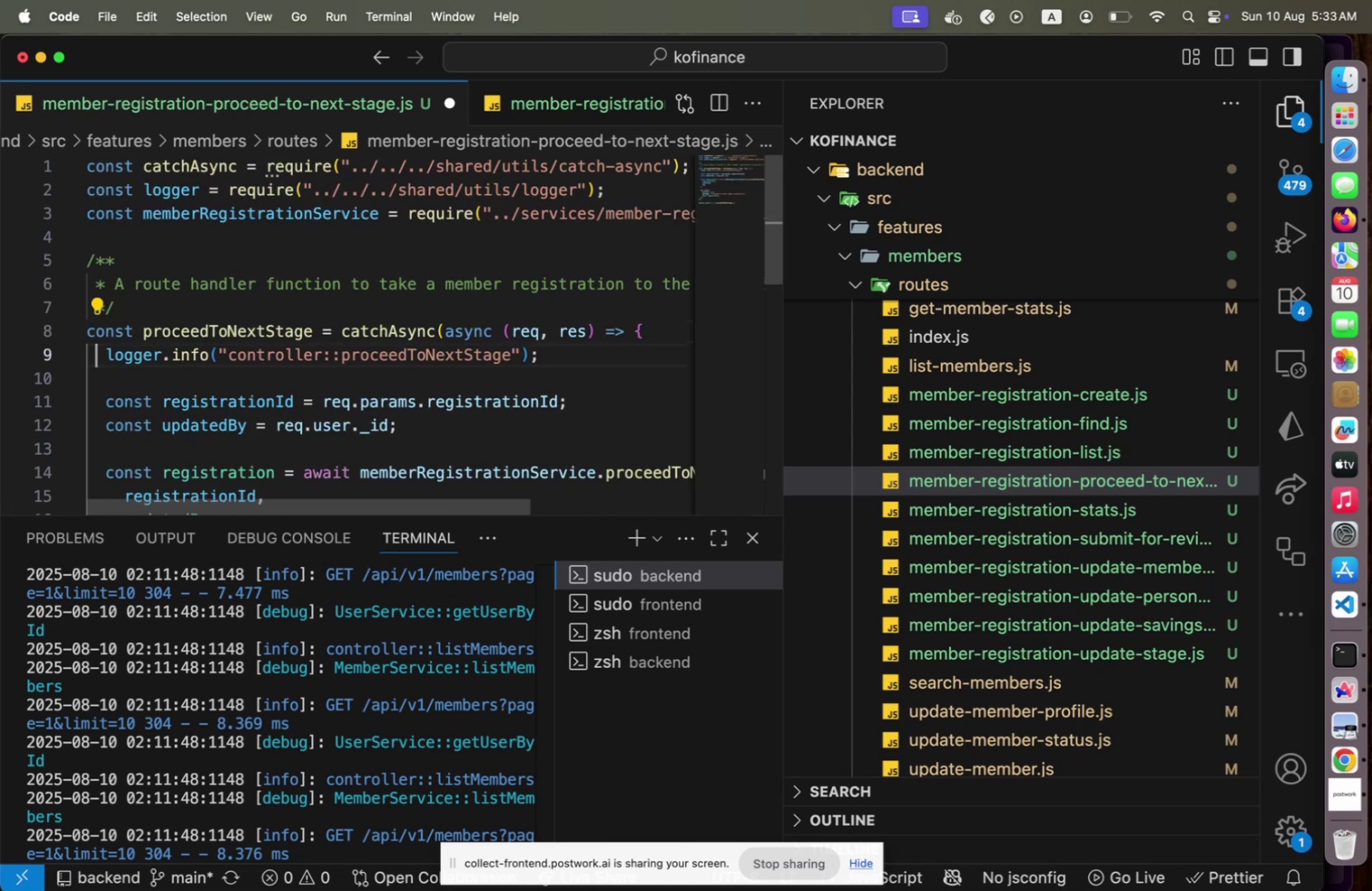 
key(ArrowDown)
 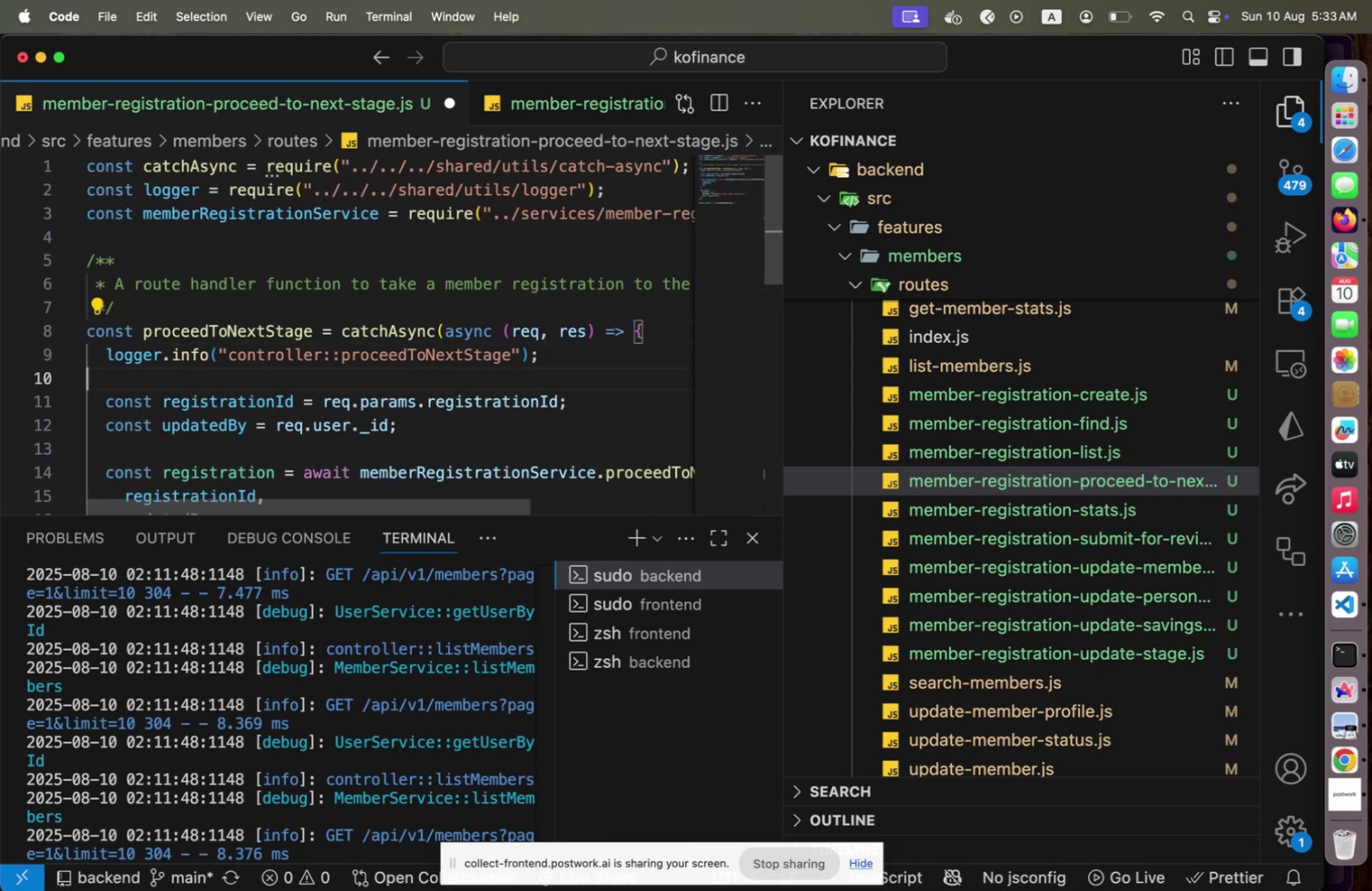 
key(Alt+Shift+F)
 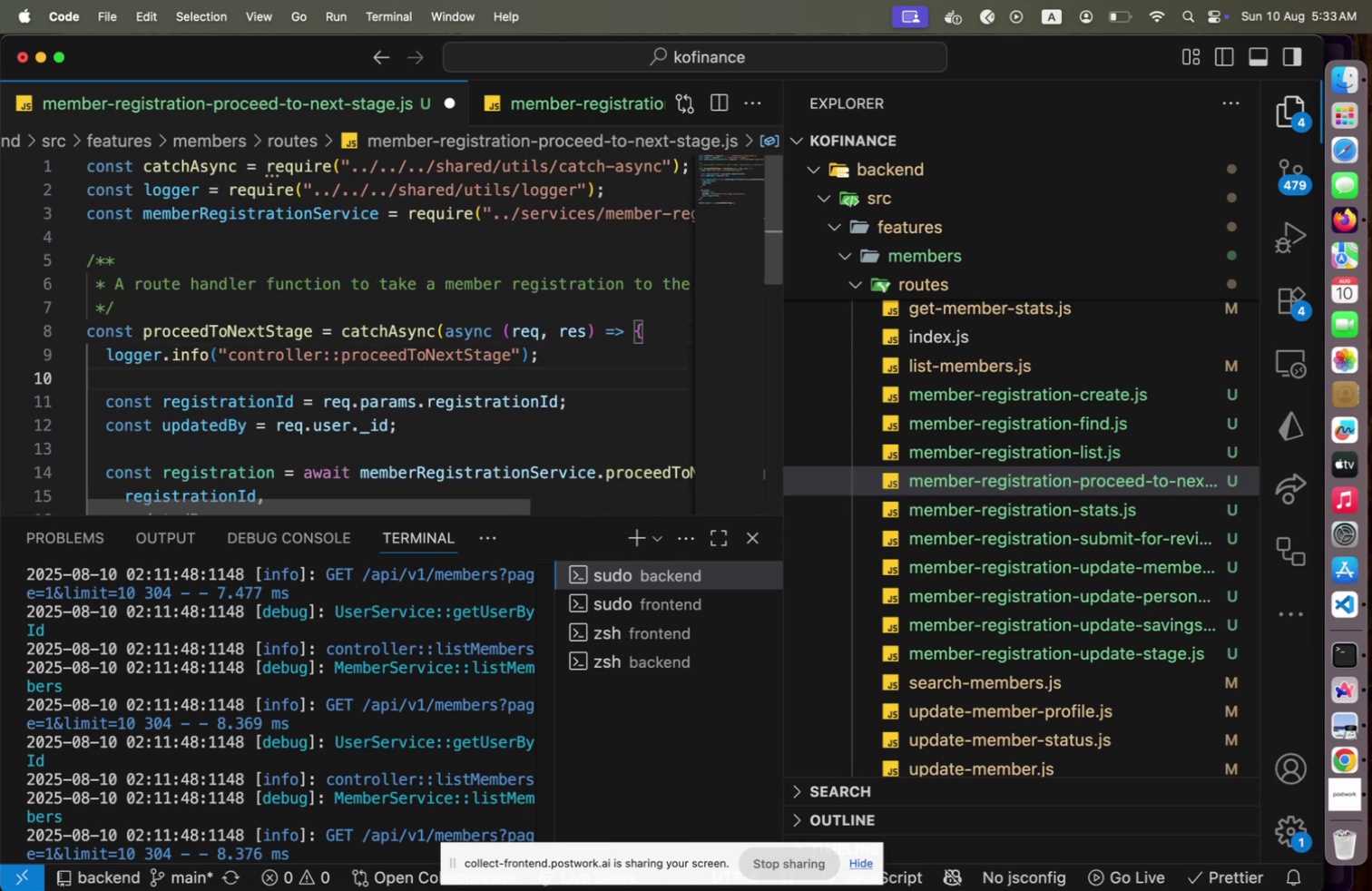 
key(Meta+CommandLeft)
 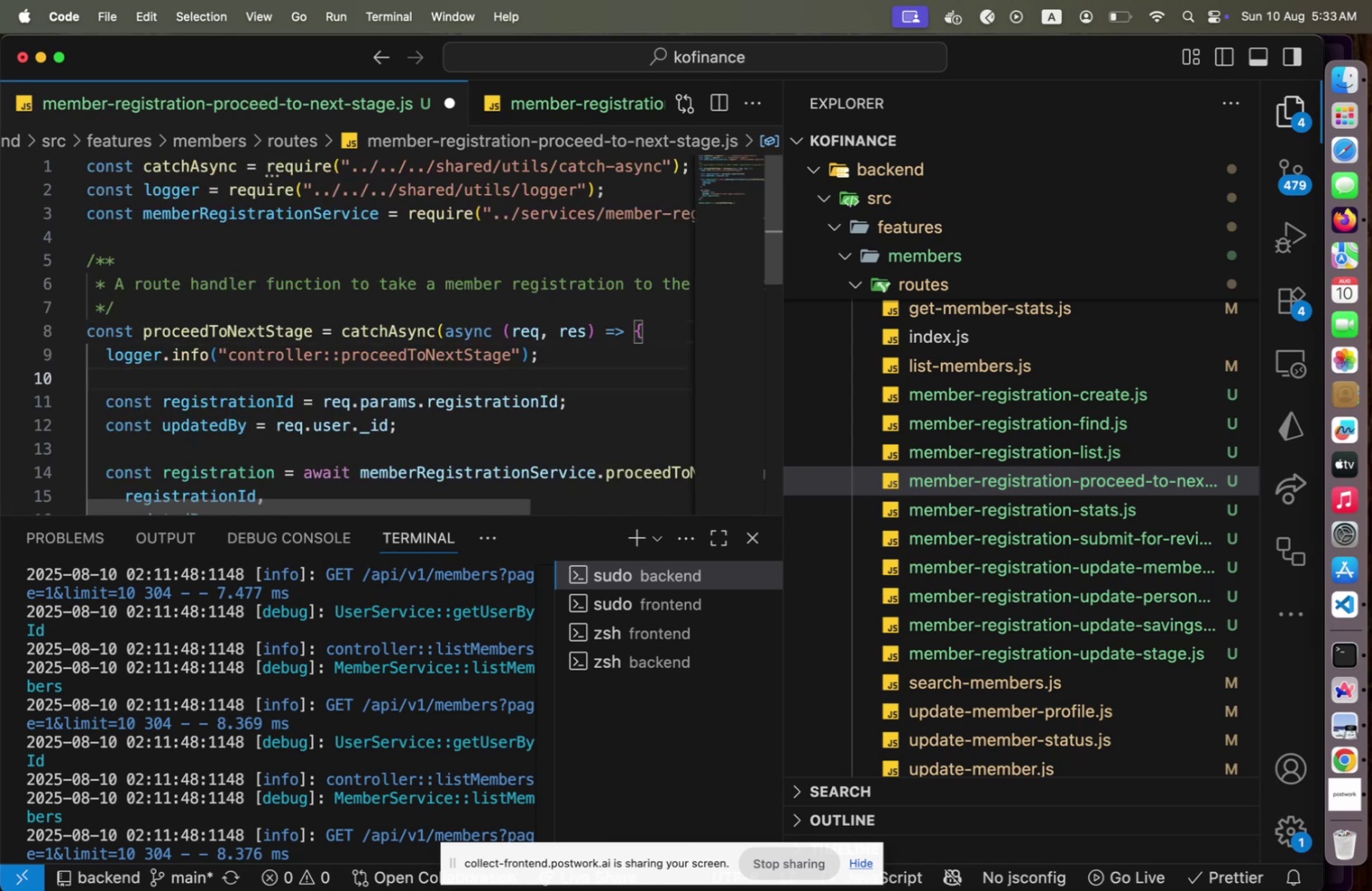 
key(Meta+S)
 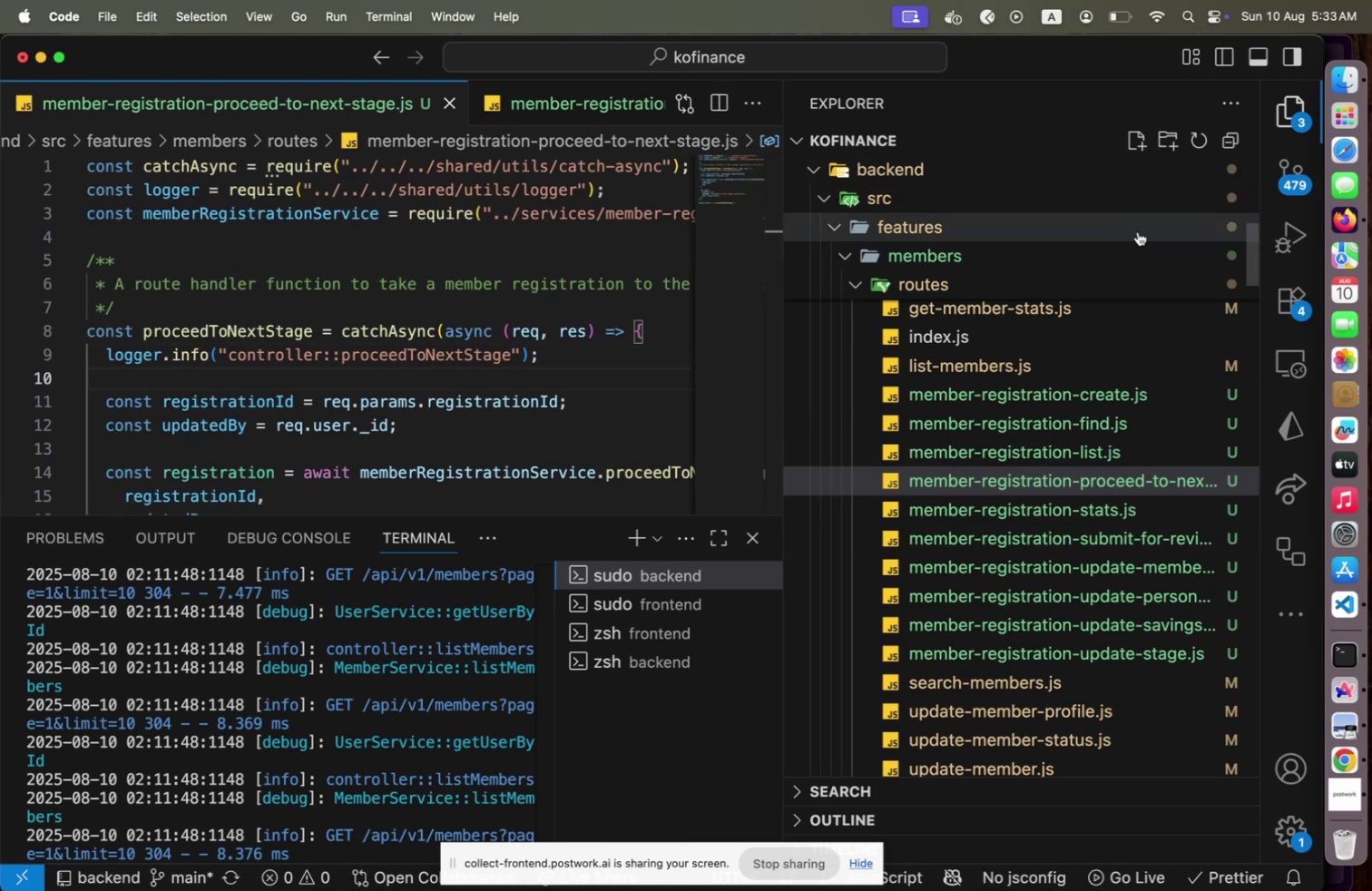 
wait(5.18)
 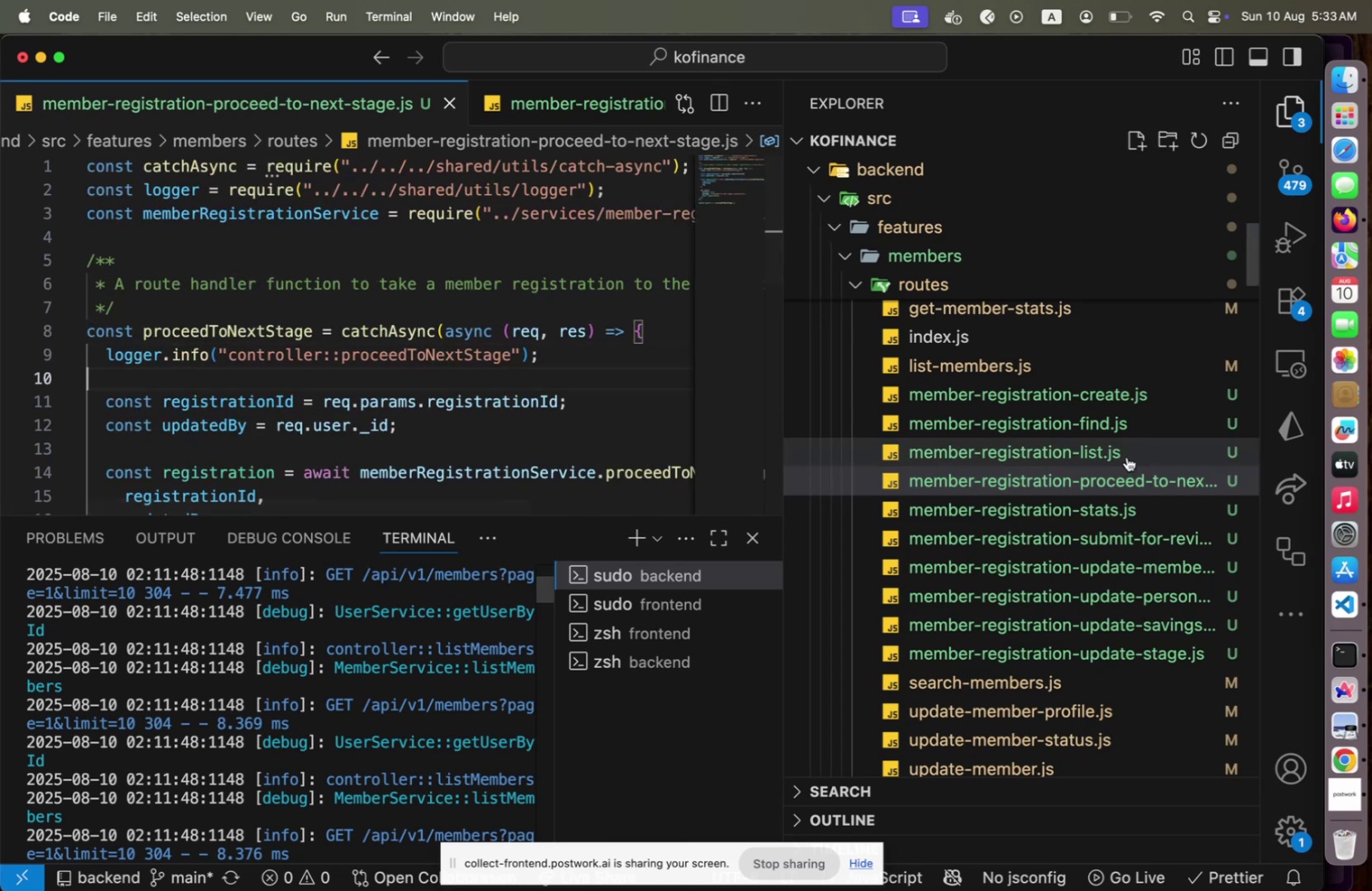 
type(member0reg)
key(Backspace)
key(Backspace)
key(Backspace)
key(Backspace)
type(-registration-approve.js)
 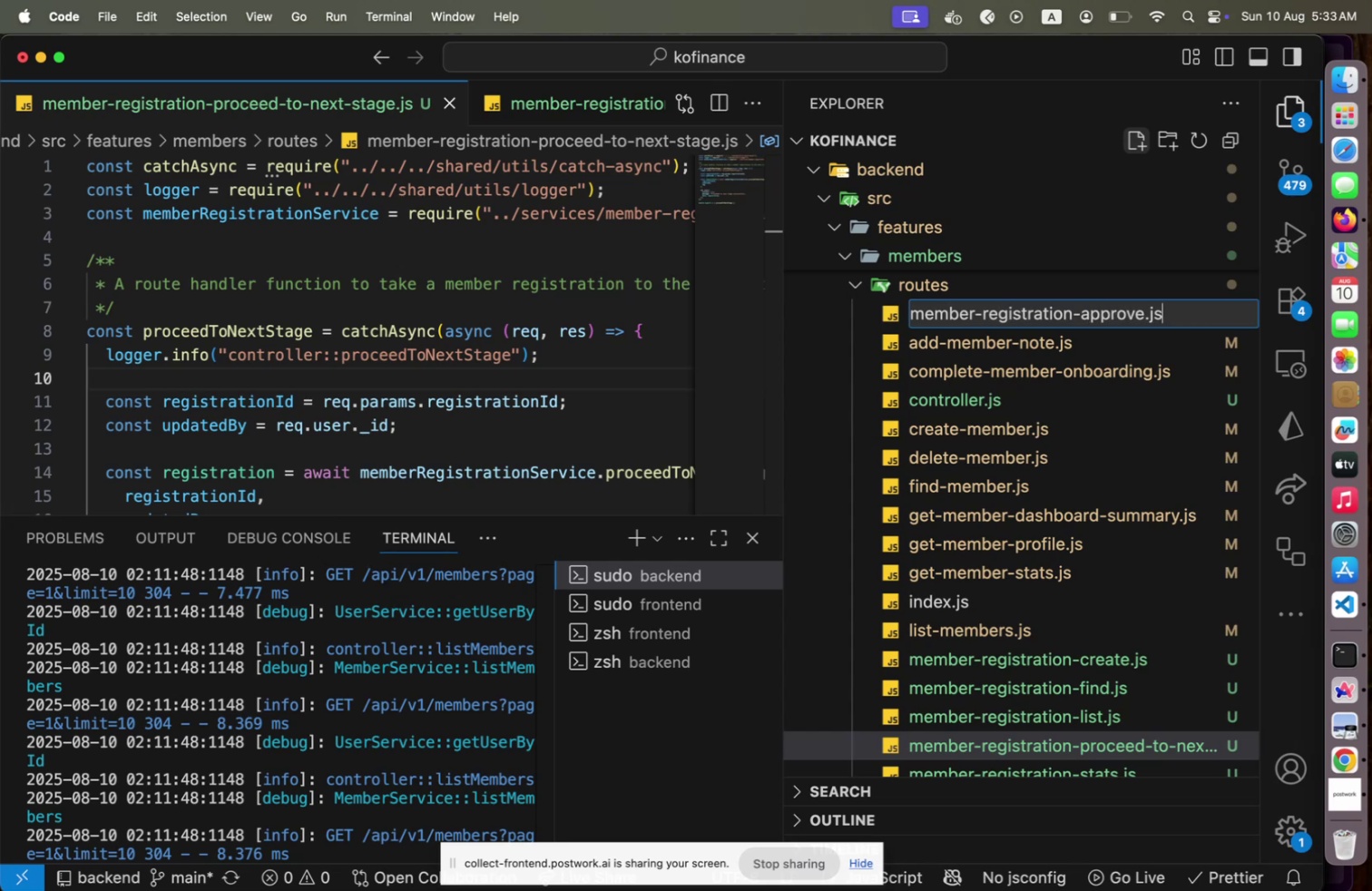 
key(Enter)
 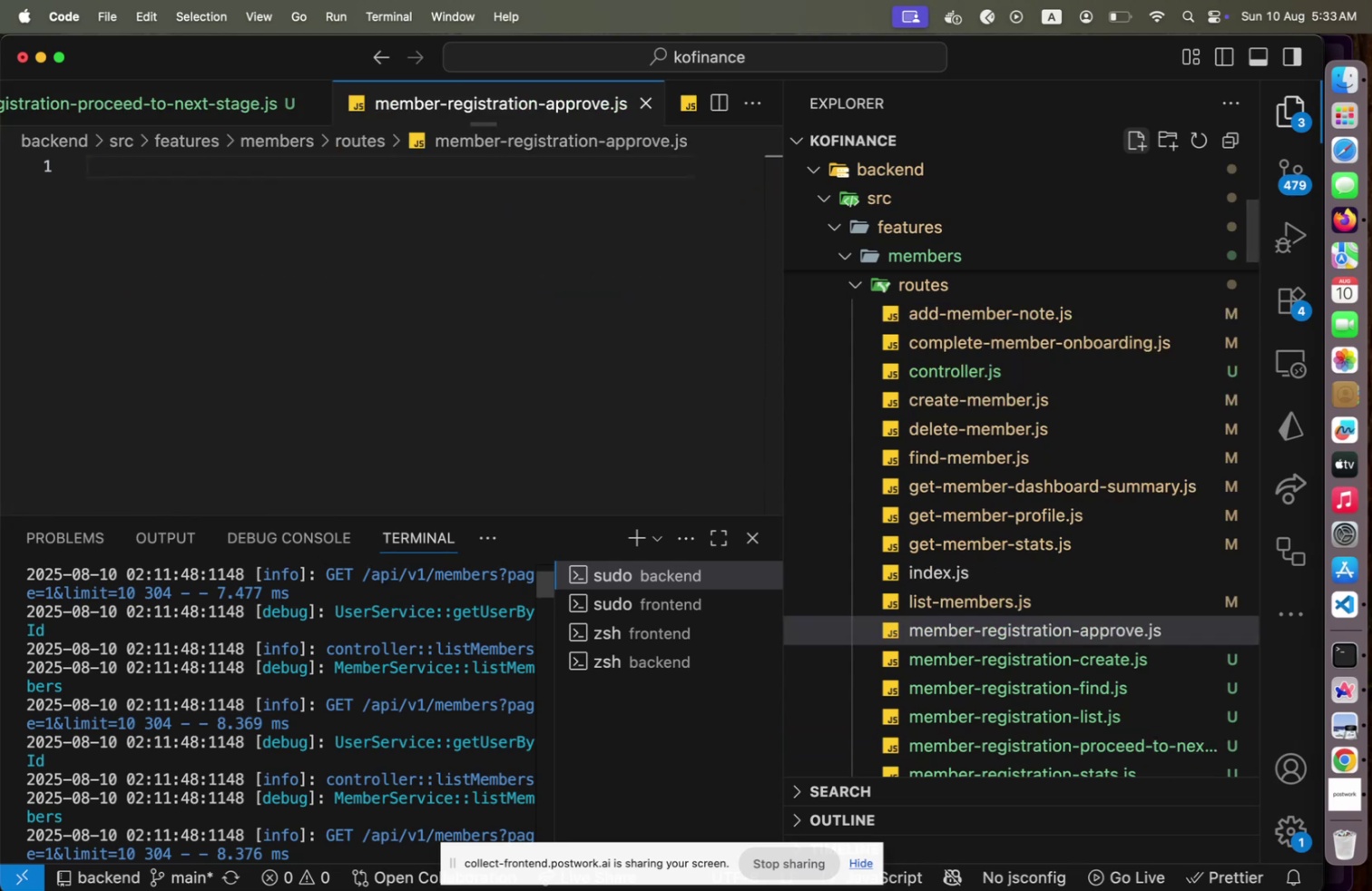 
key(Meta+V)
 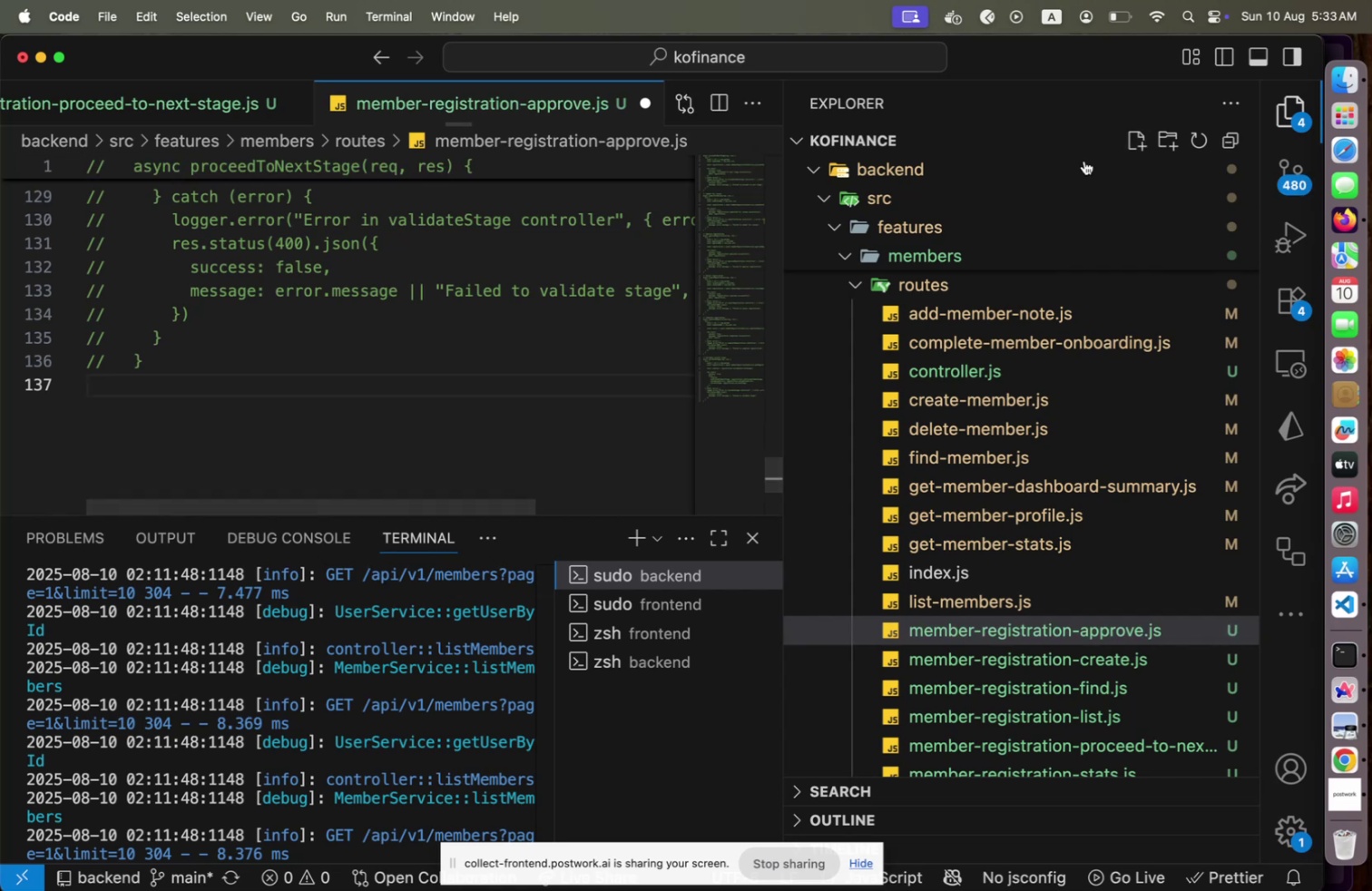 
scroll: coordinate [564, 345], scroll_direction: up, amount: 94.0
 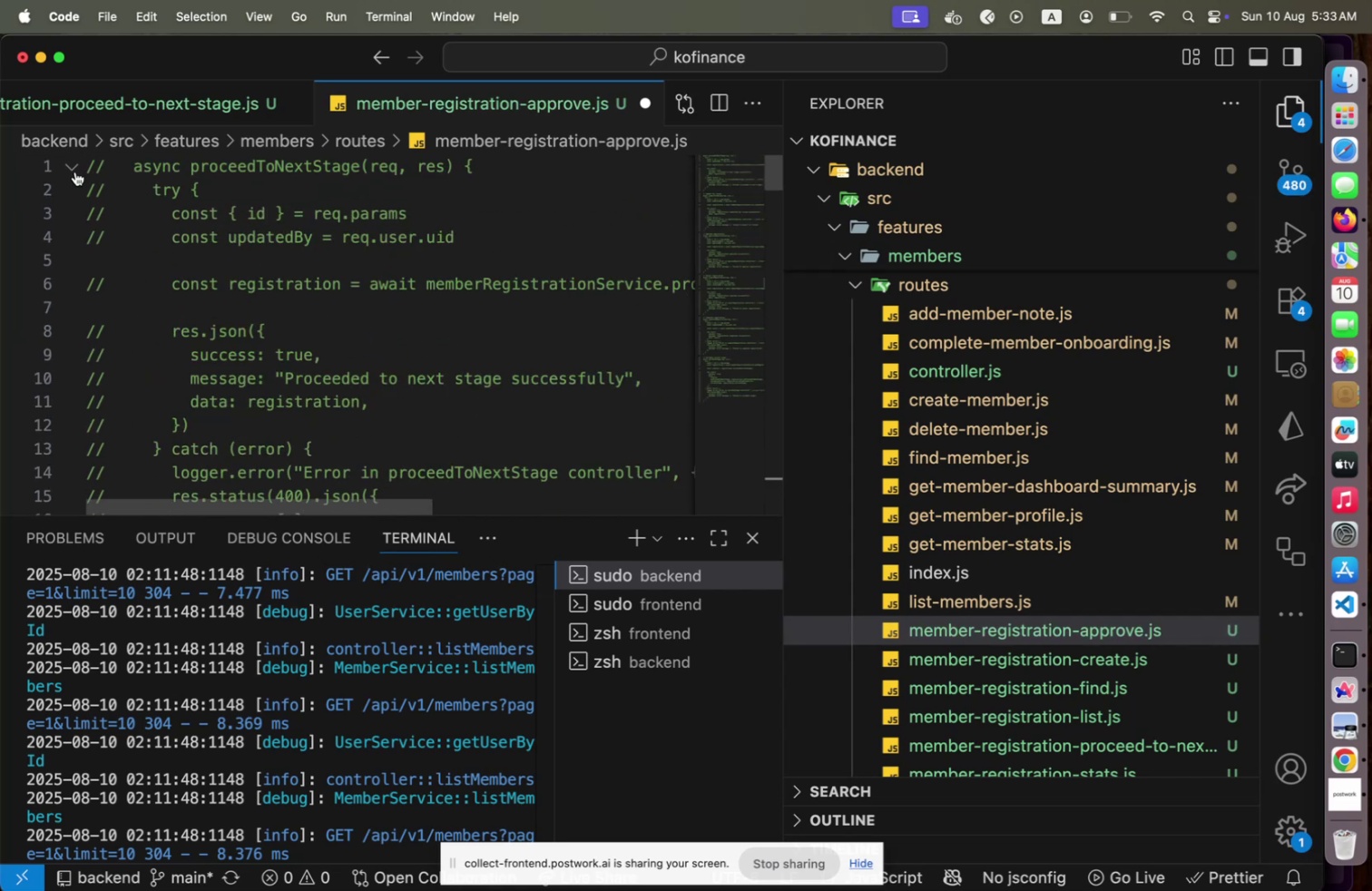 
left_click([74, 170])
 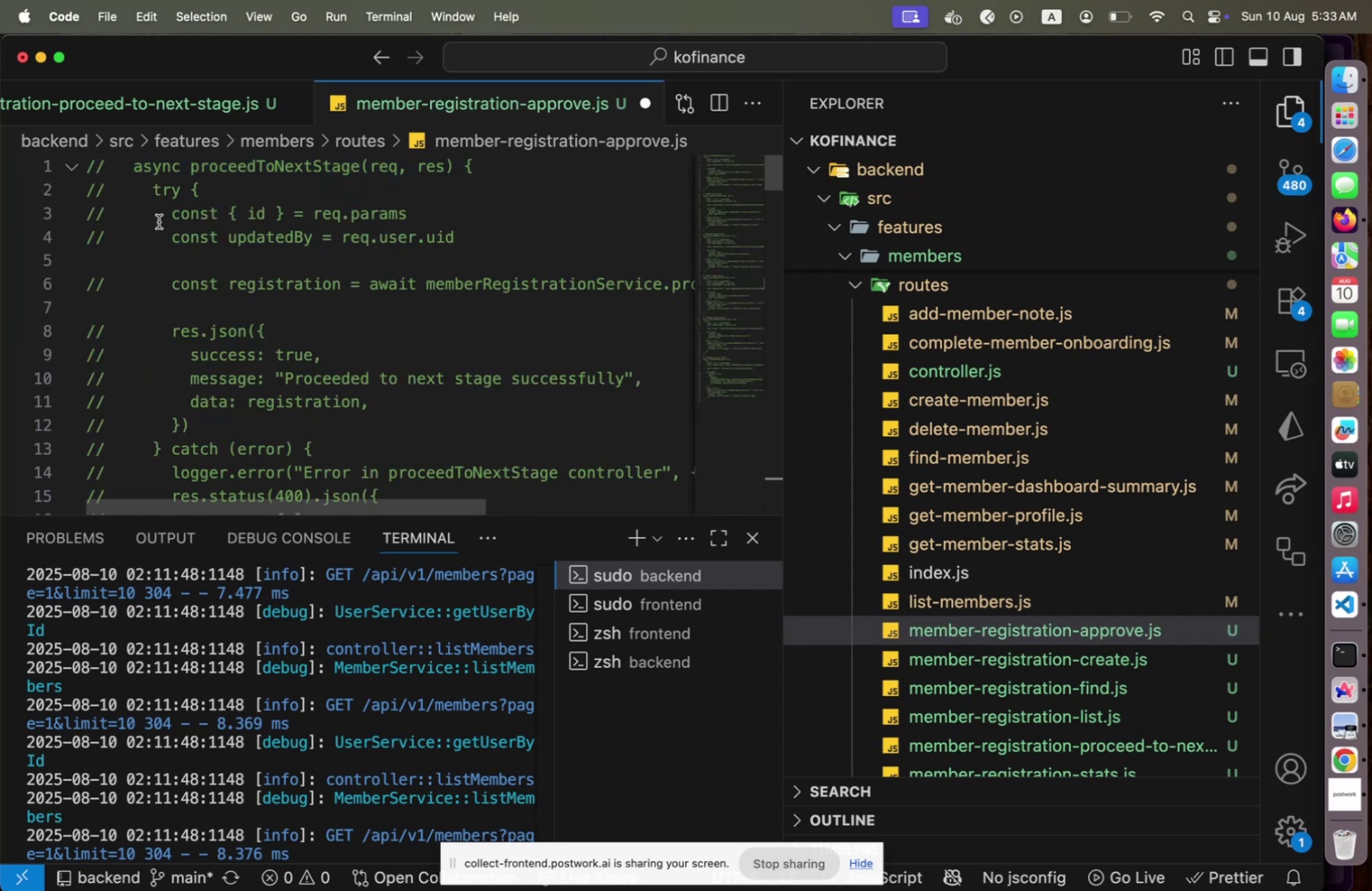 
scroll: coordinate [231, 329], scroll_direction: down, amount: 17.0
 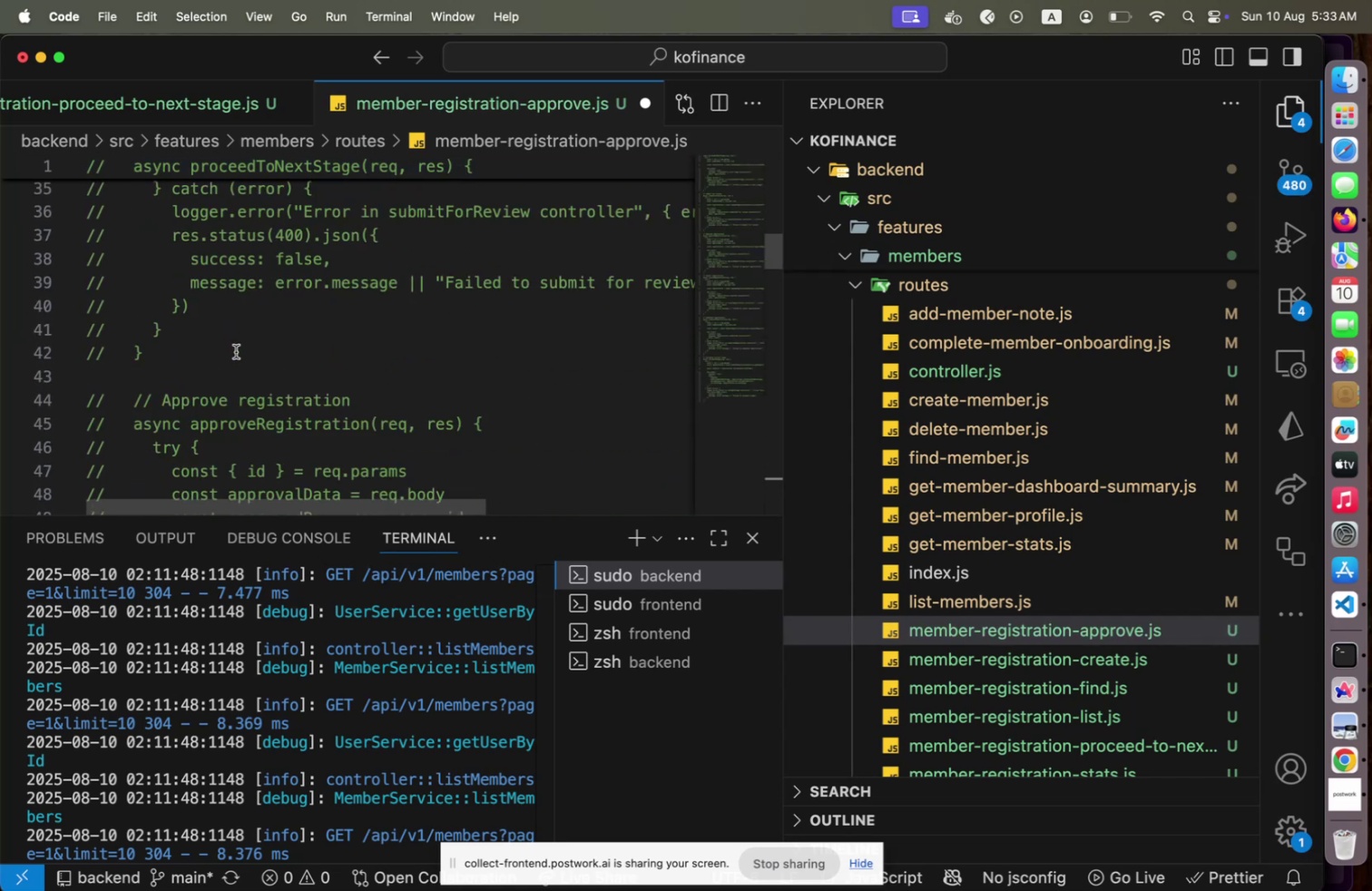 
left_click_drag(start_coordinate=[239, 368], to_coordinate=[109, 0])
 